 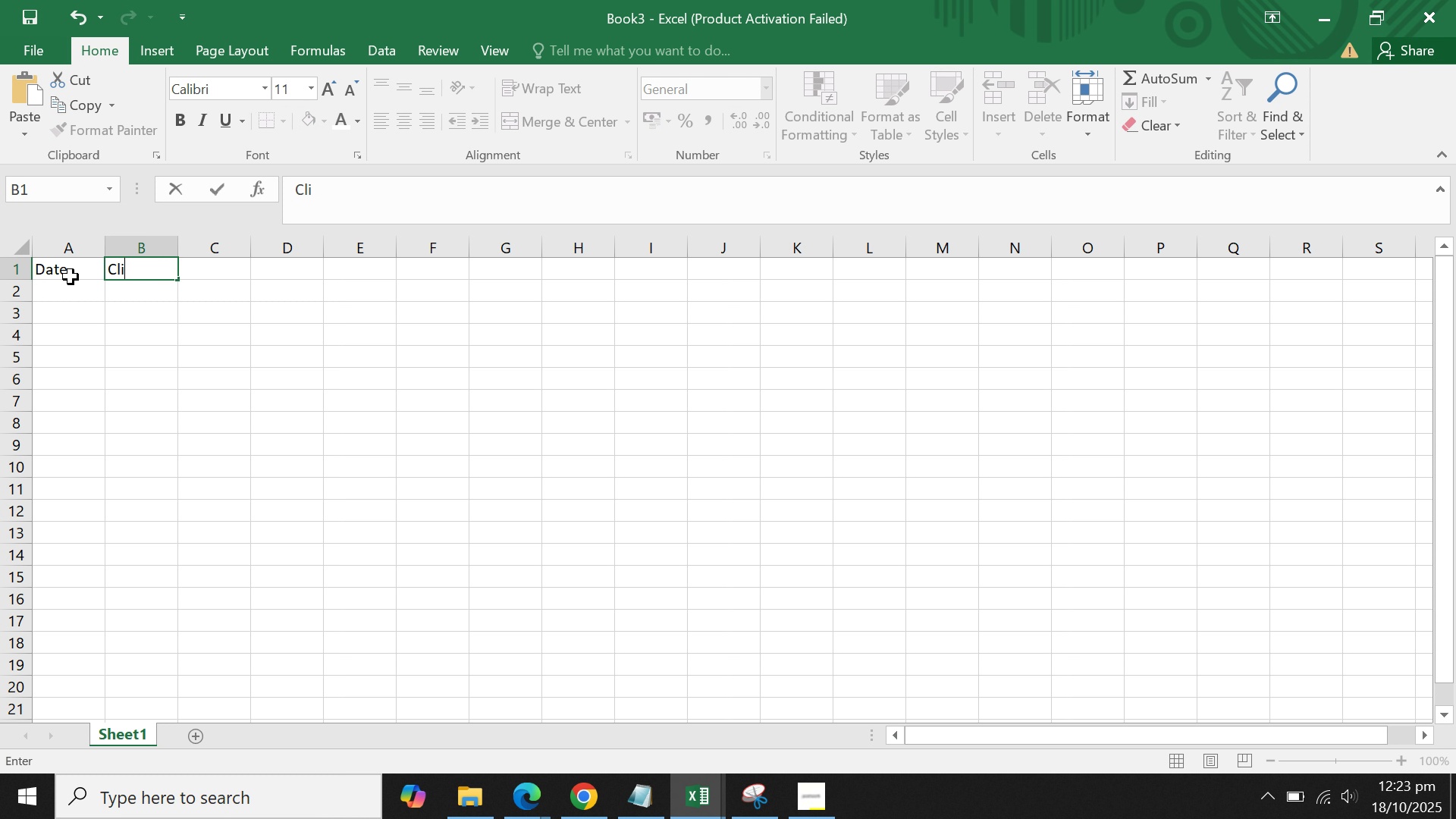 
hold_key(key=ShiftLeft, duration=0.63)
 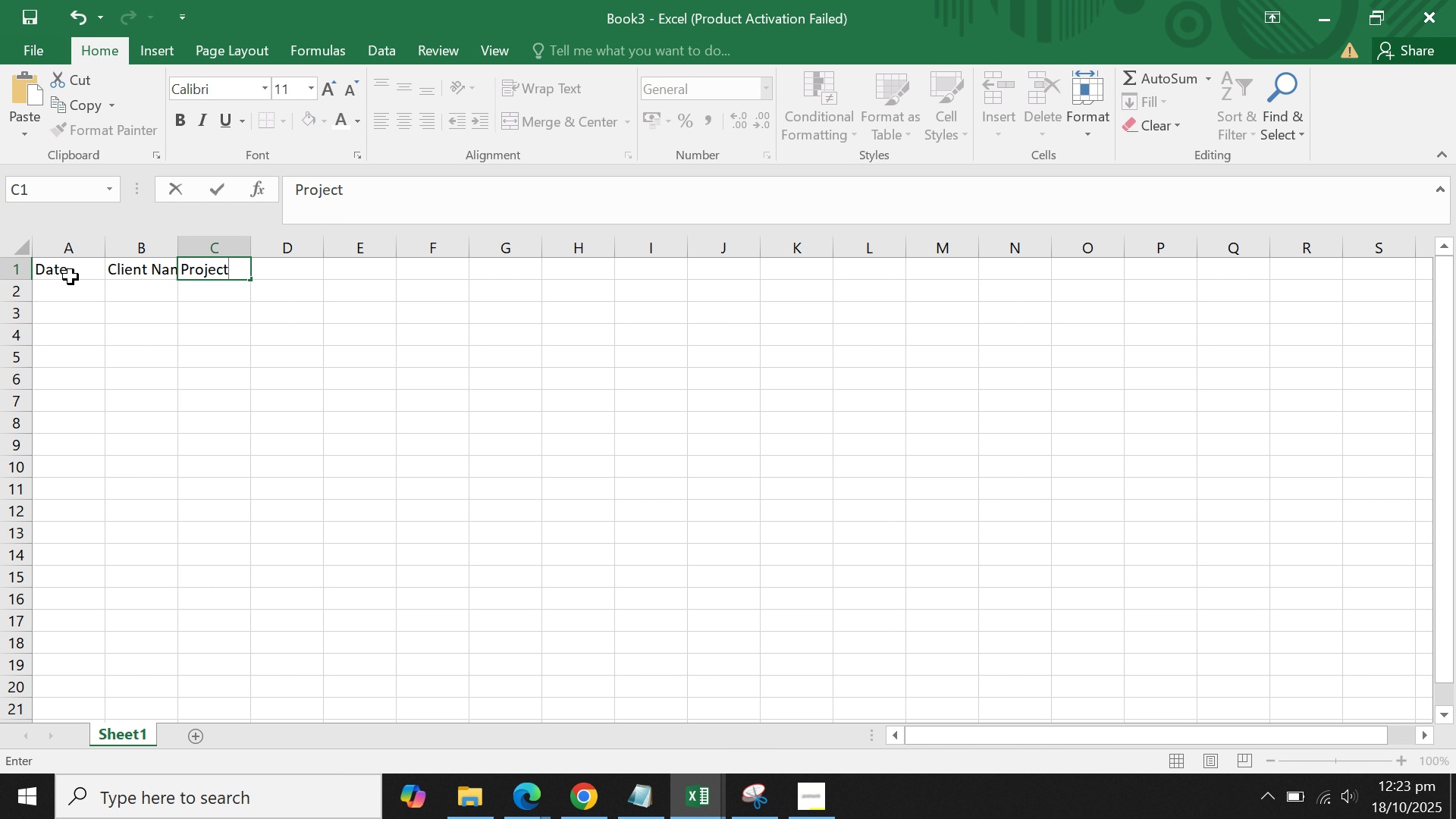 
hold_key(key=ShiftLeft, duration=0.36)
 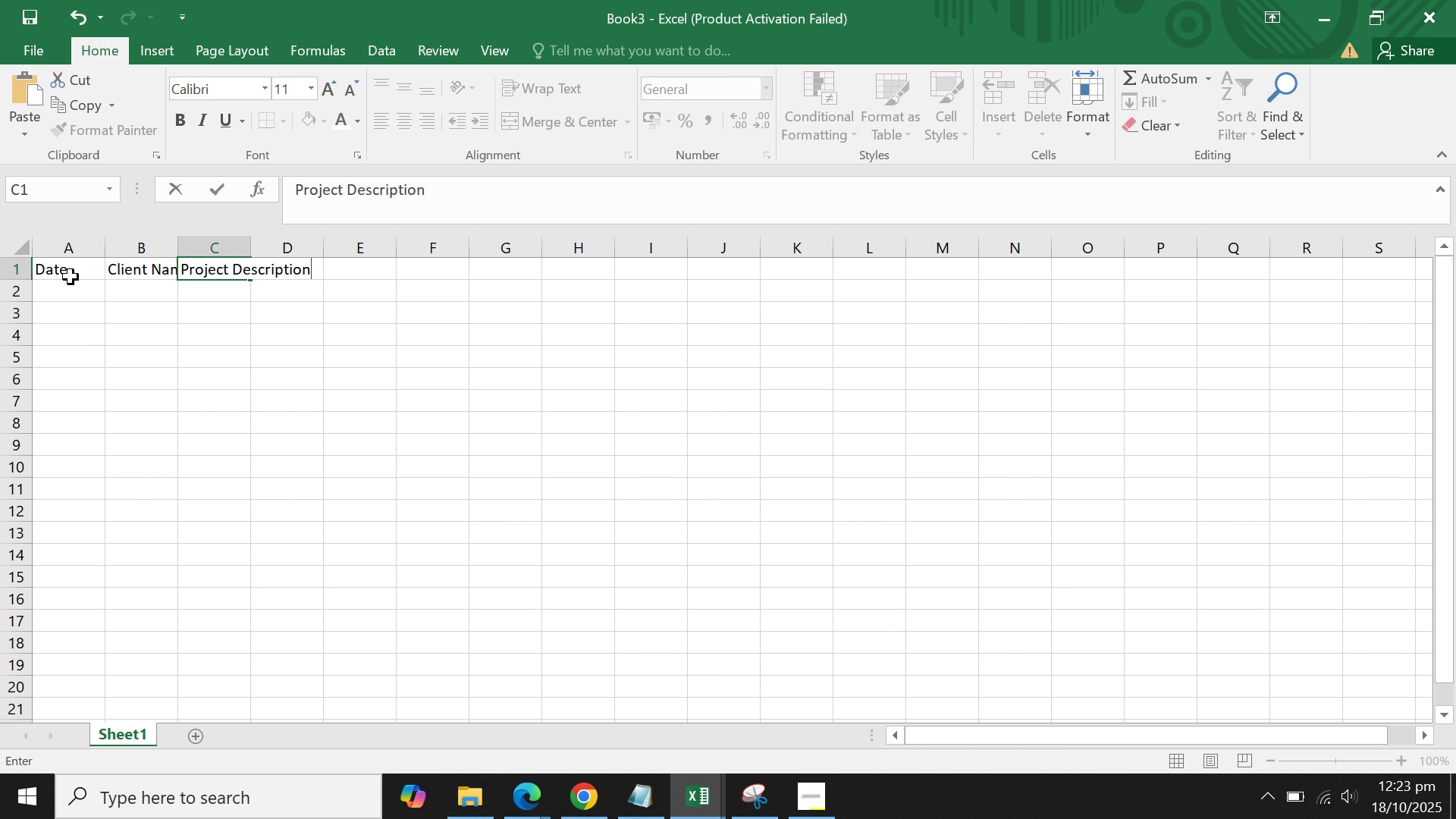 
wait(5.4)
 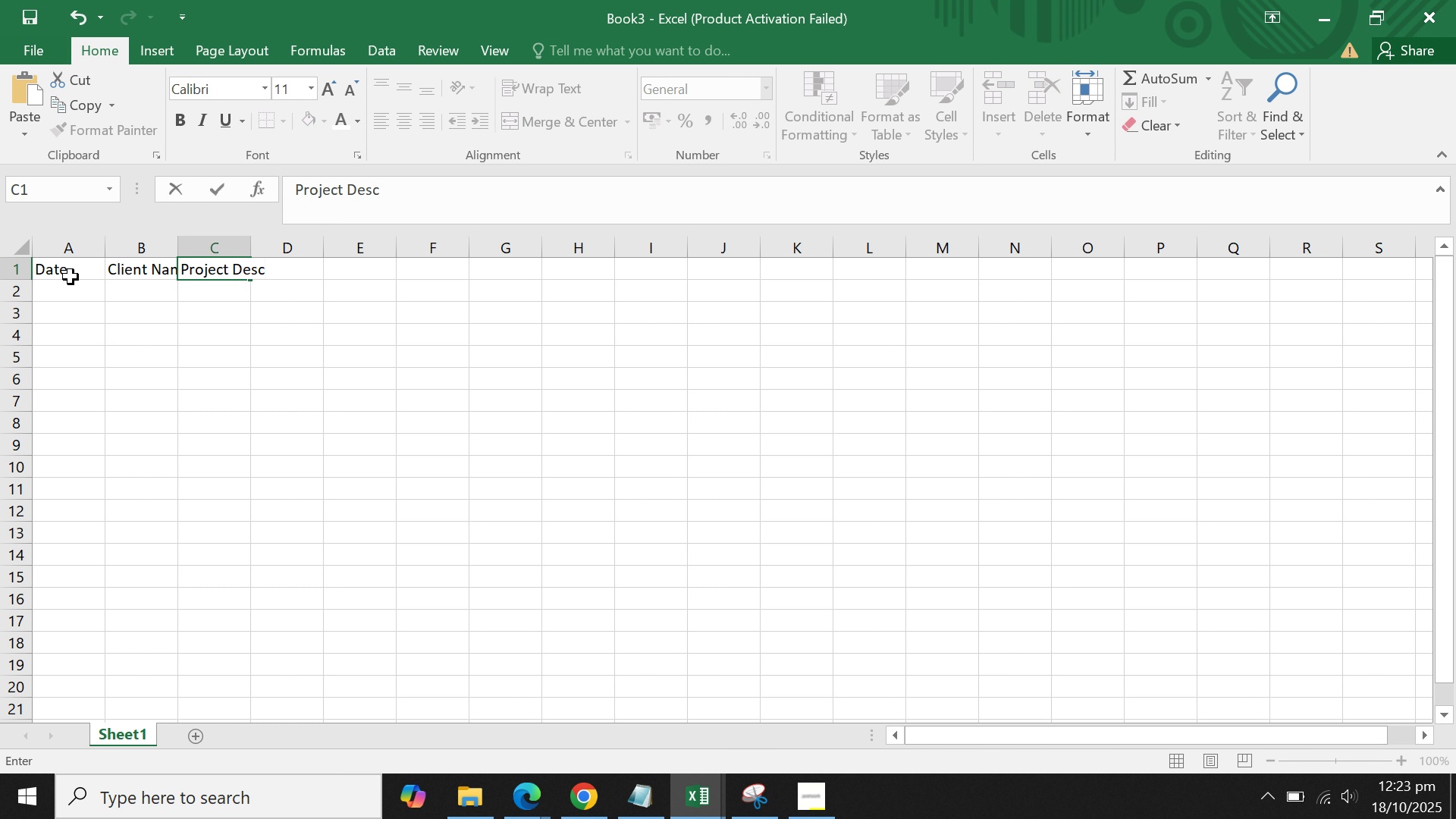 
hold_key(key=ShiftLeft, duration=0.51)
 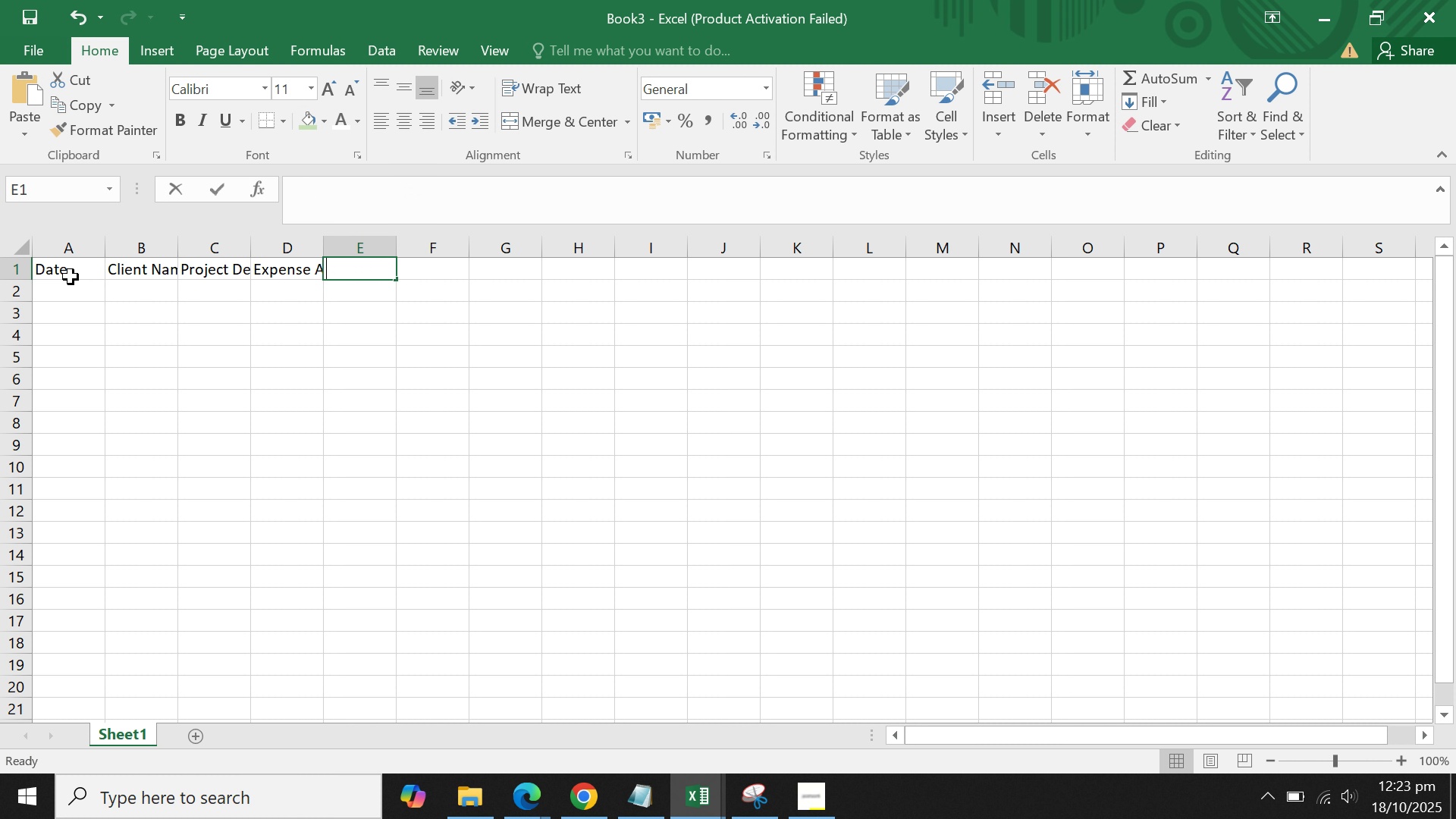 
hold_key(key=ShiftLeft, duration=0.46)
 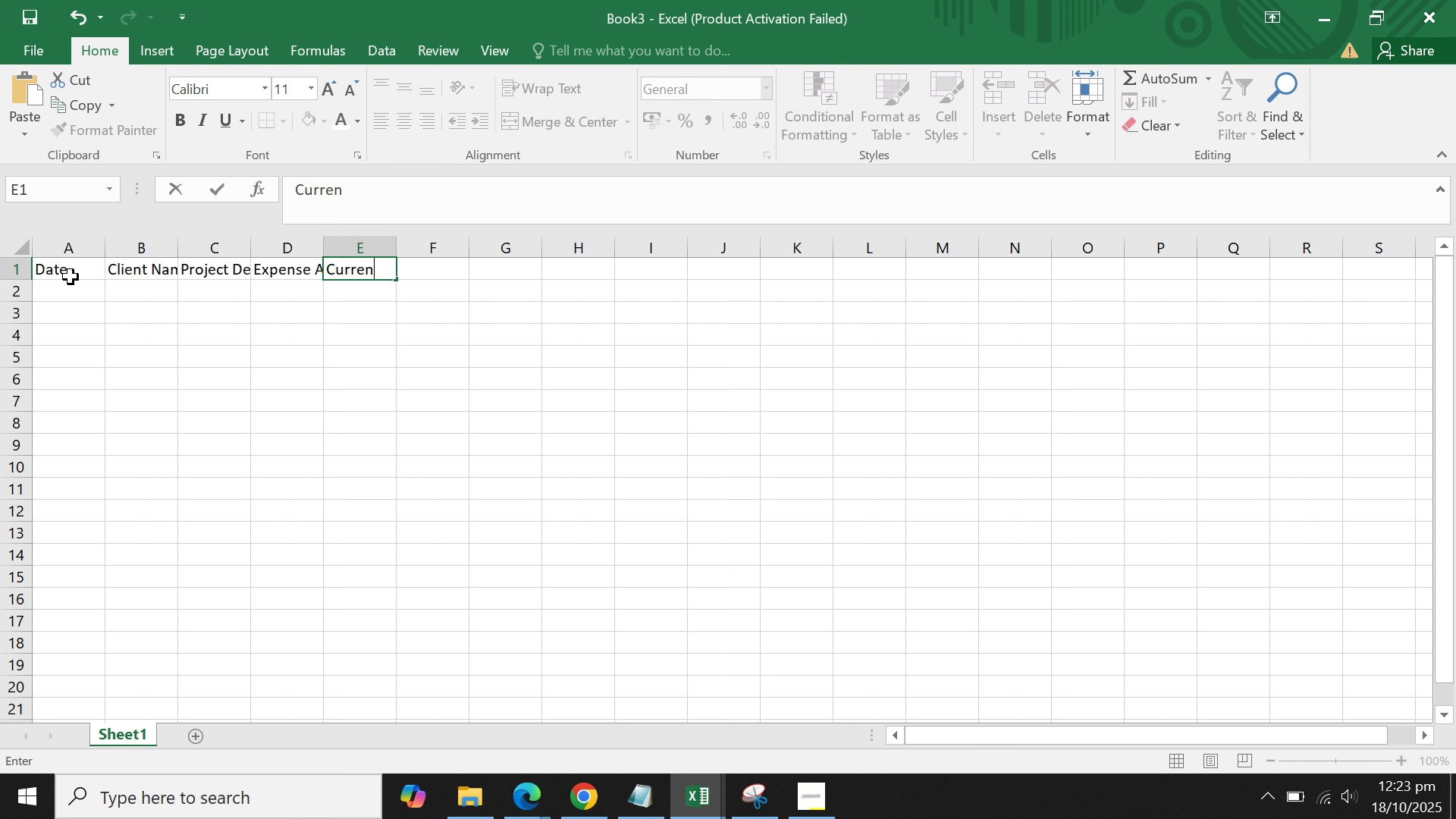 
hold_key(key=ShiftLeft, duration=0.42)
 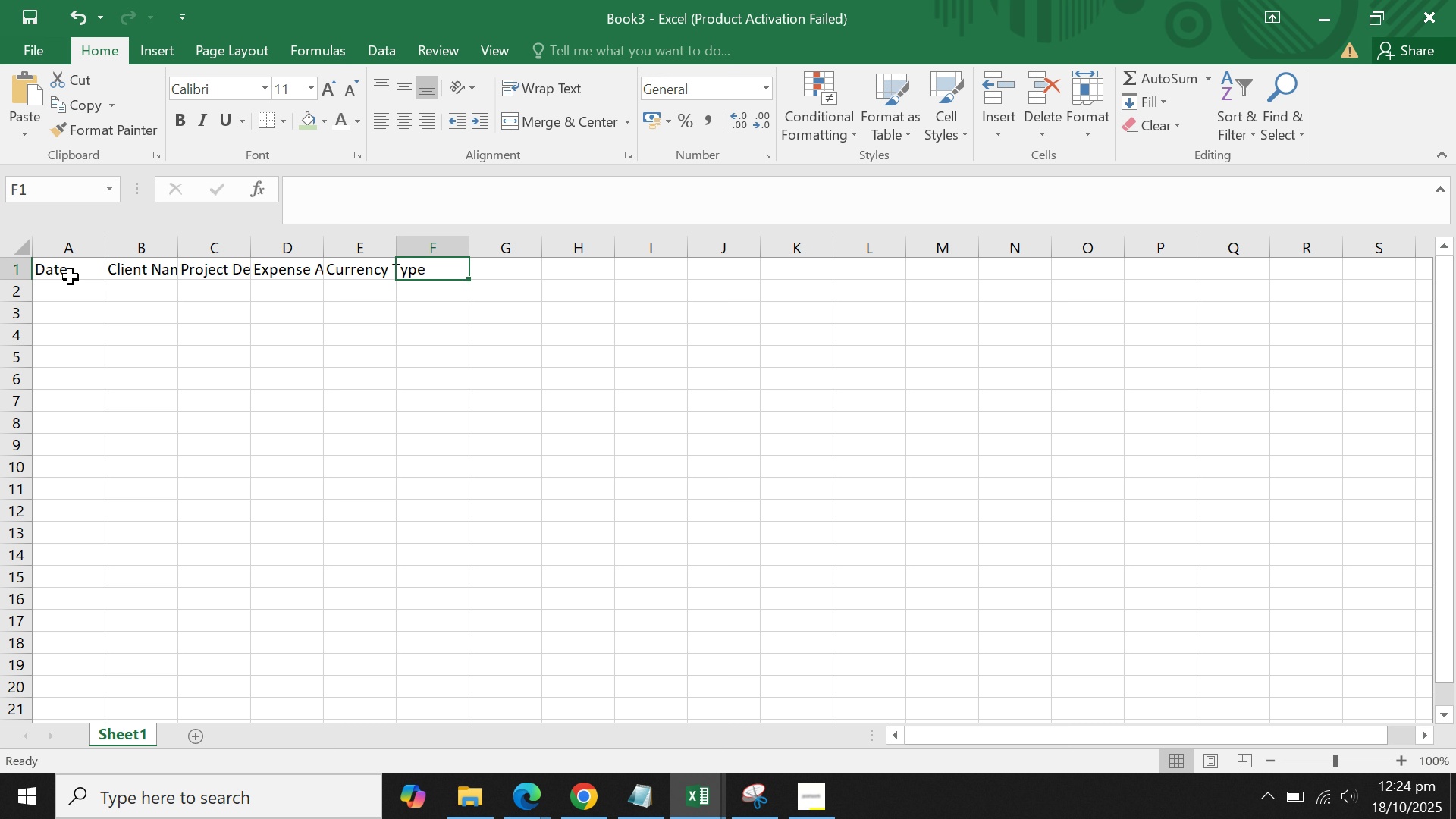 
hold_key(key=ShiftLeft, duration=0.51)
 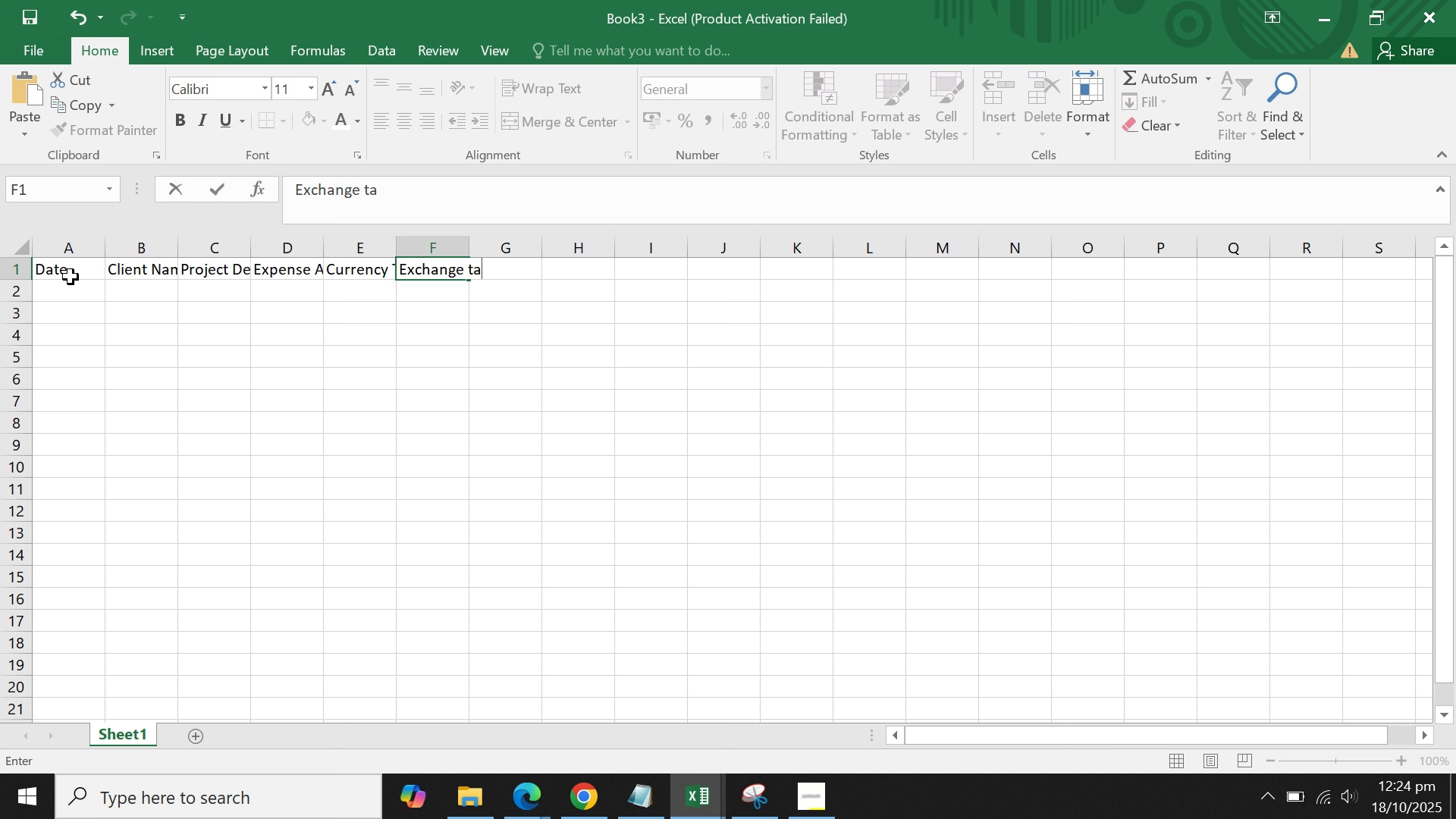 
wait(6.49)
 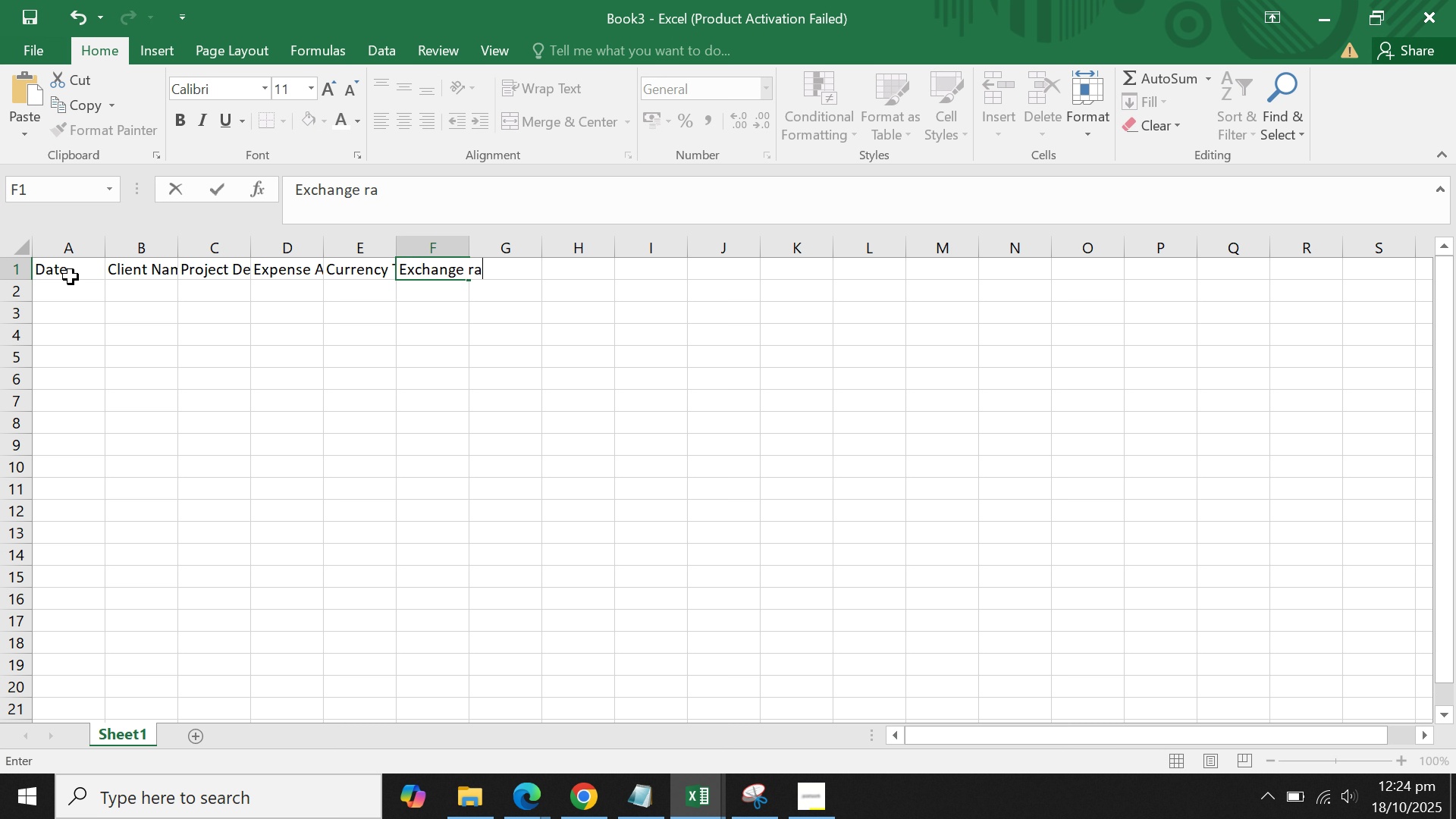 
hold_key(key=ShiftLeft, duration=0.48)
 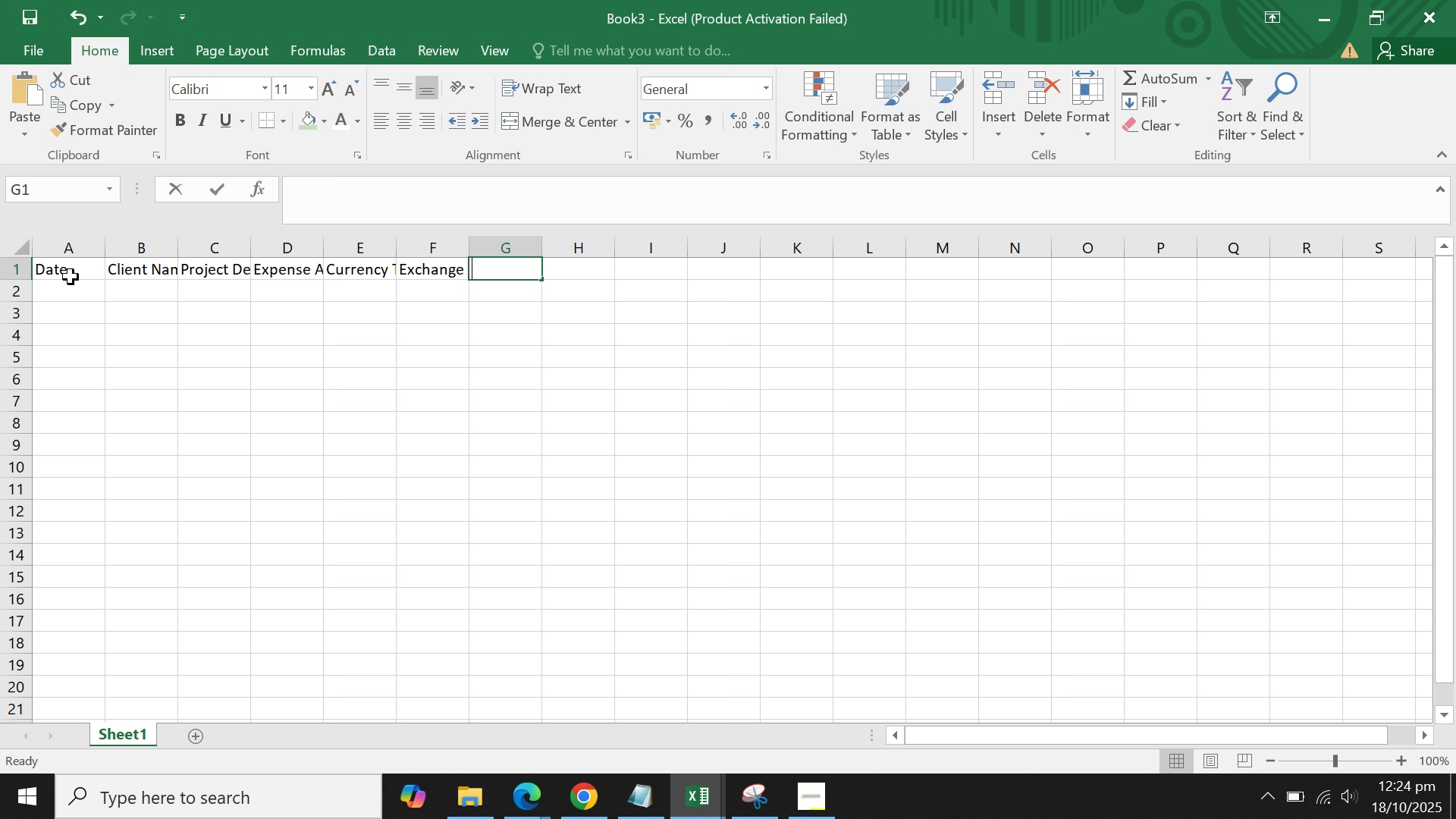 
hold_key(key=ShiftLeft, duration=0.54)
 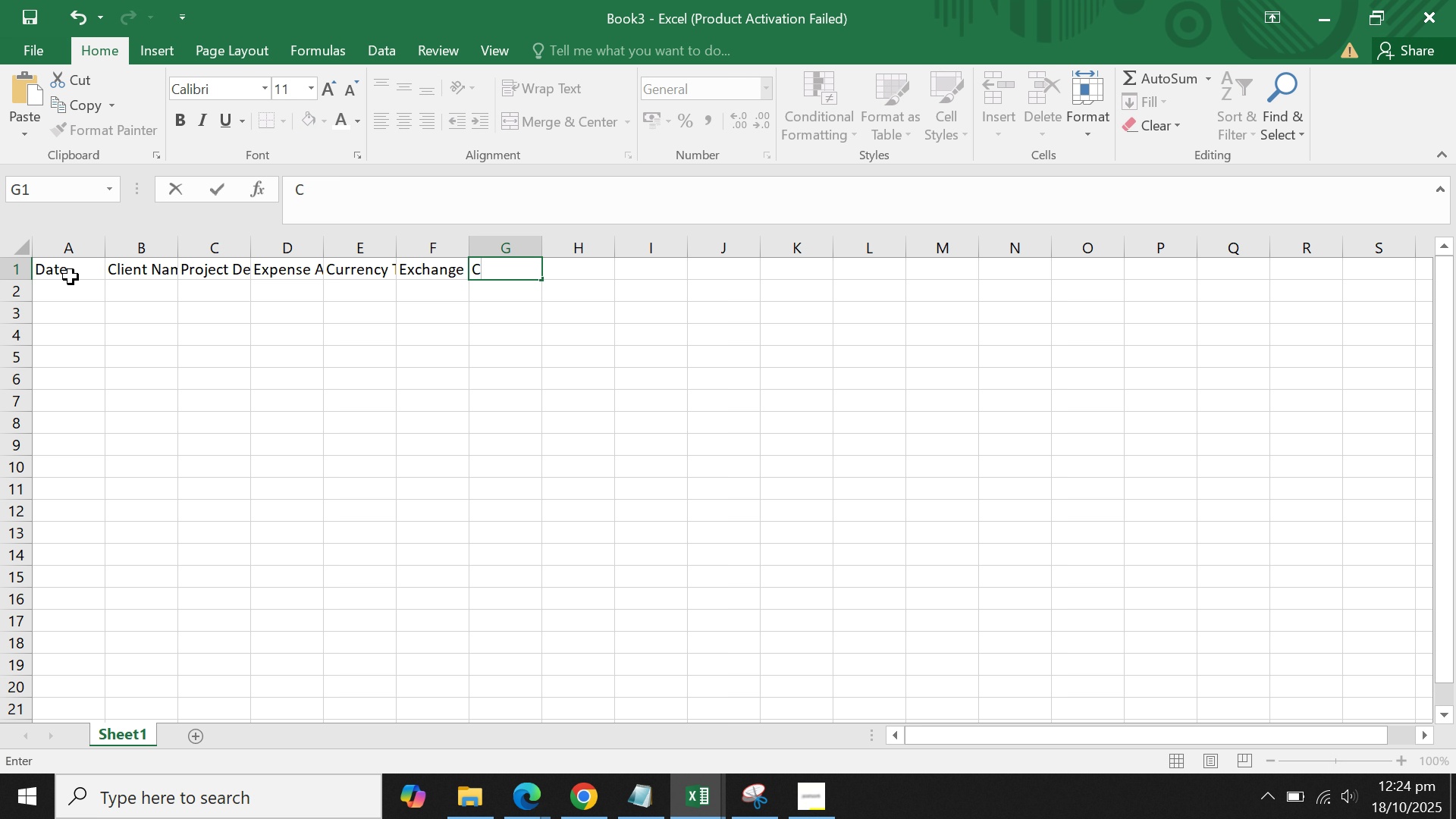 
wait(5.05)
 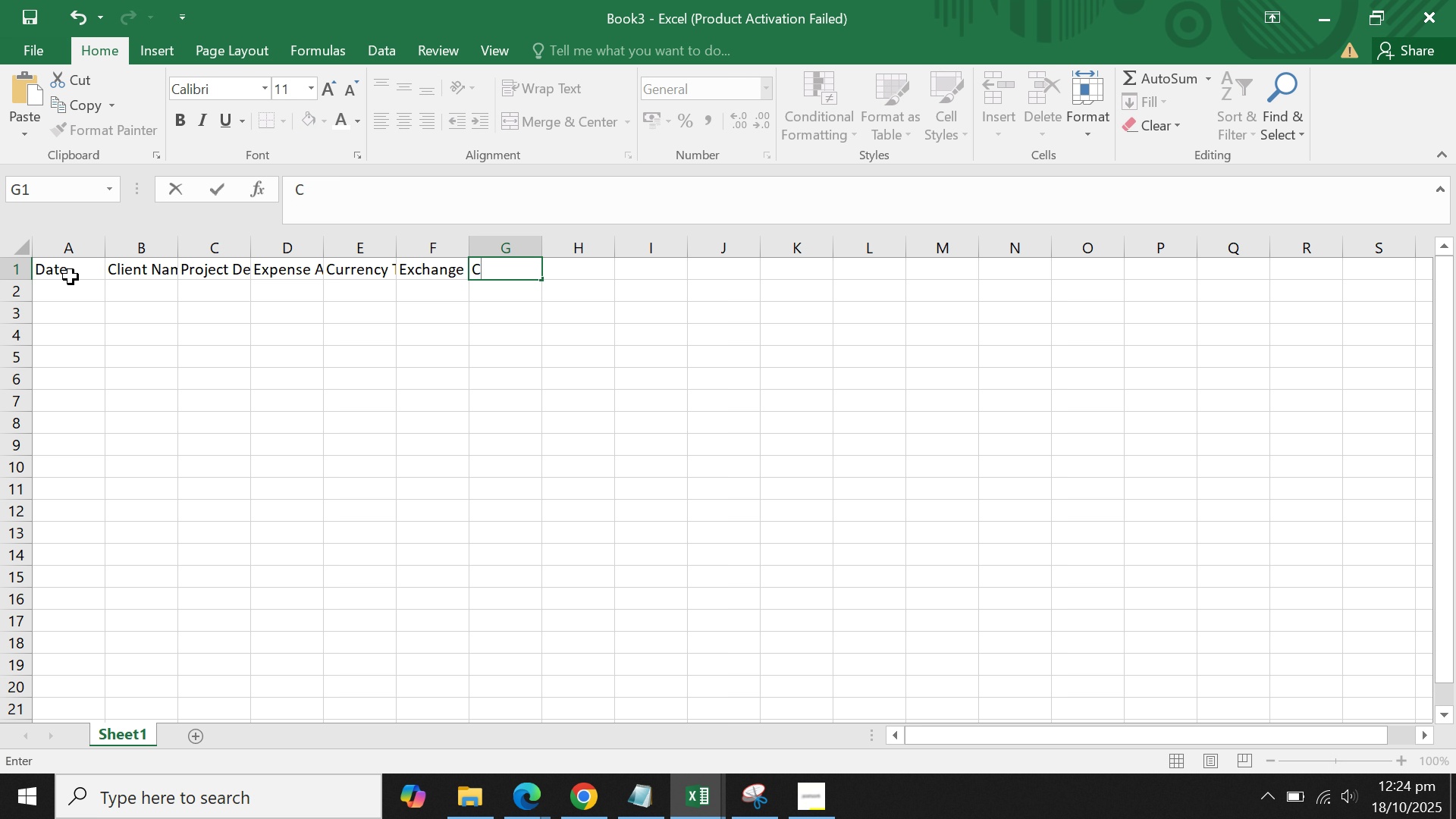 
type(onverted Amount)
key(Tab)
type(Month)
key(Tab)
type(year)
key(Backspace)
key(Backspace)
key(Backspace)
key(Backspace)
key(Backspace)
type(Year)
 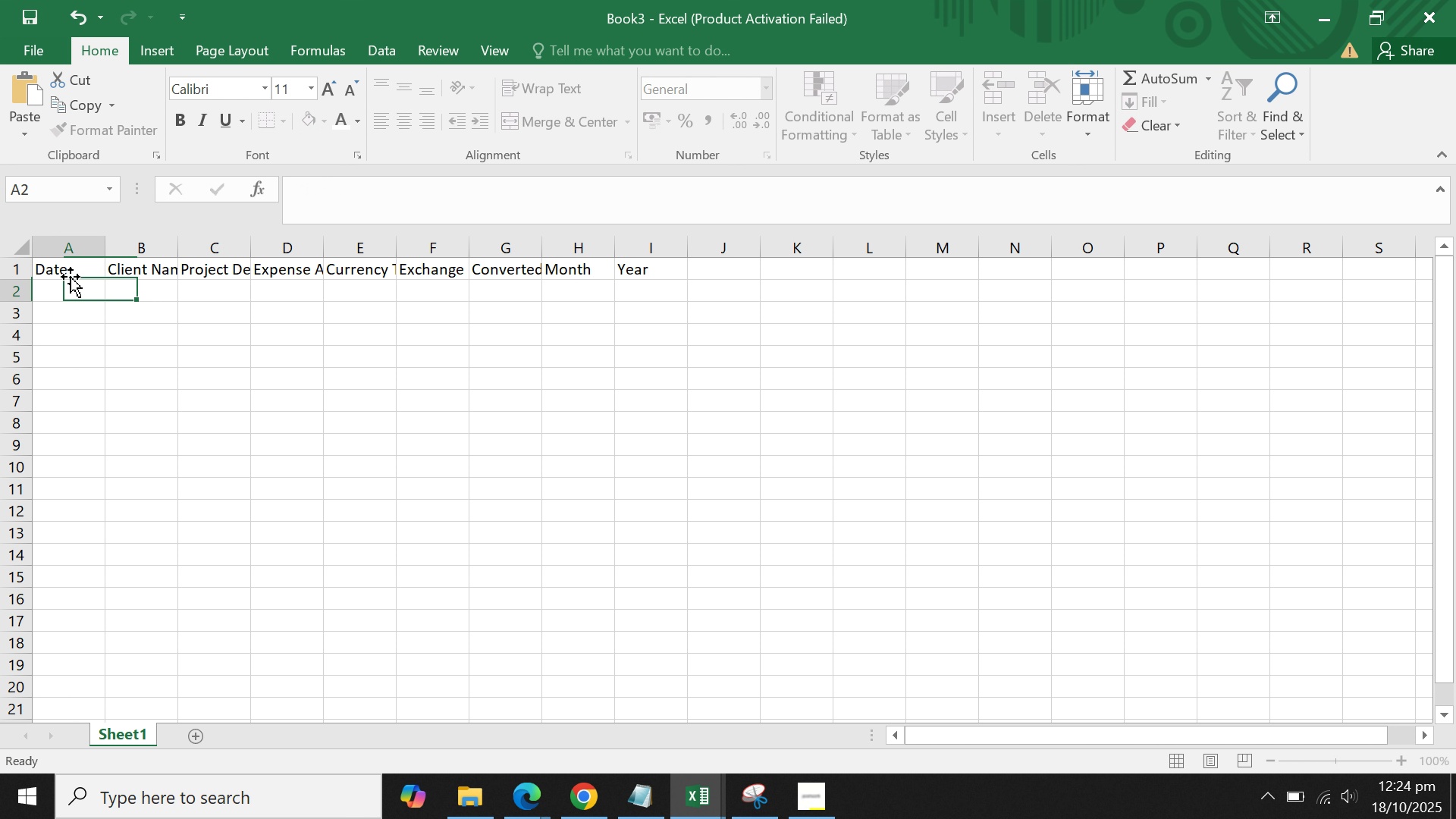 
 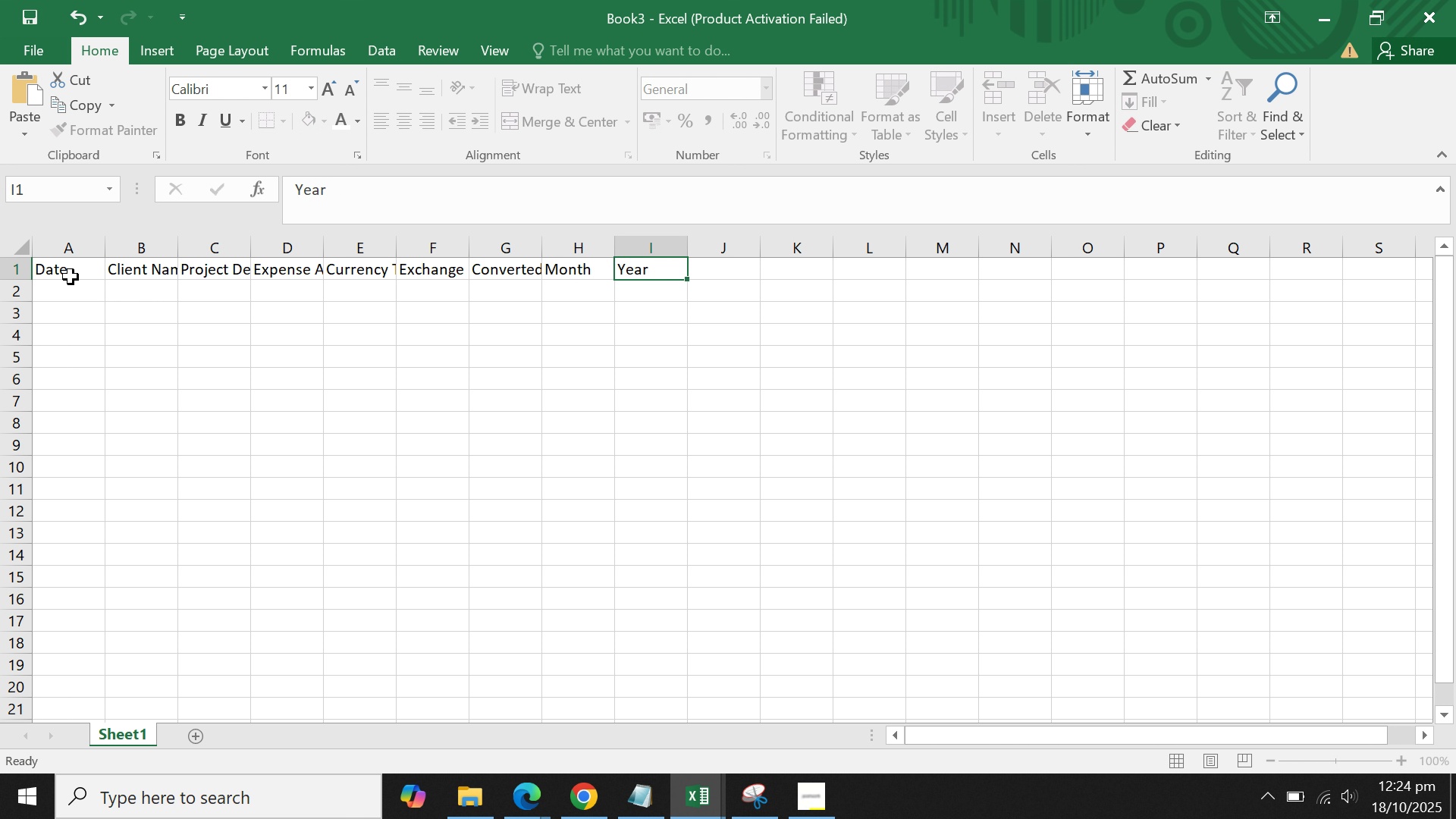 
key(Enter)
 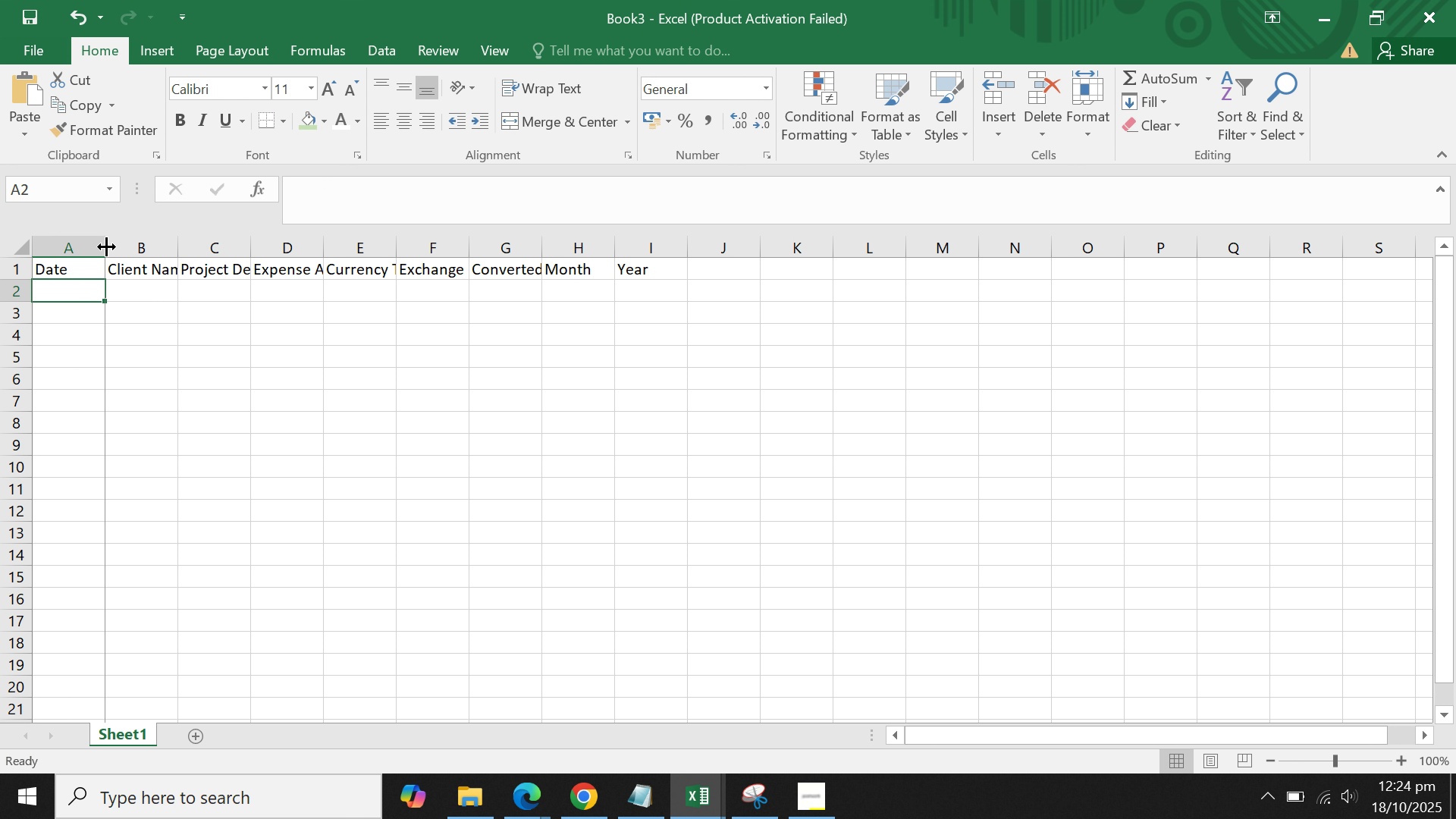 
left_click([106, 246])
 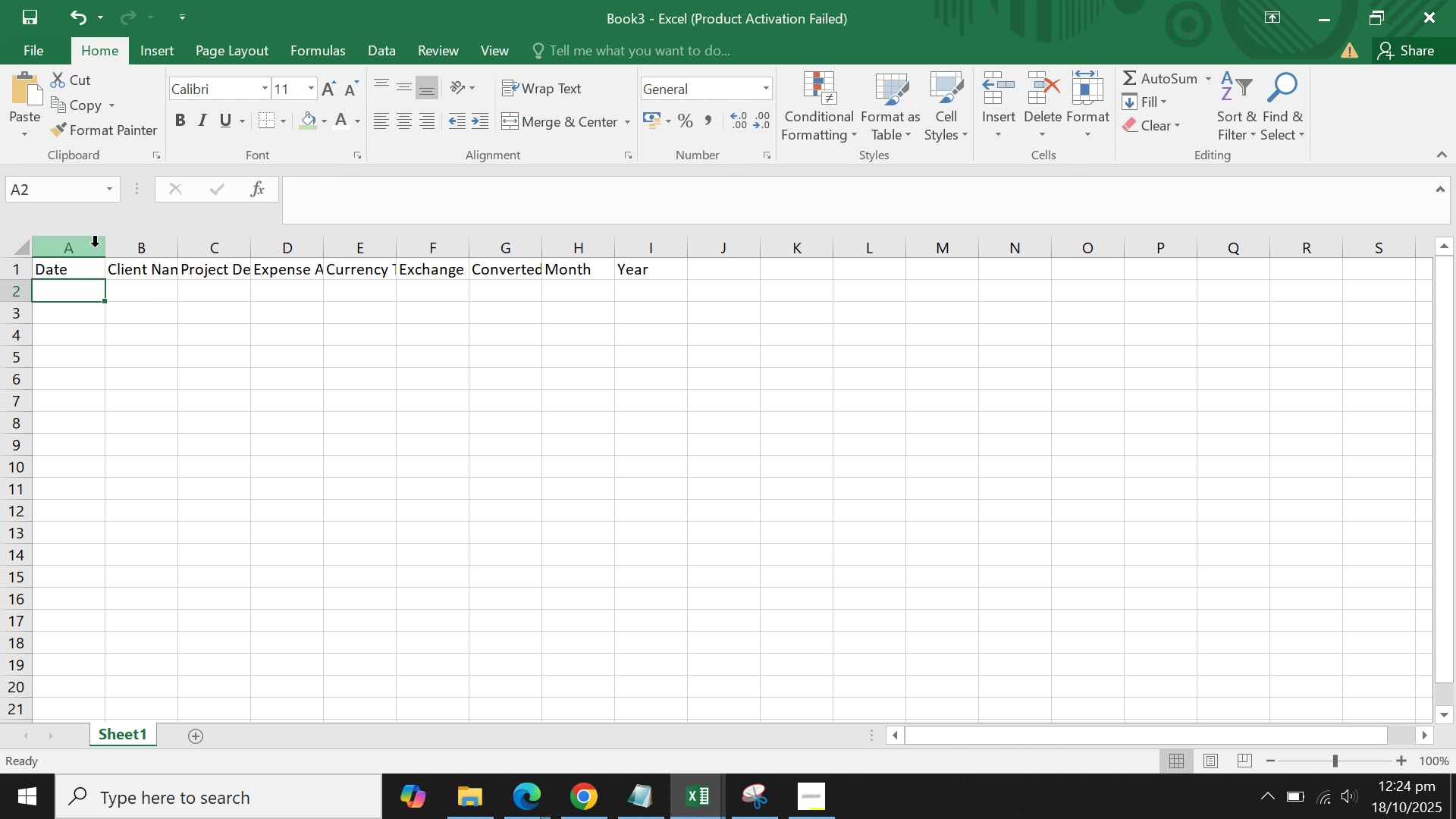 
left_click_drag(start_coordinate=[95, 246], to_coordinate=[660, 229])
 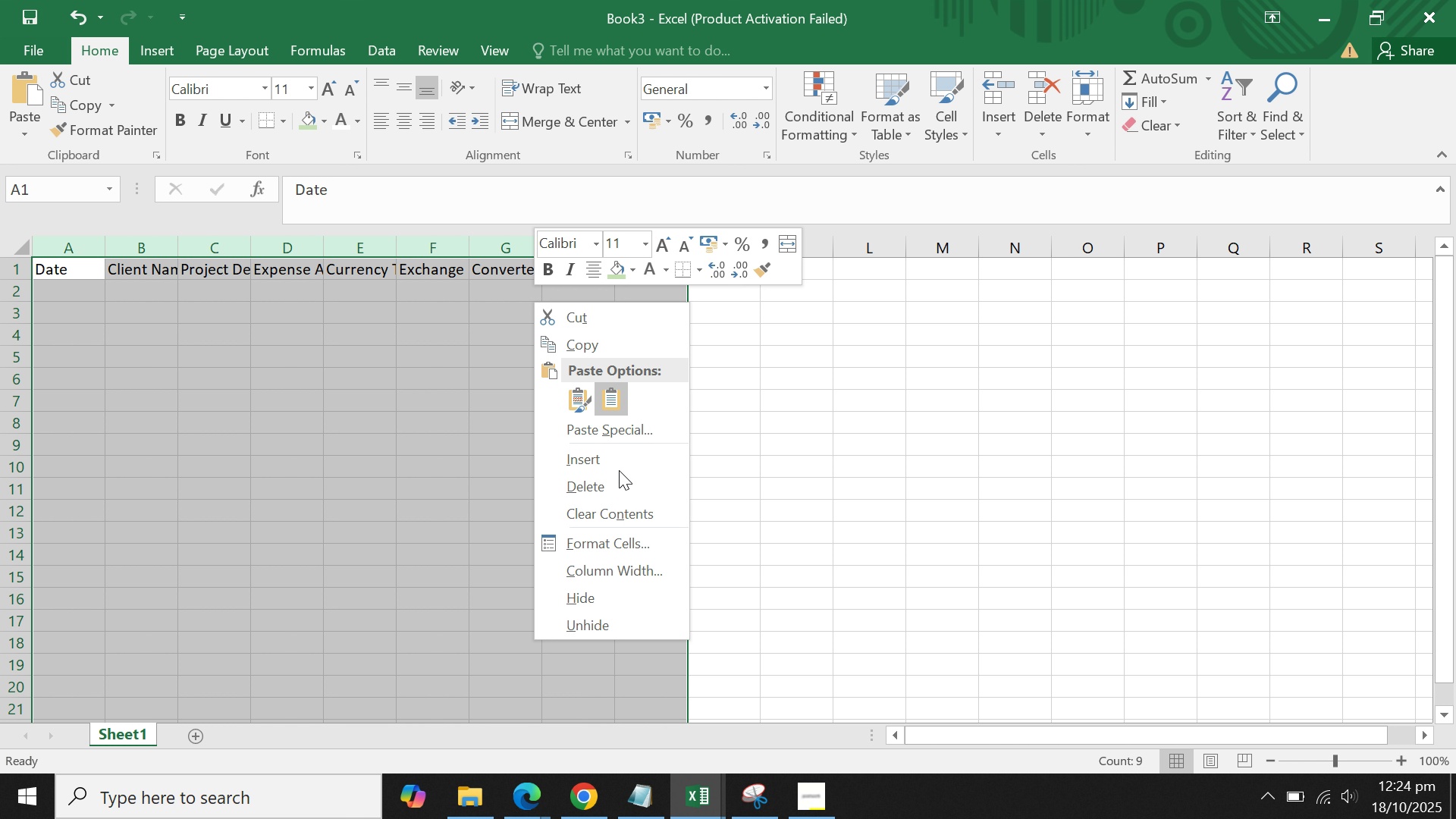 
mouse_move([625, 501])
 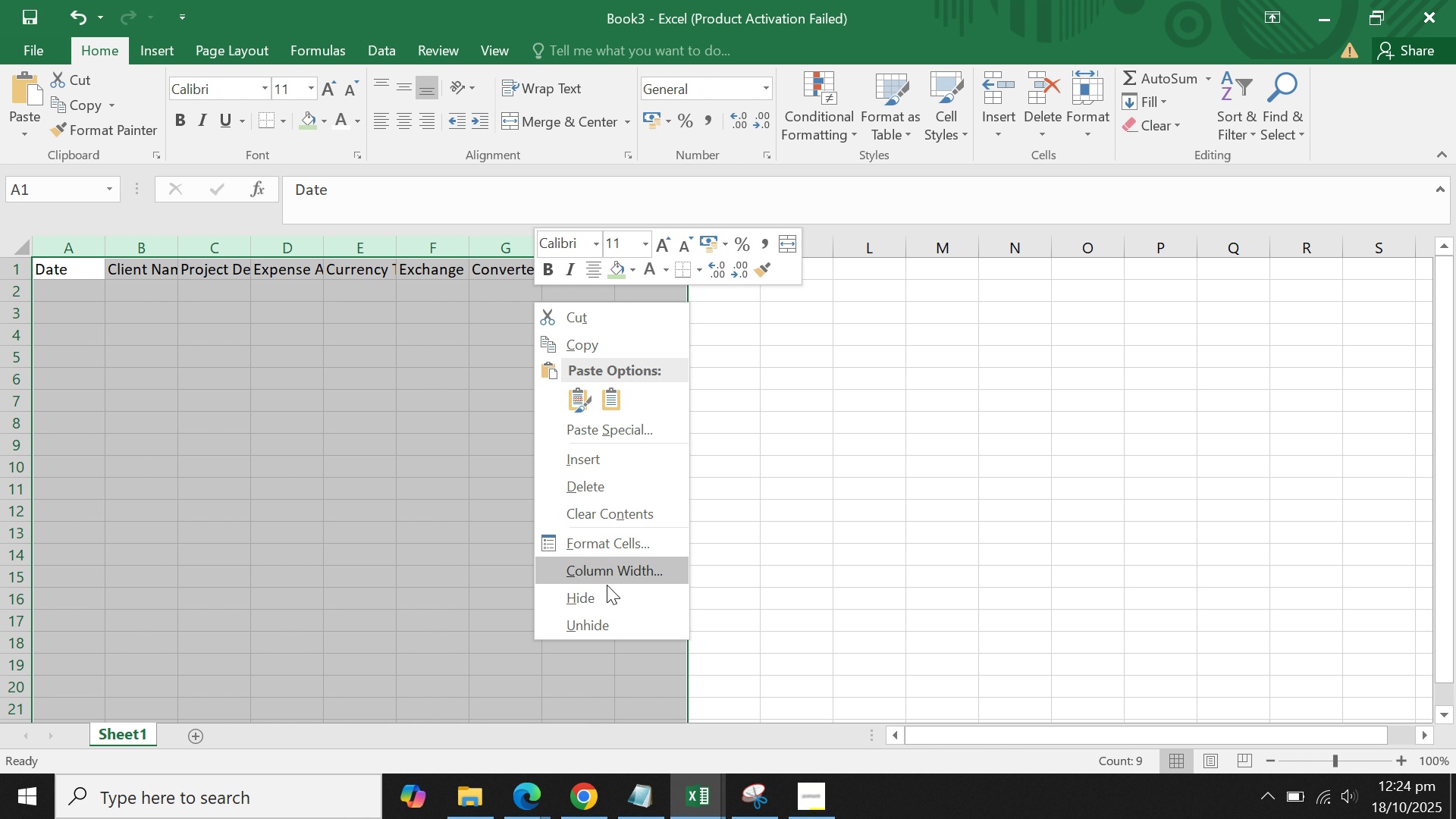 
left_click([613, 573])
 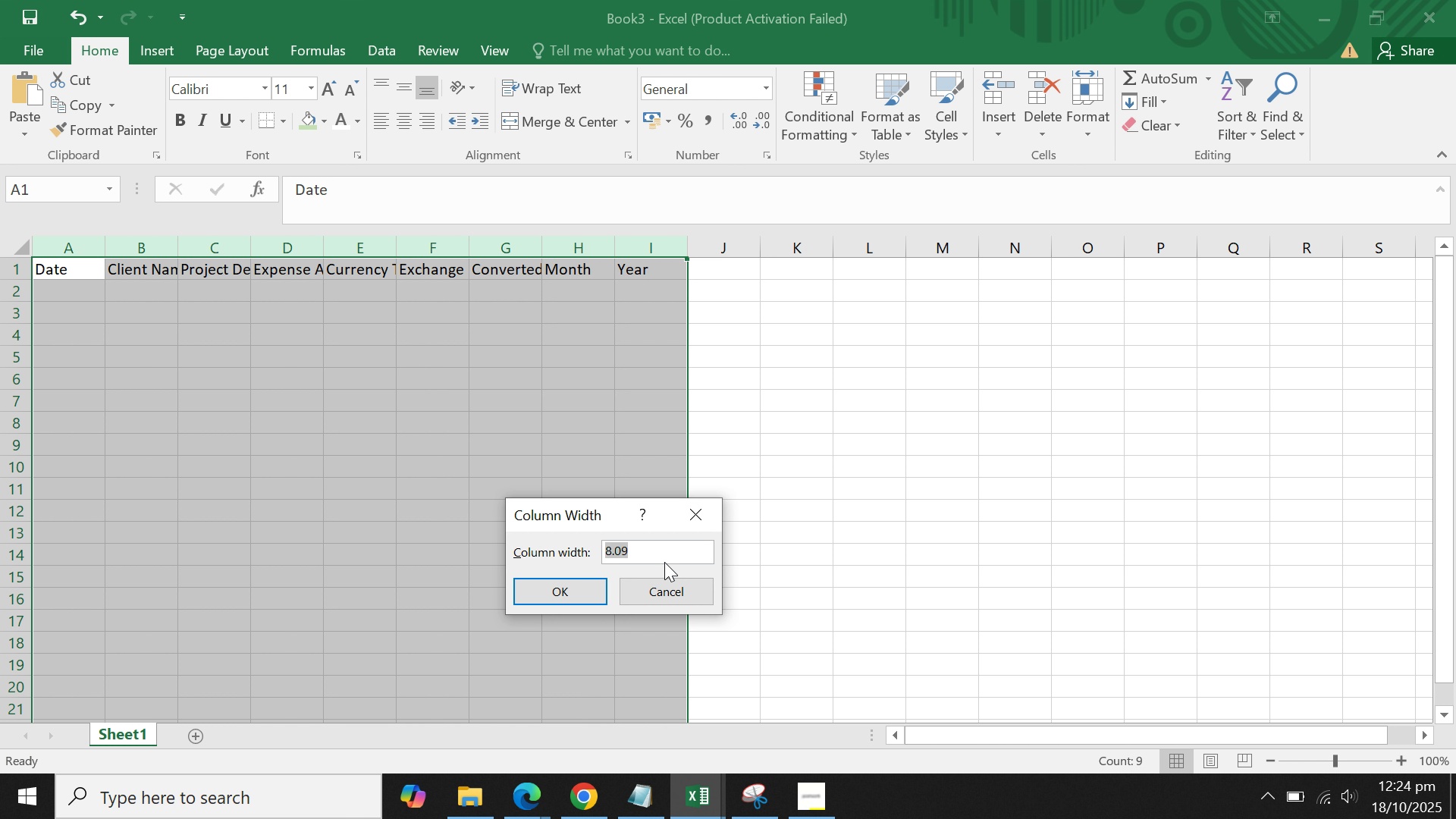 
type(12)
 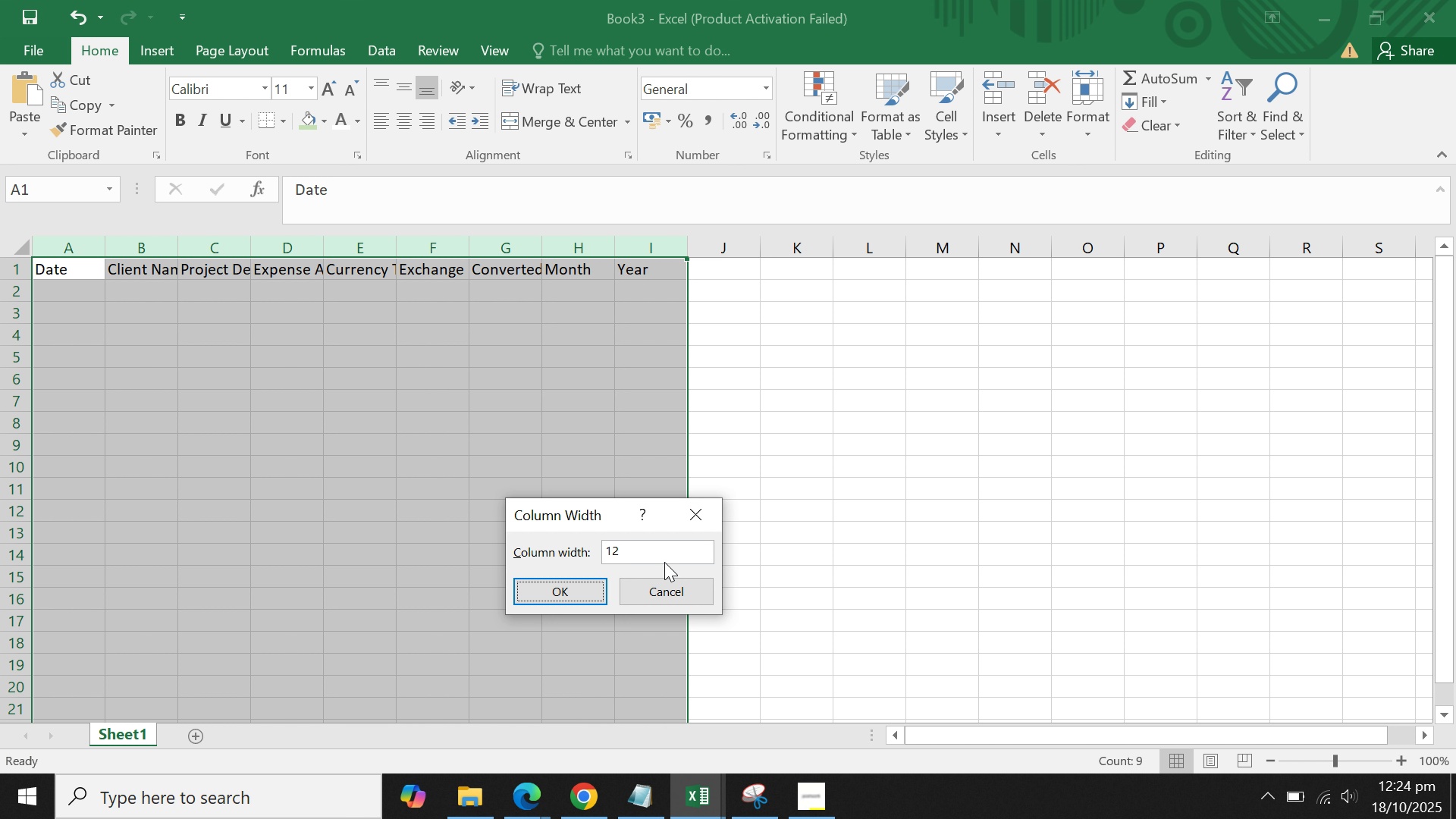 
key(Enter)
 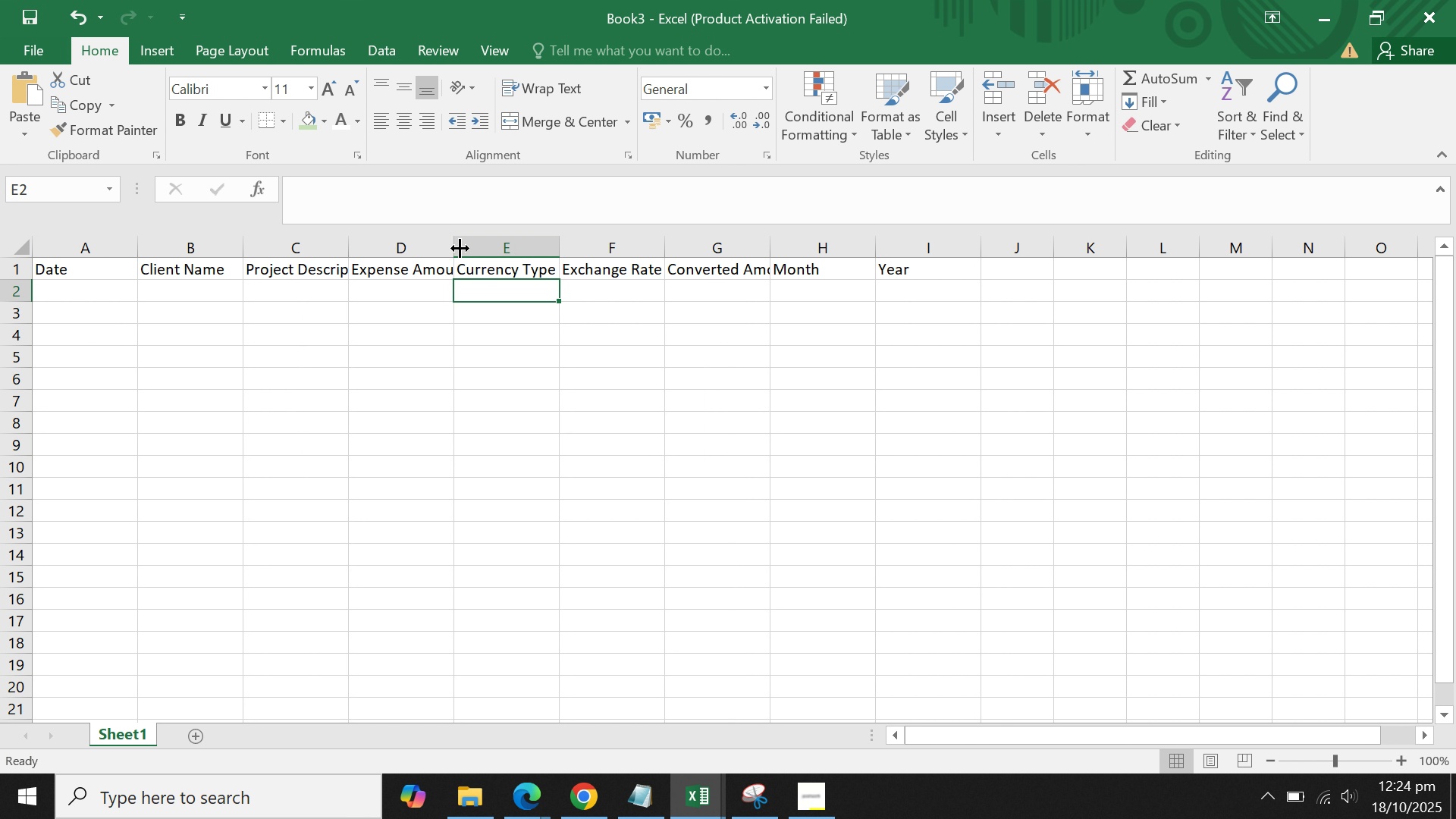 
double_click([456, 248])
 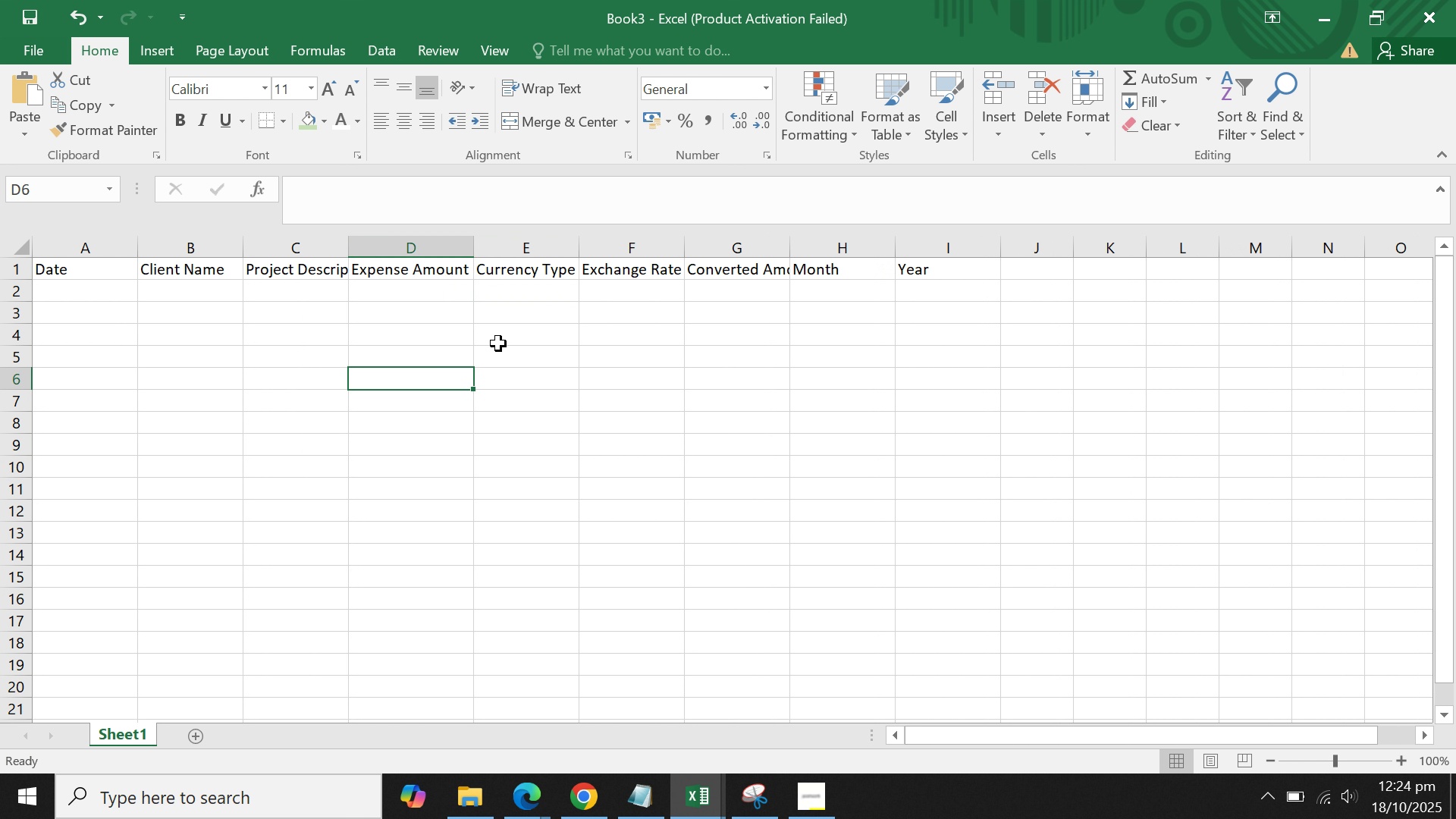 
double_click([504, 340])
 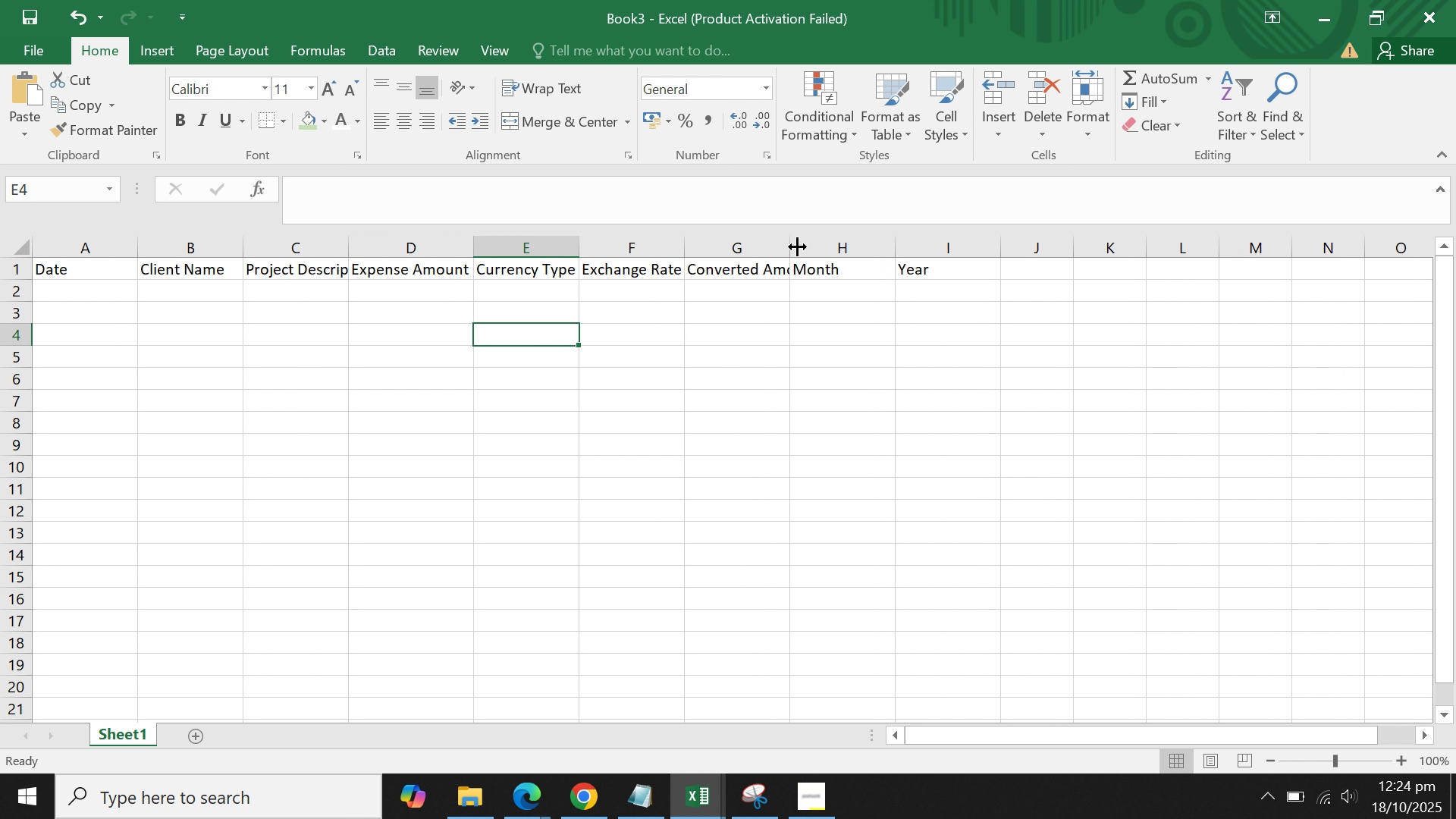 
double_click([787, 243])
 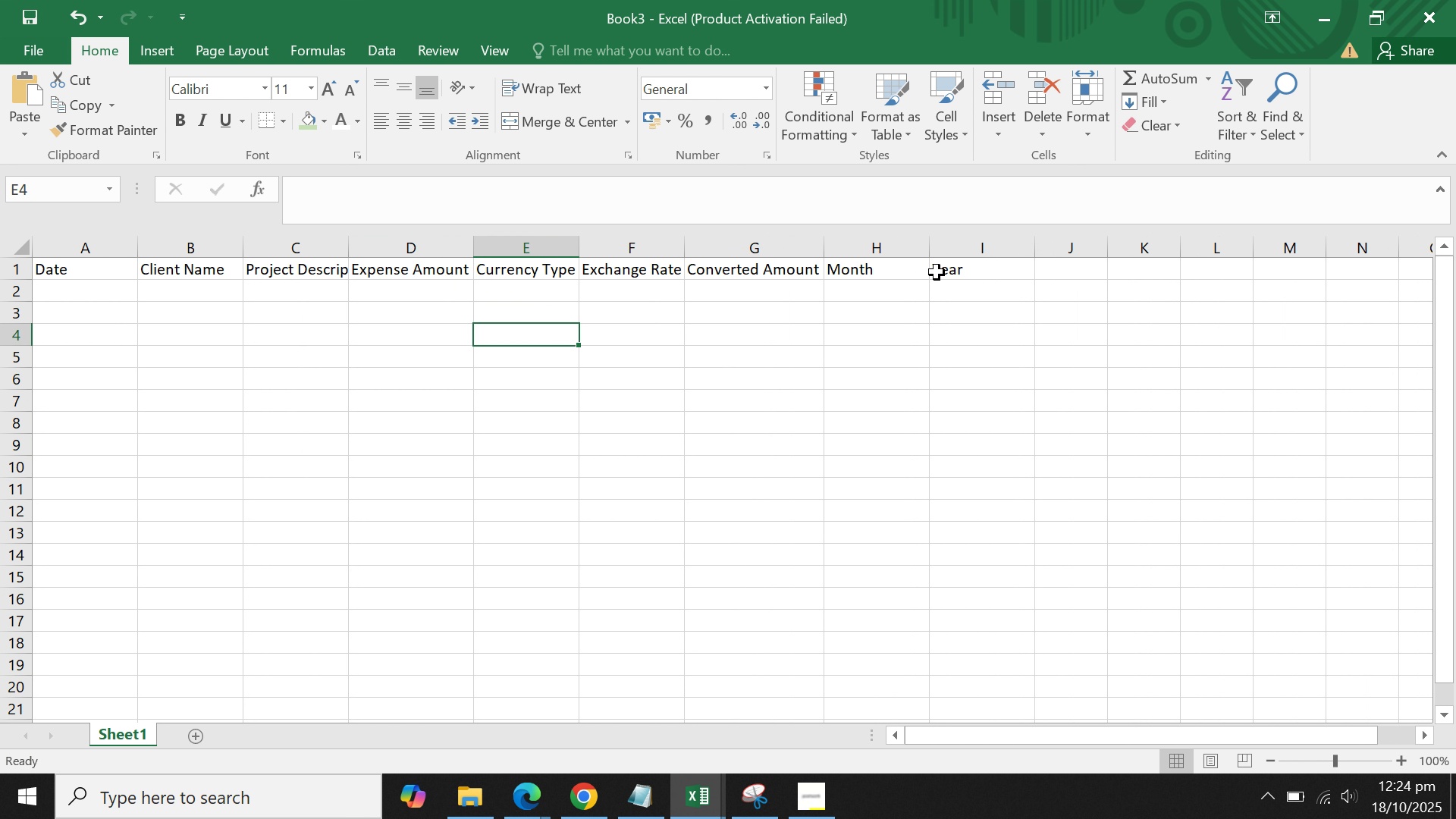 
left_click_drag(start_coordinate=[951, 270], to_coordinate=[75, 265])
 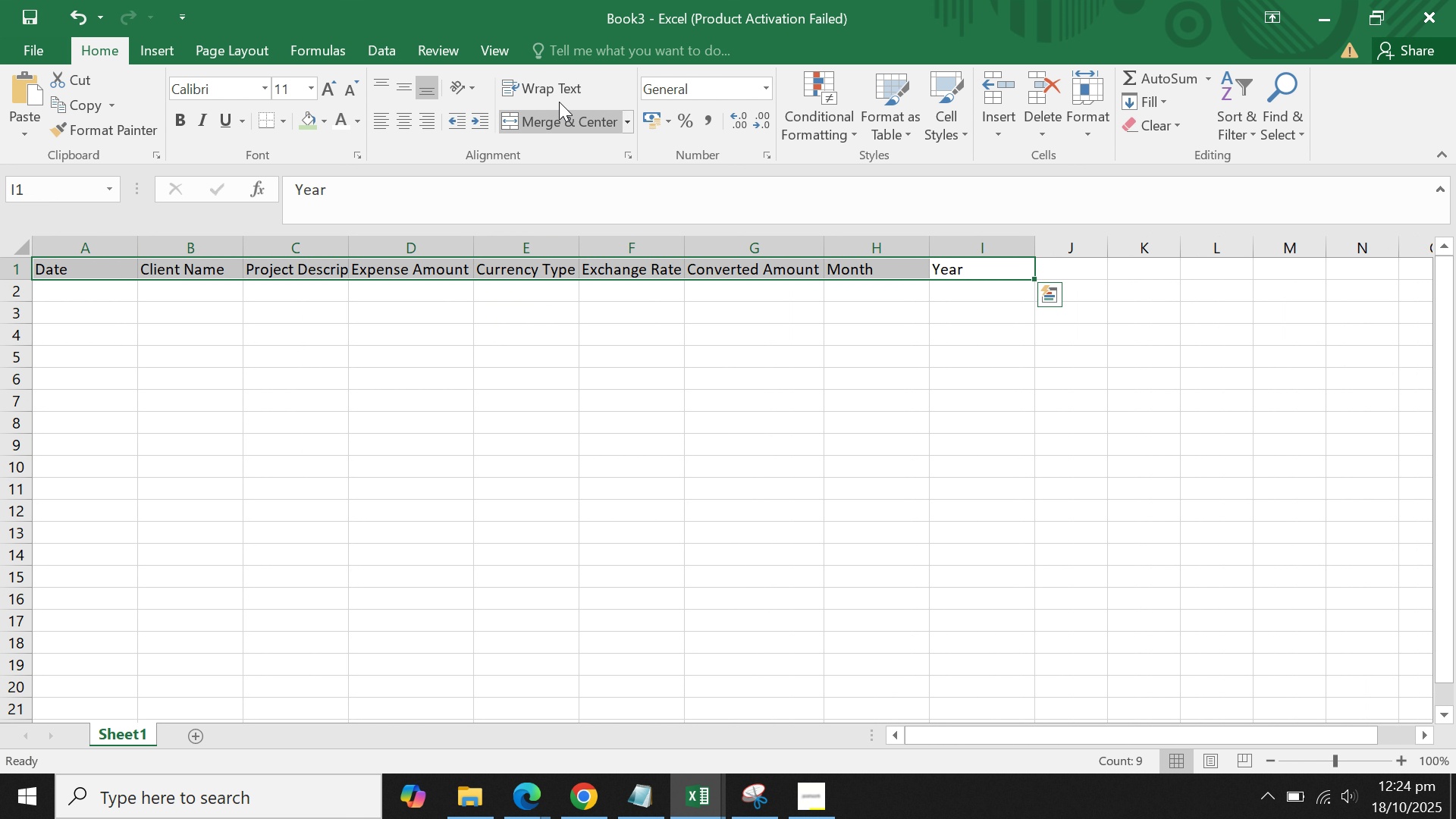 
left_click([556, 82])
 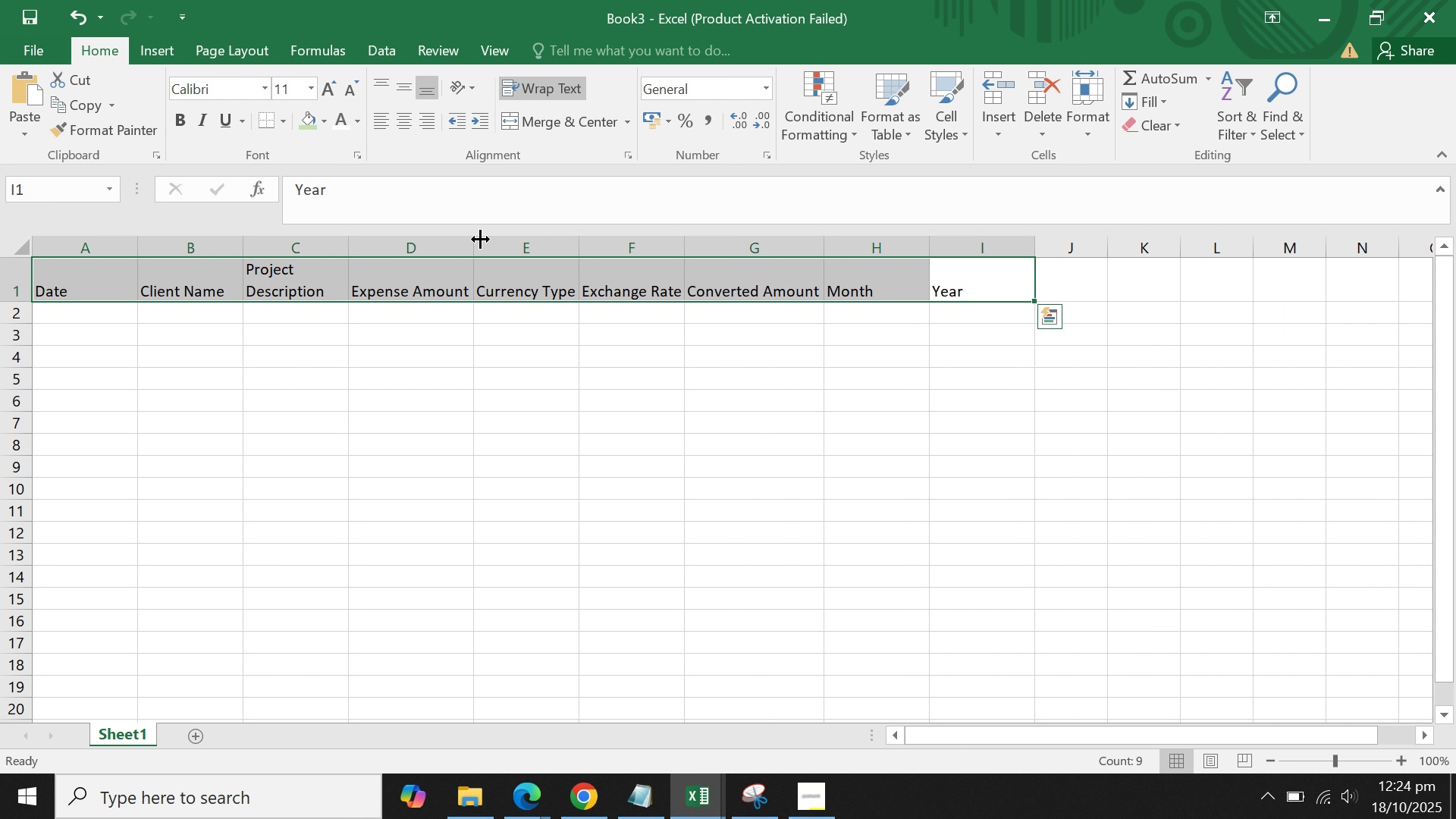 
left_click_drag(start_coordinate=[474, 246], to_coordinate=[441, 246])
 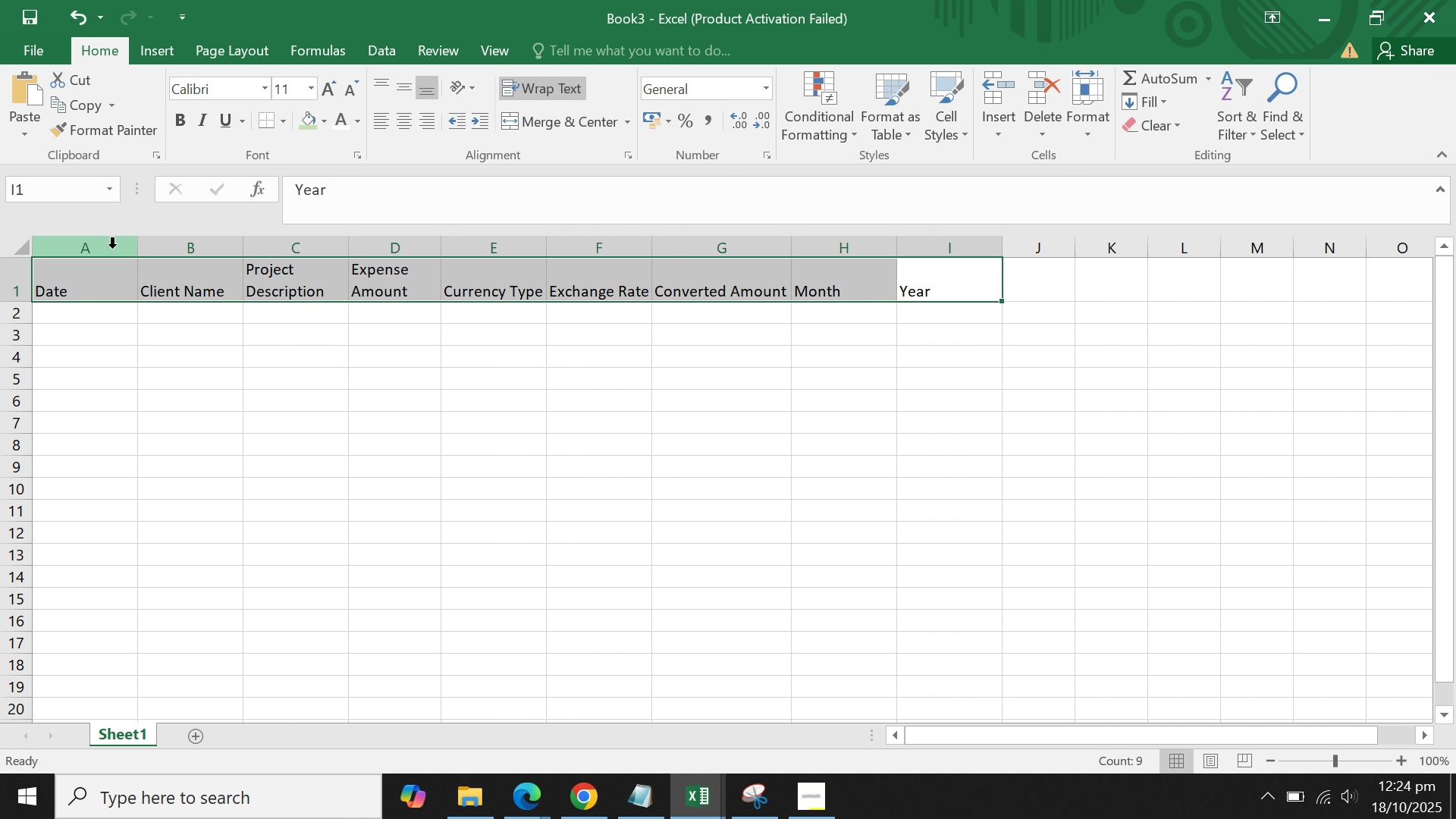 
left_click_drag(start_coordinate=[111, 249], to_coordinate=[983, 253])
 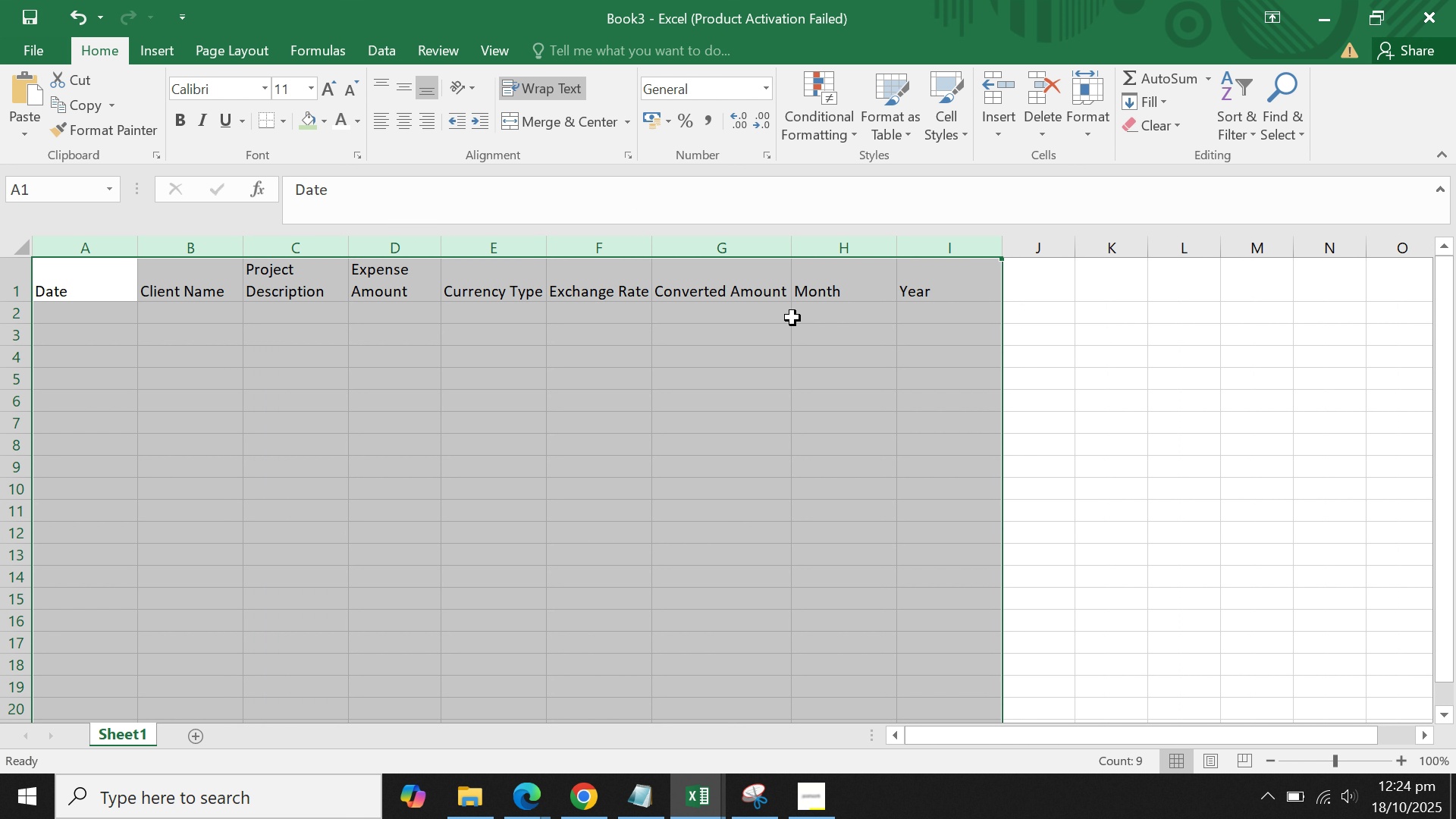 
right_click([792, 318])
 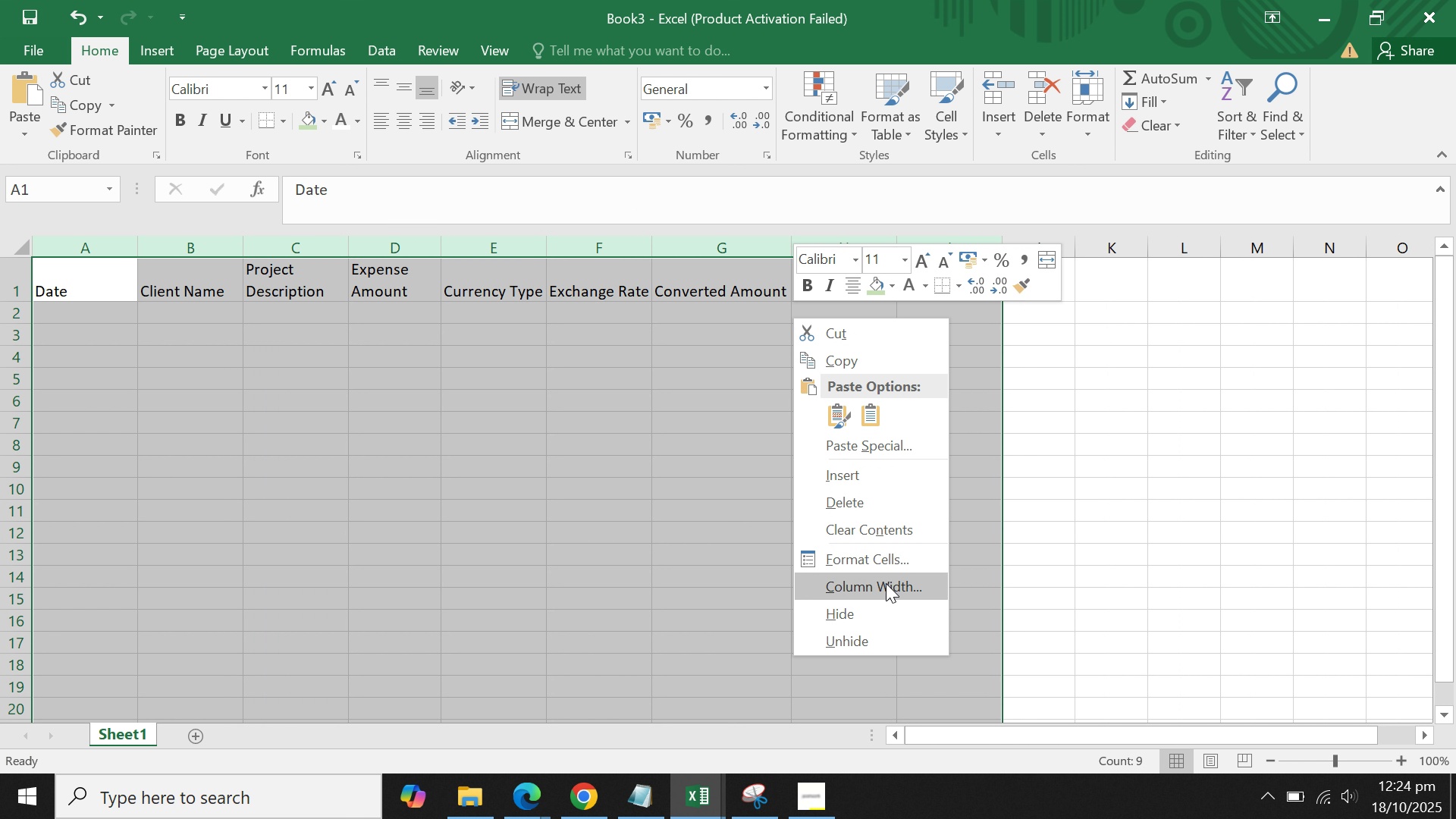 
left_click([886, 583])
 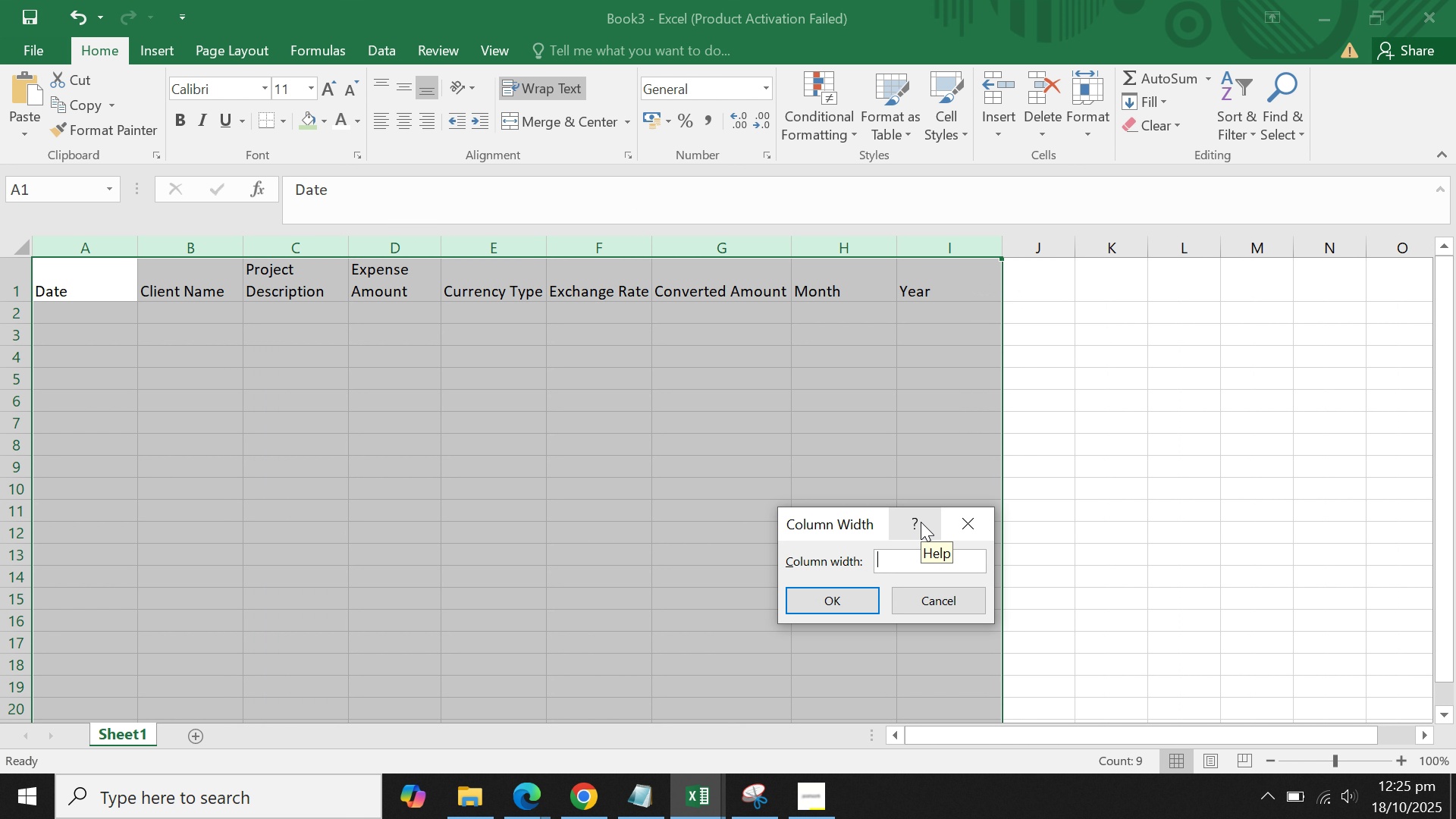 
key(8)
 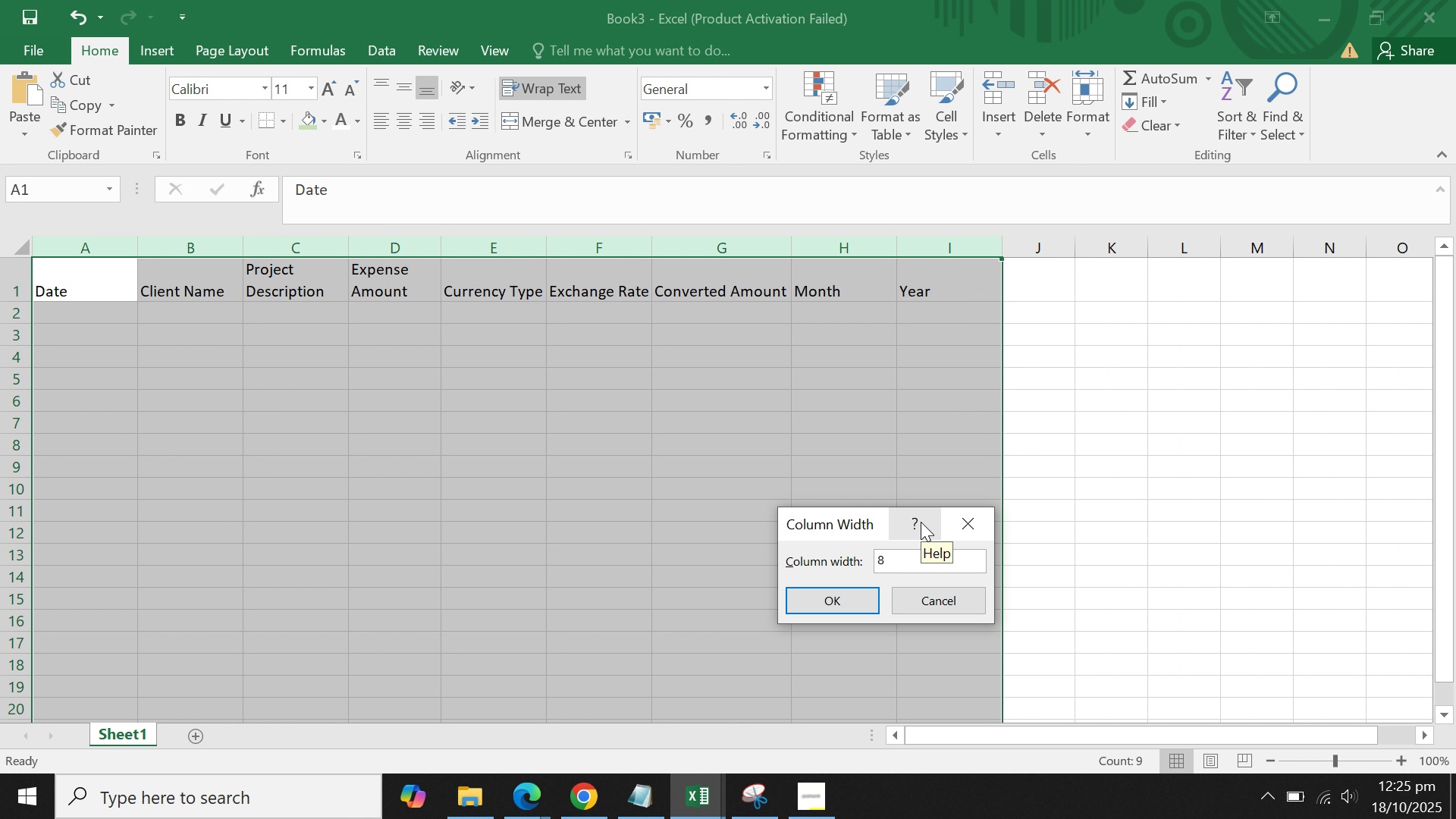 
key(Enter)
 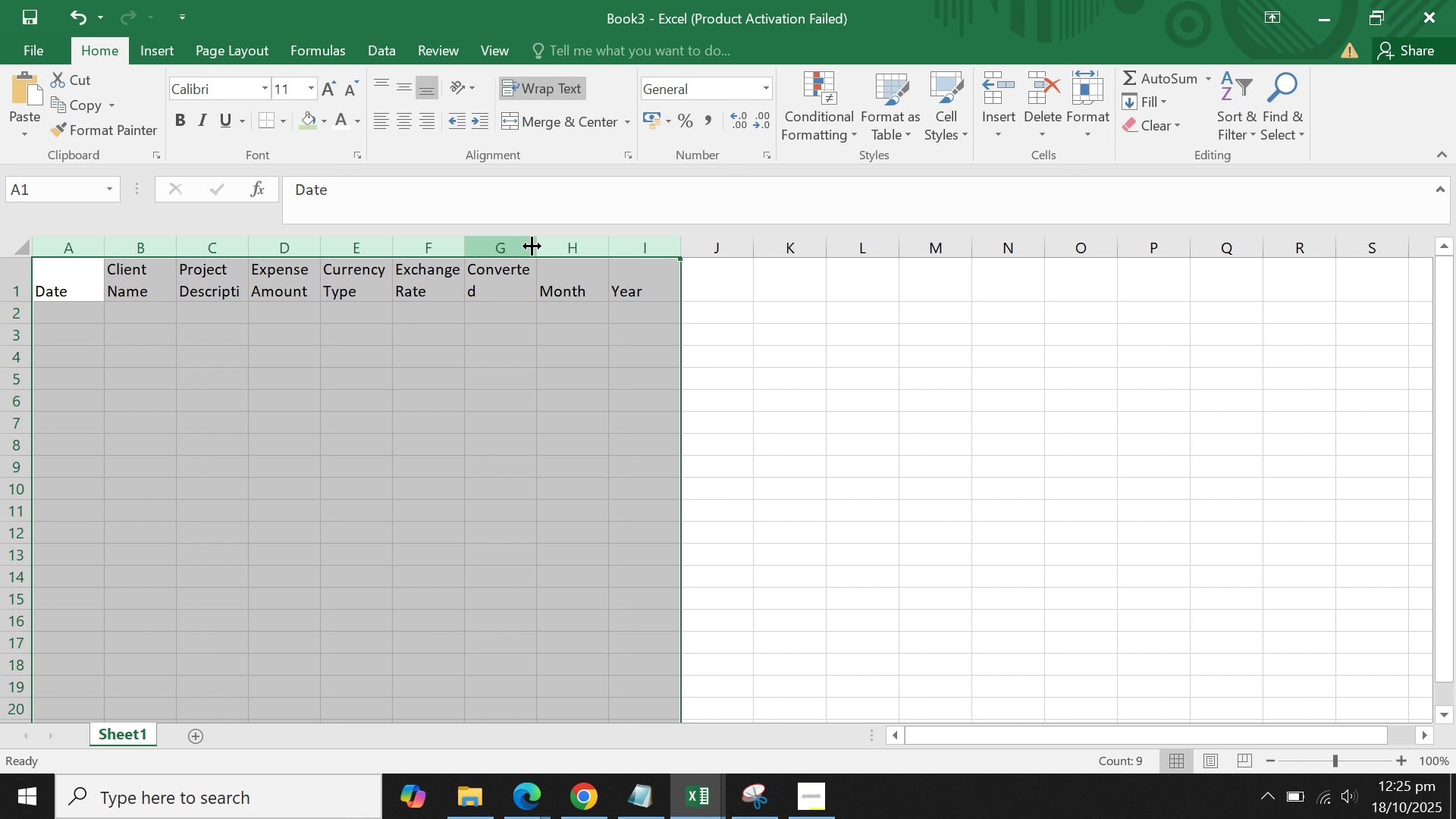 
right_click([302, 309])
 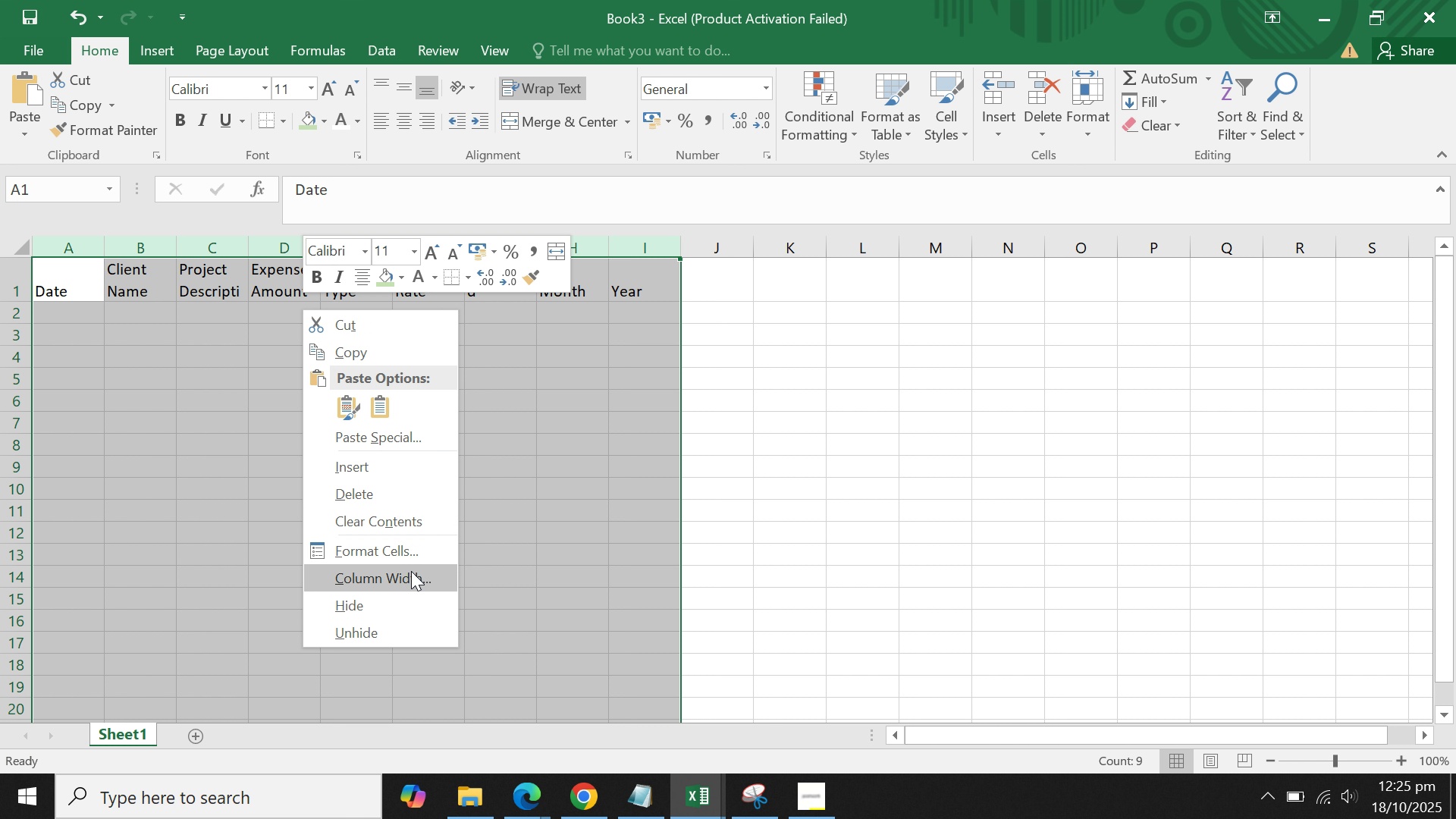 
left_click([411, 571])
 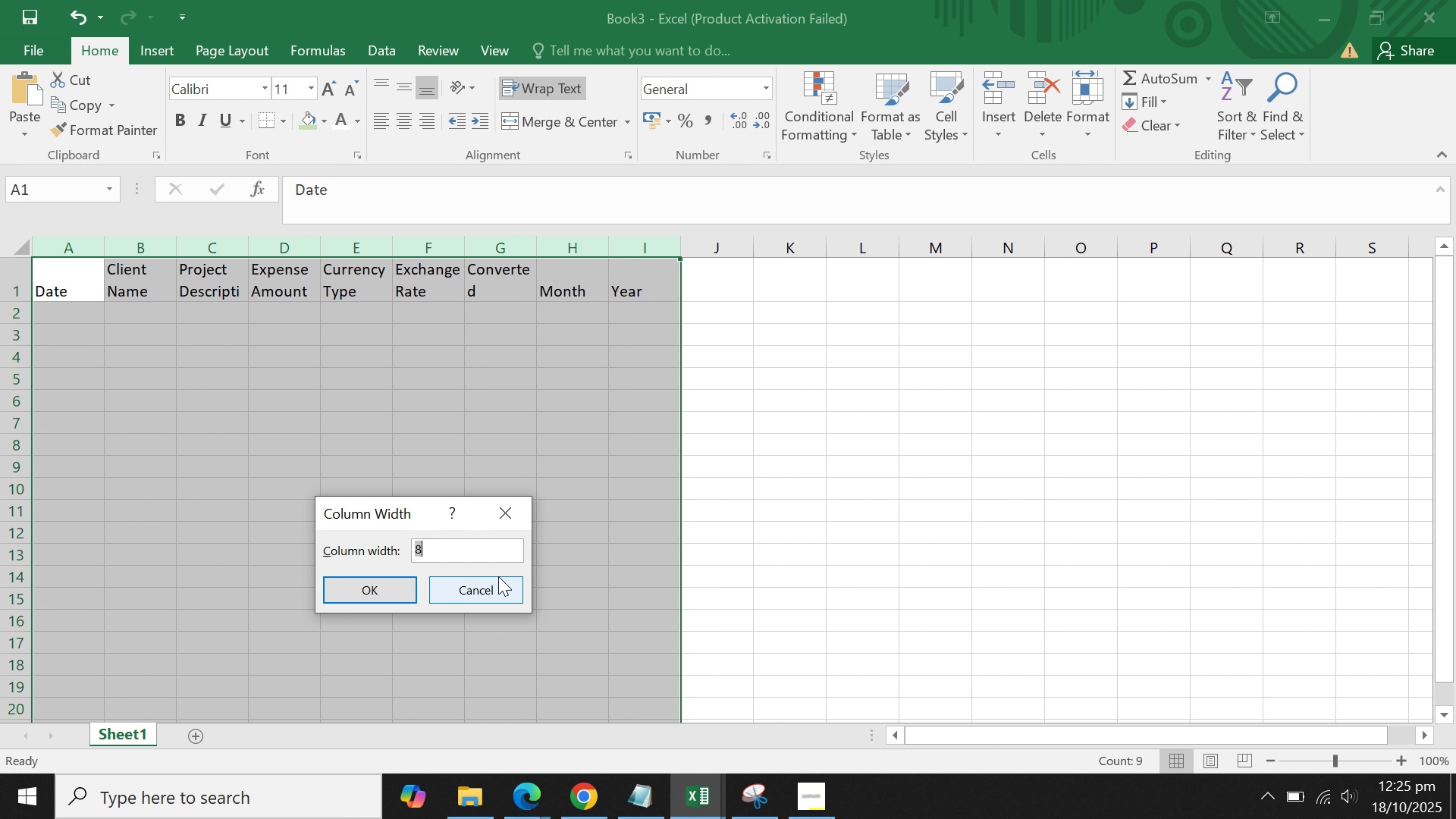 
type(12)
 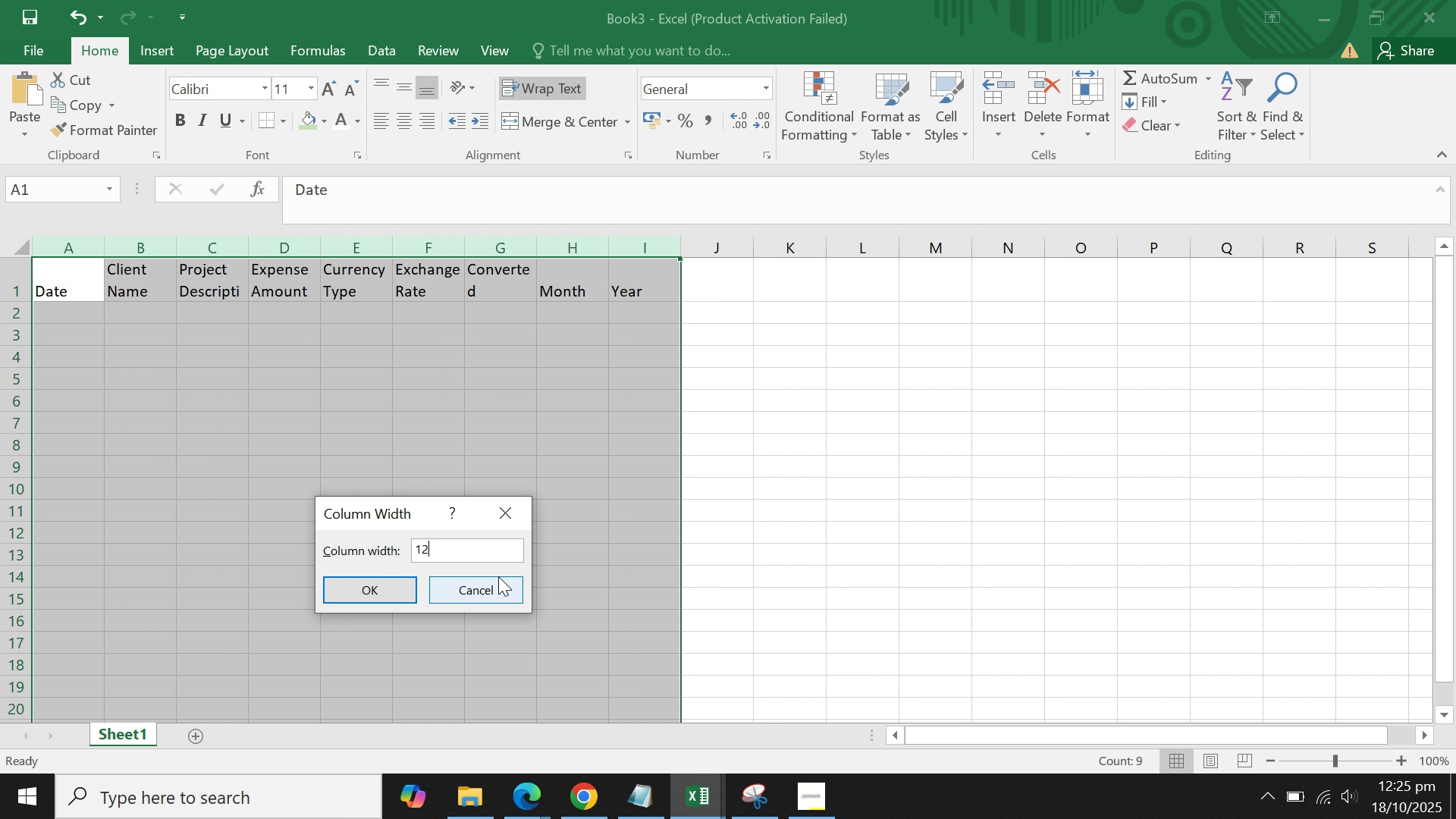 
key(Enter)
 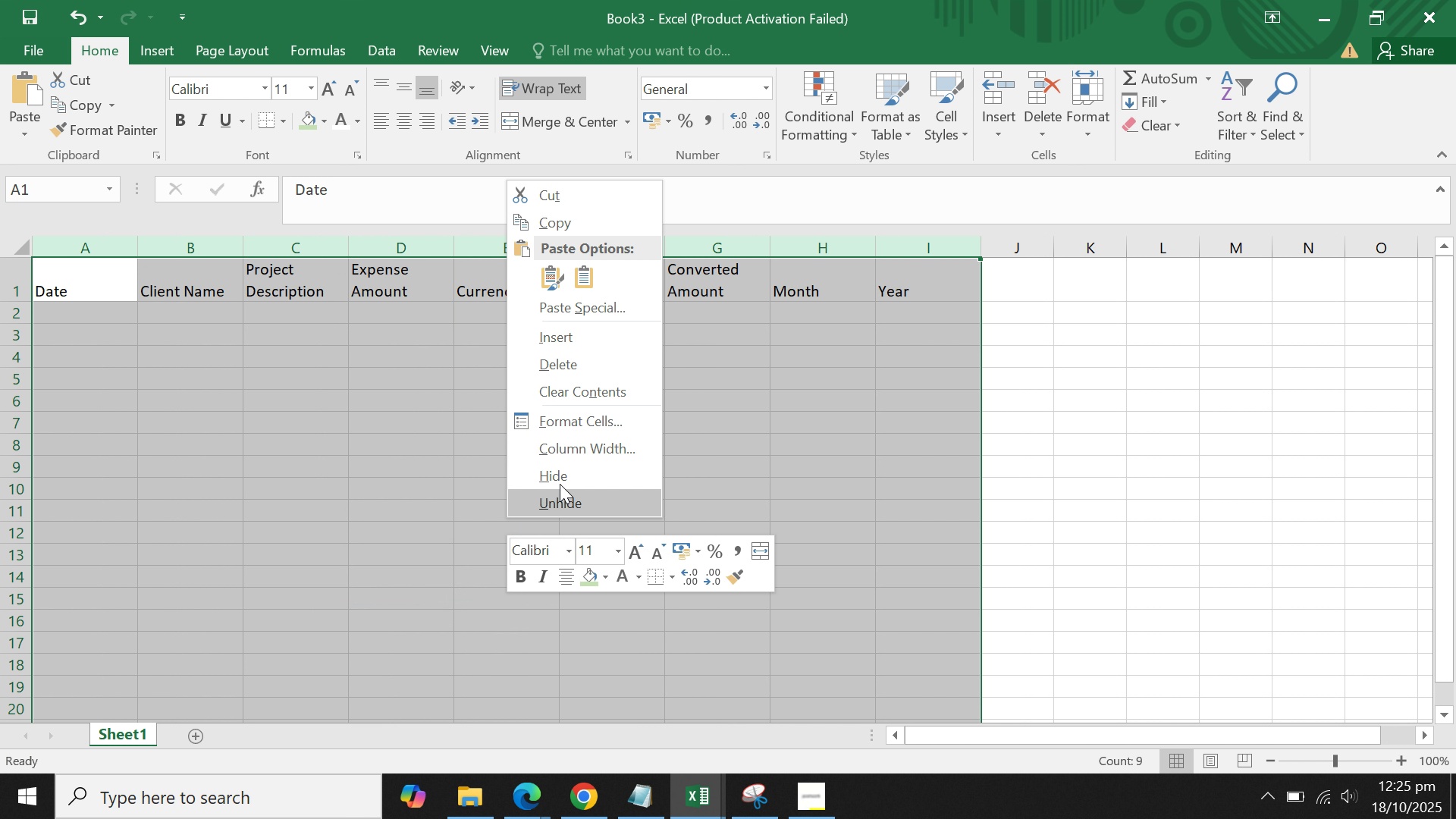 
left_click([573, 458])
 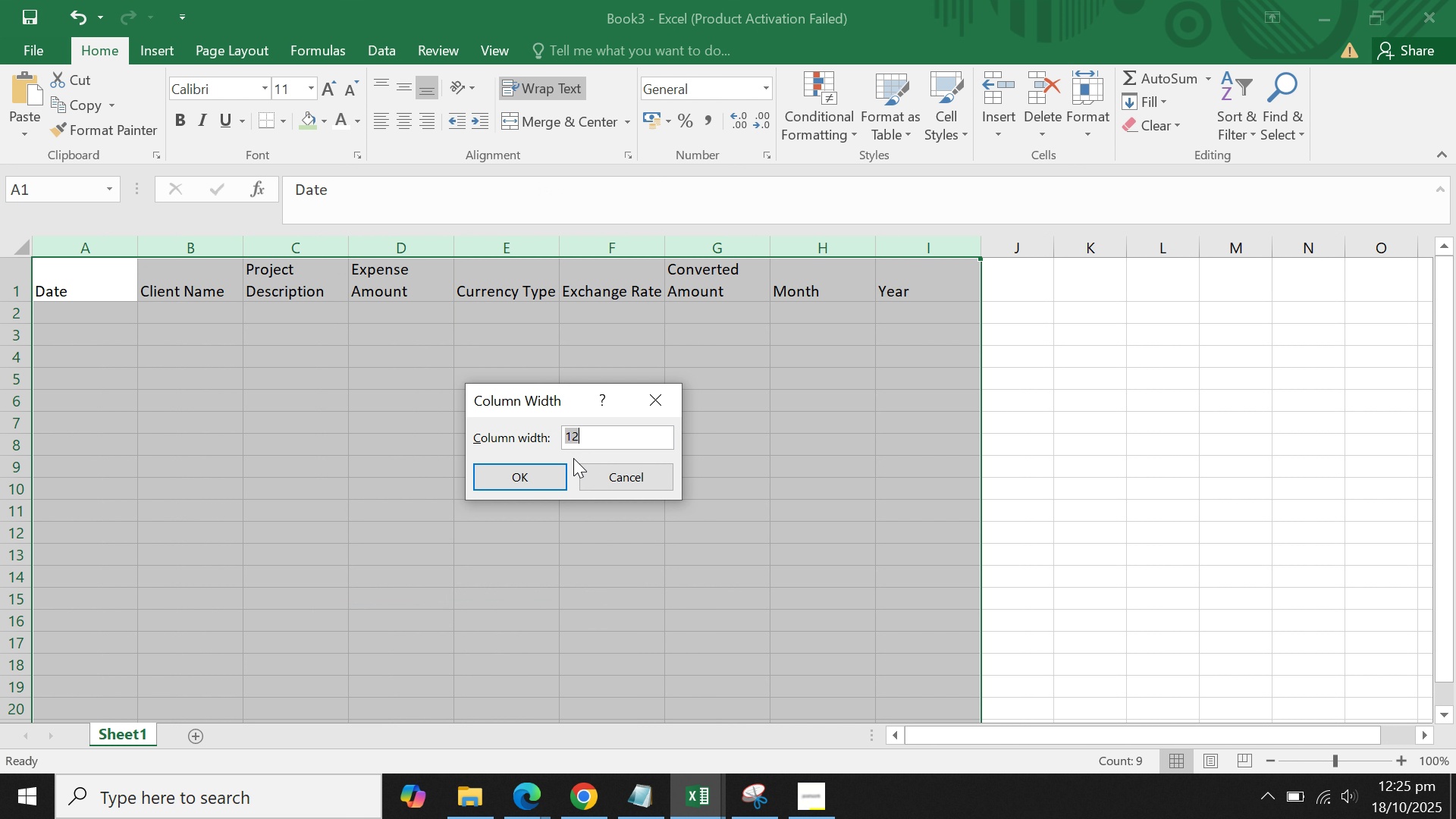 
type(10)
 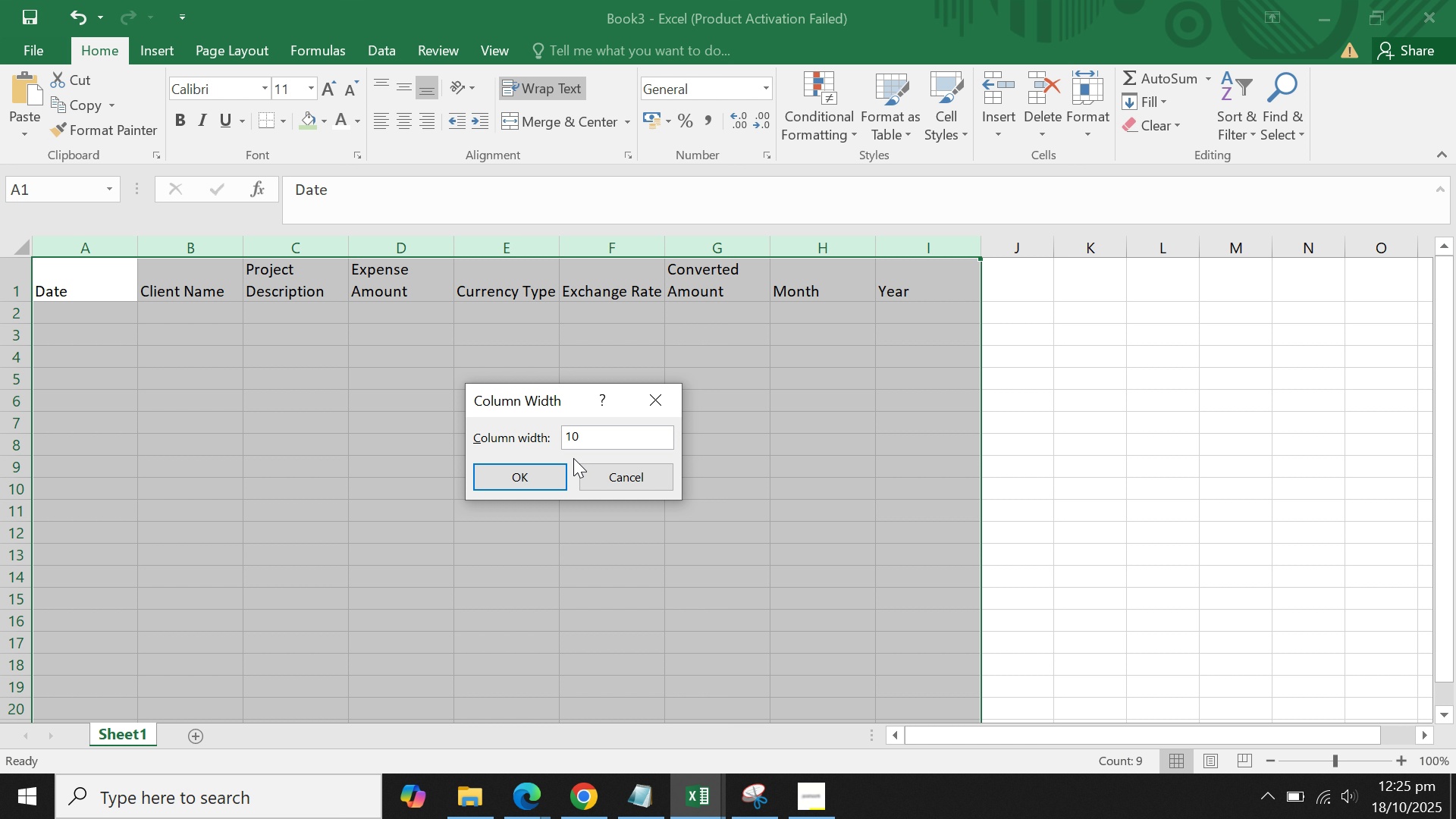 
key(Enter)
 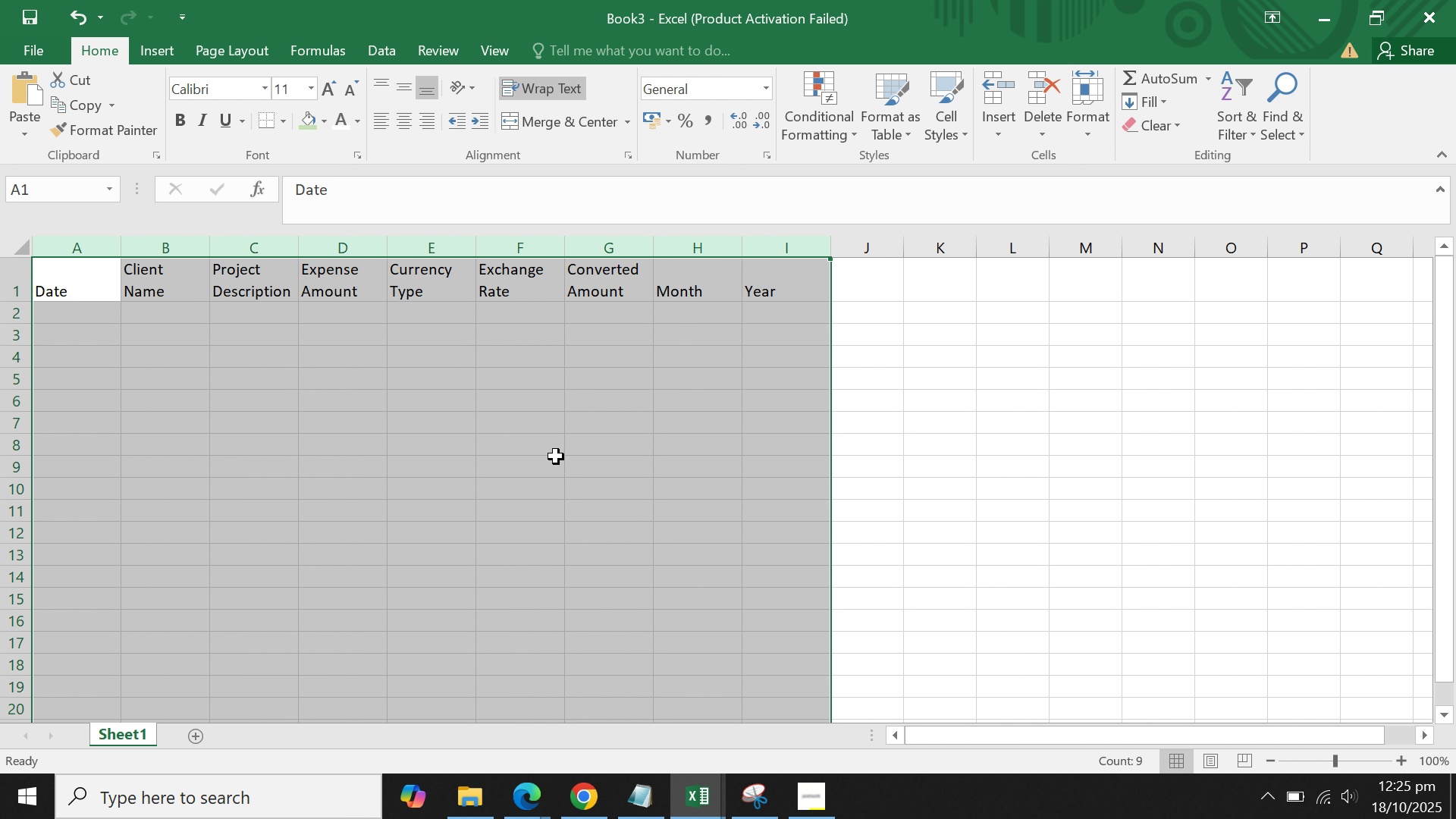 
double_click([536, 426])
 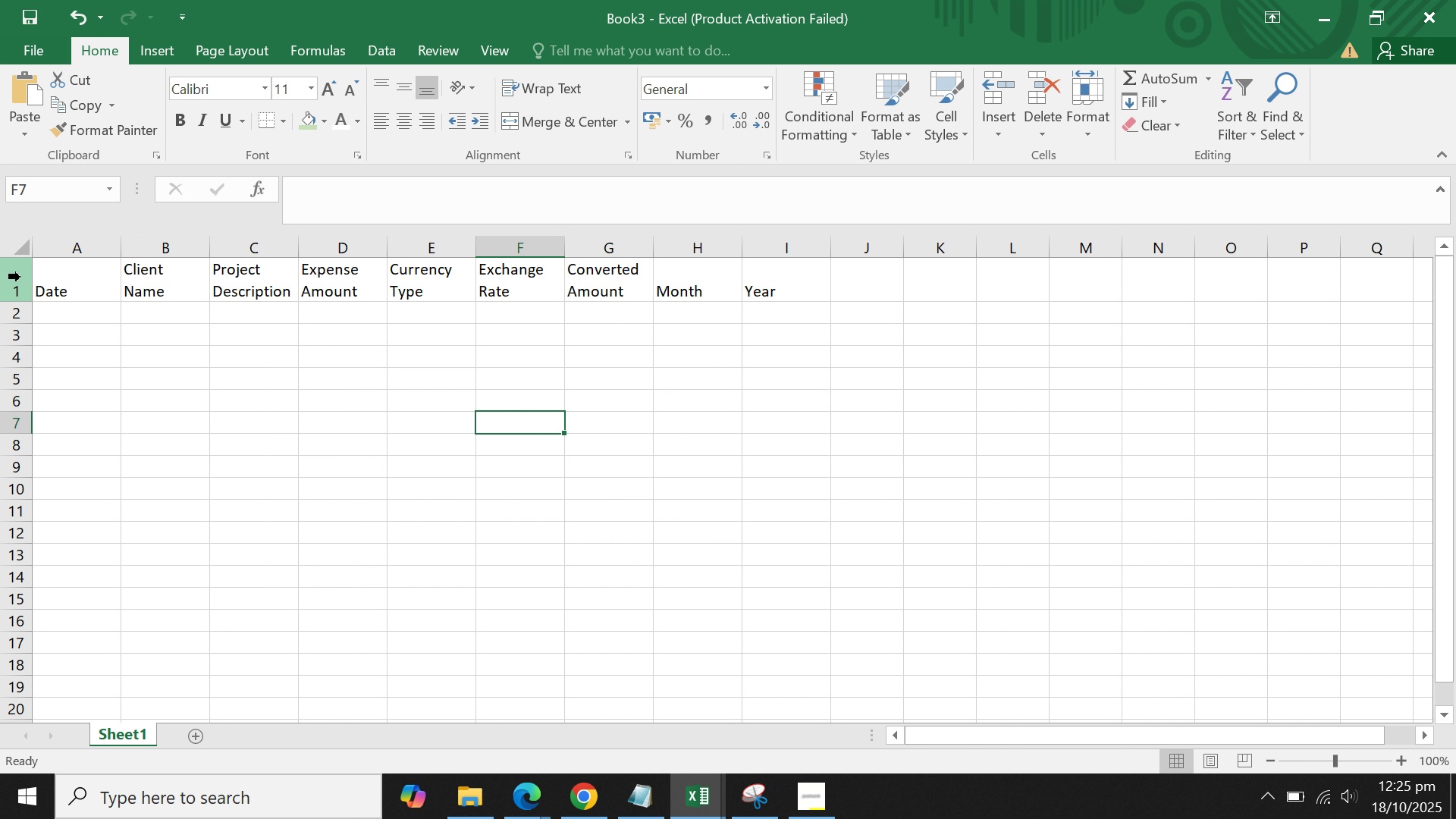 
left_click([20, 277])
 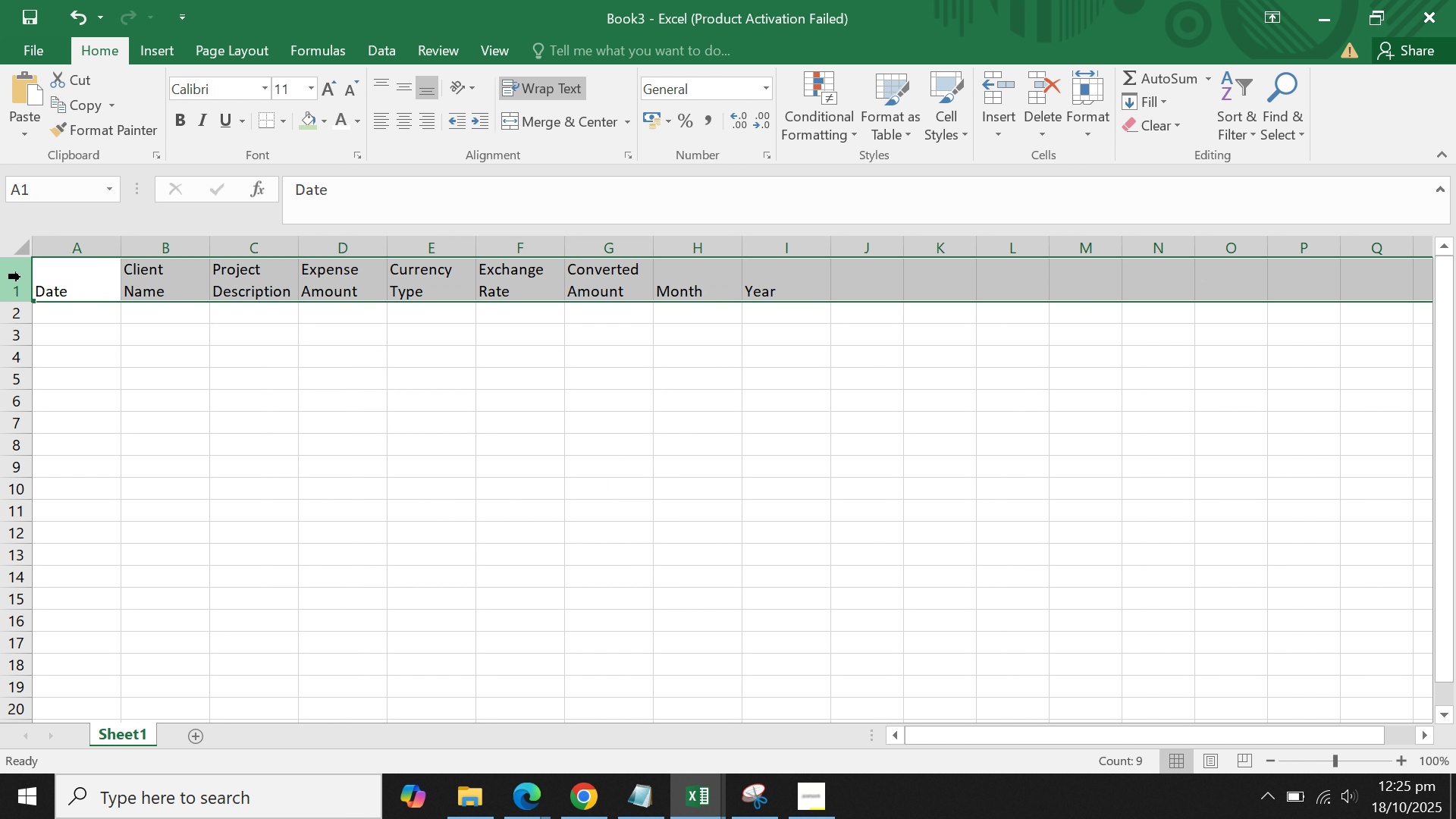 
right_click([20, 277])
 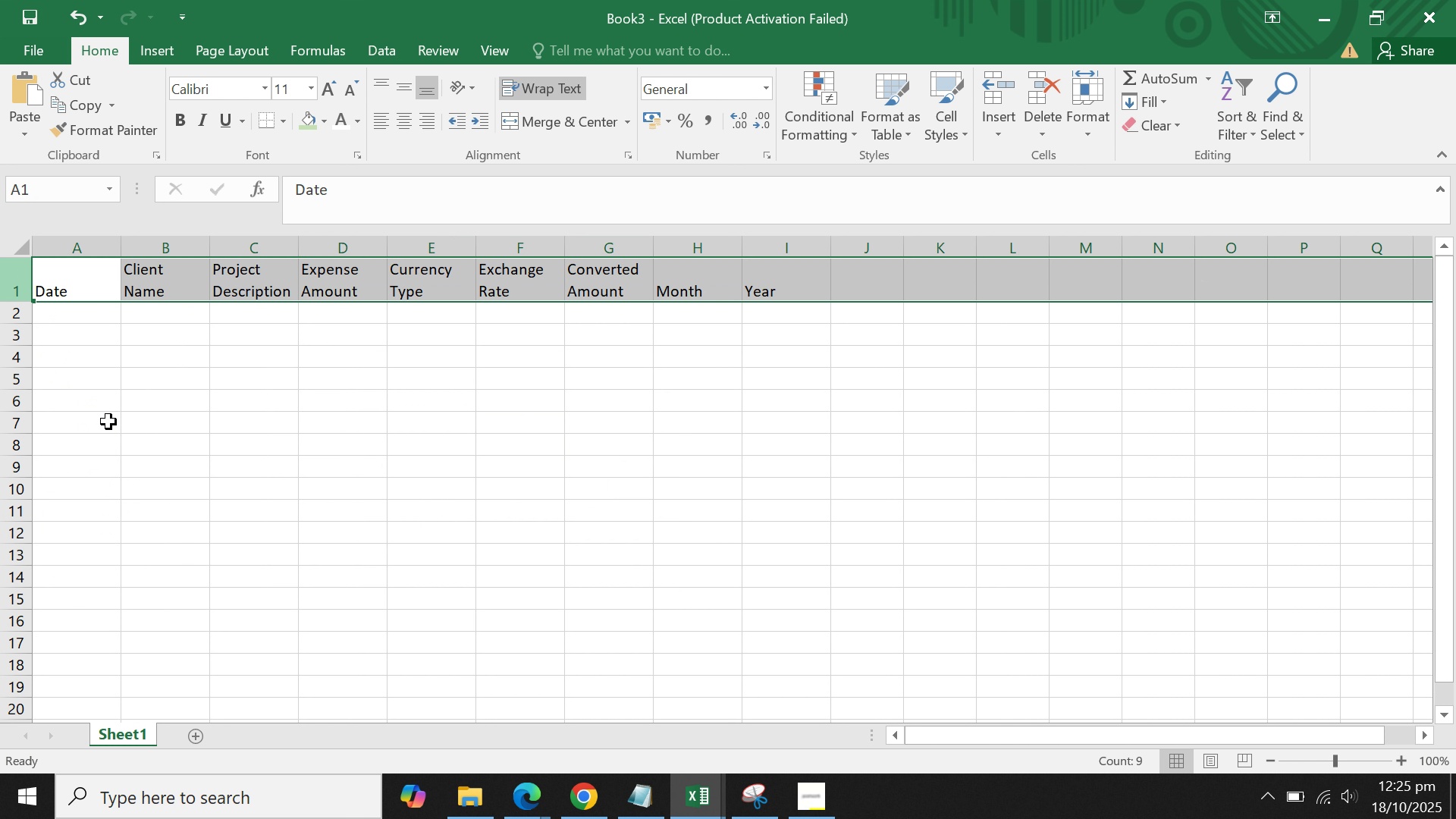 
double_click([152, 410])
 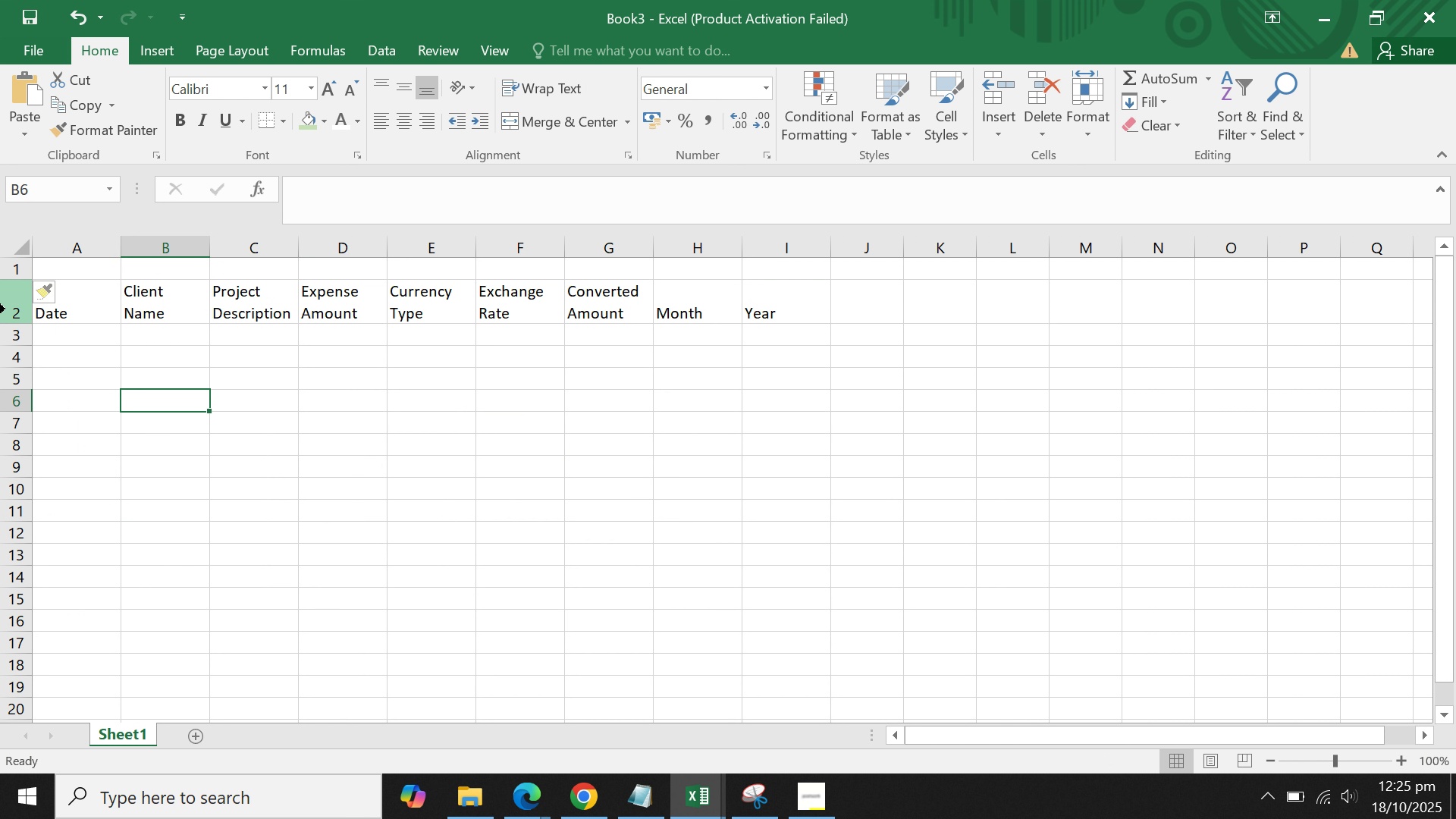 
left_click([5, 309])
 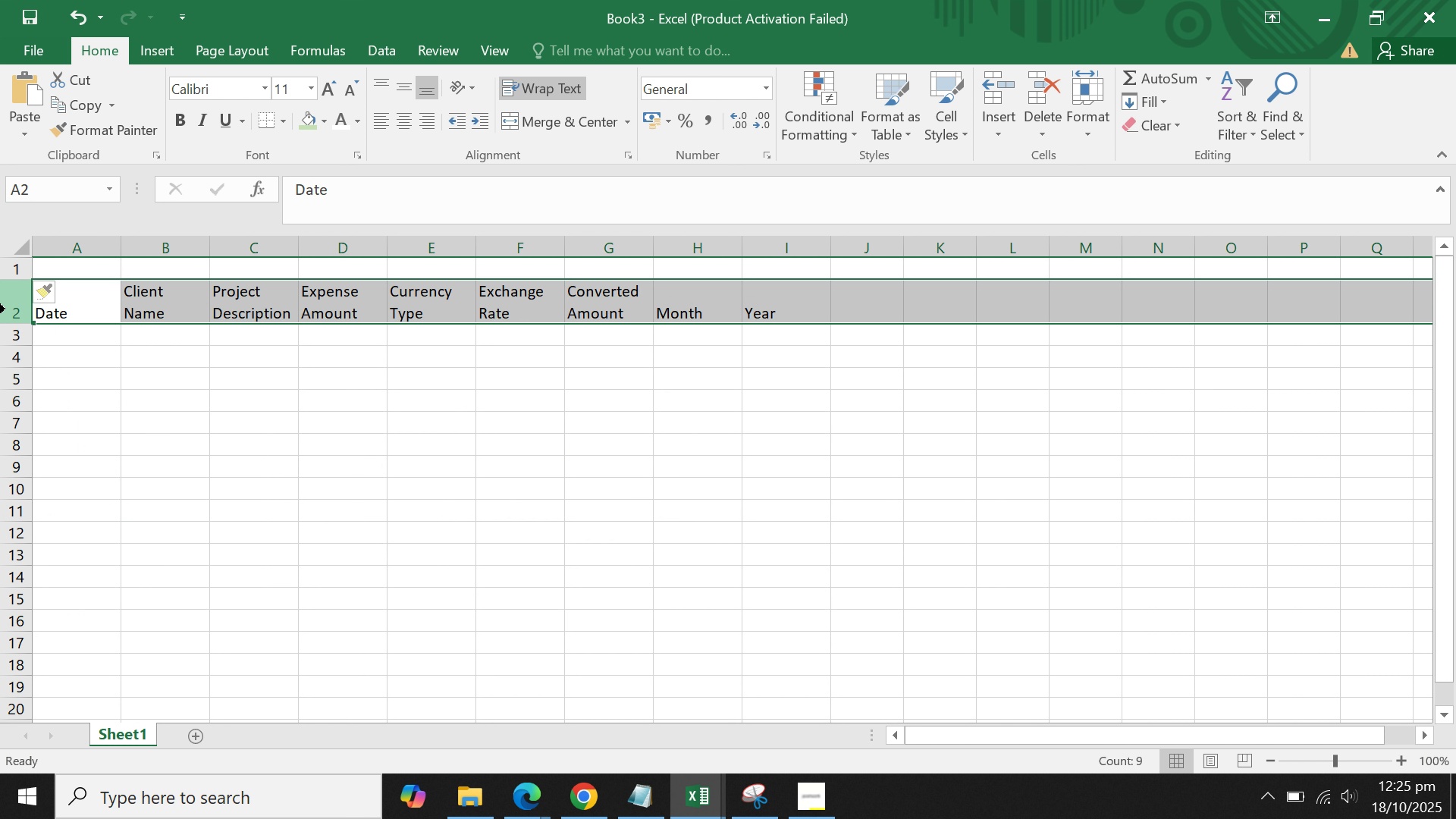 
right_click([5, 309])
 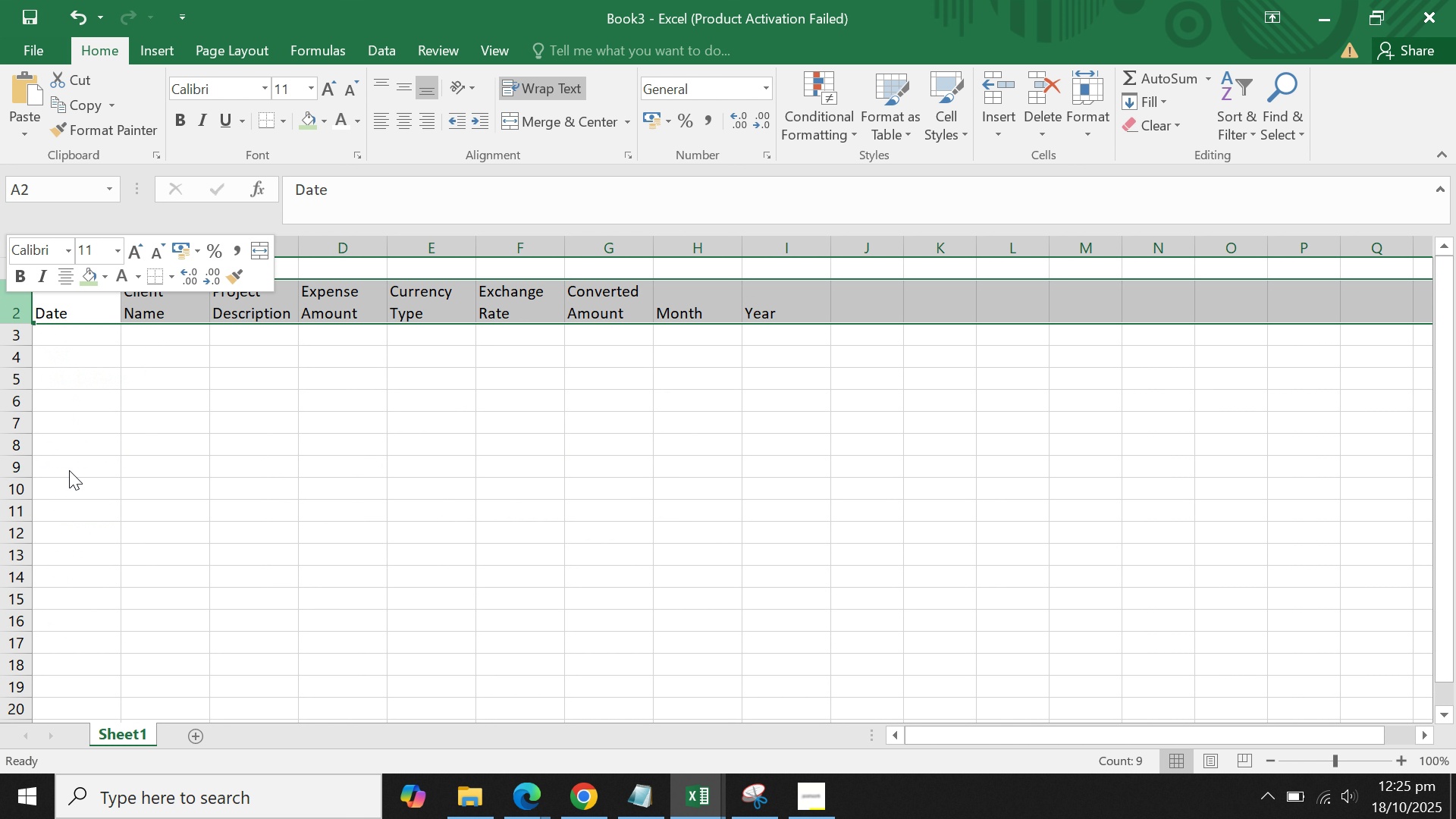 
double_click([111, 458])
 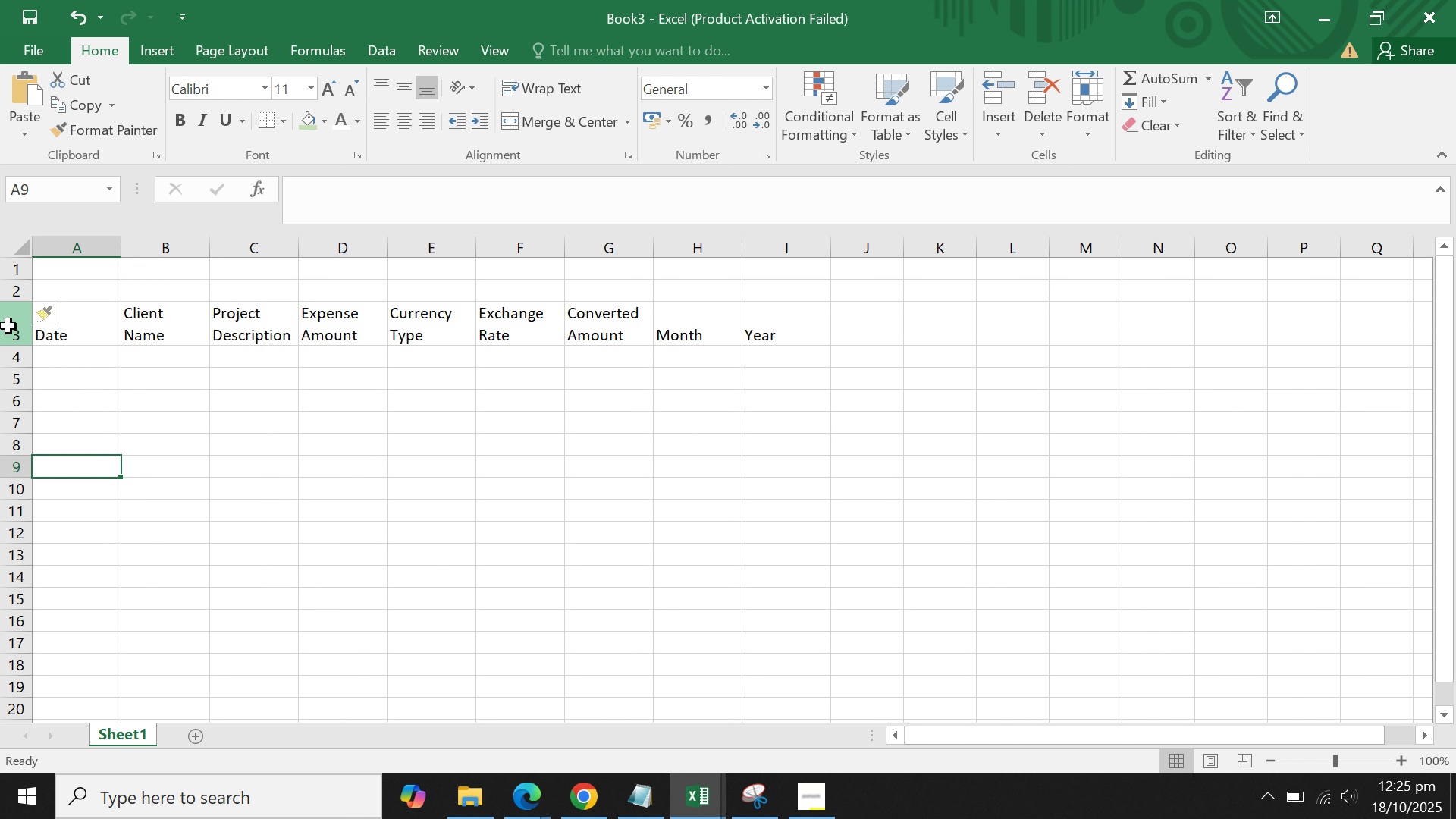 
left_click([8, 326])
 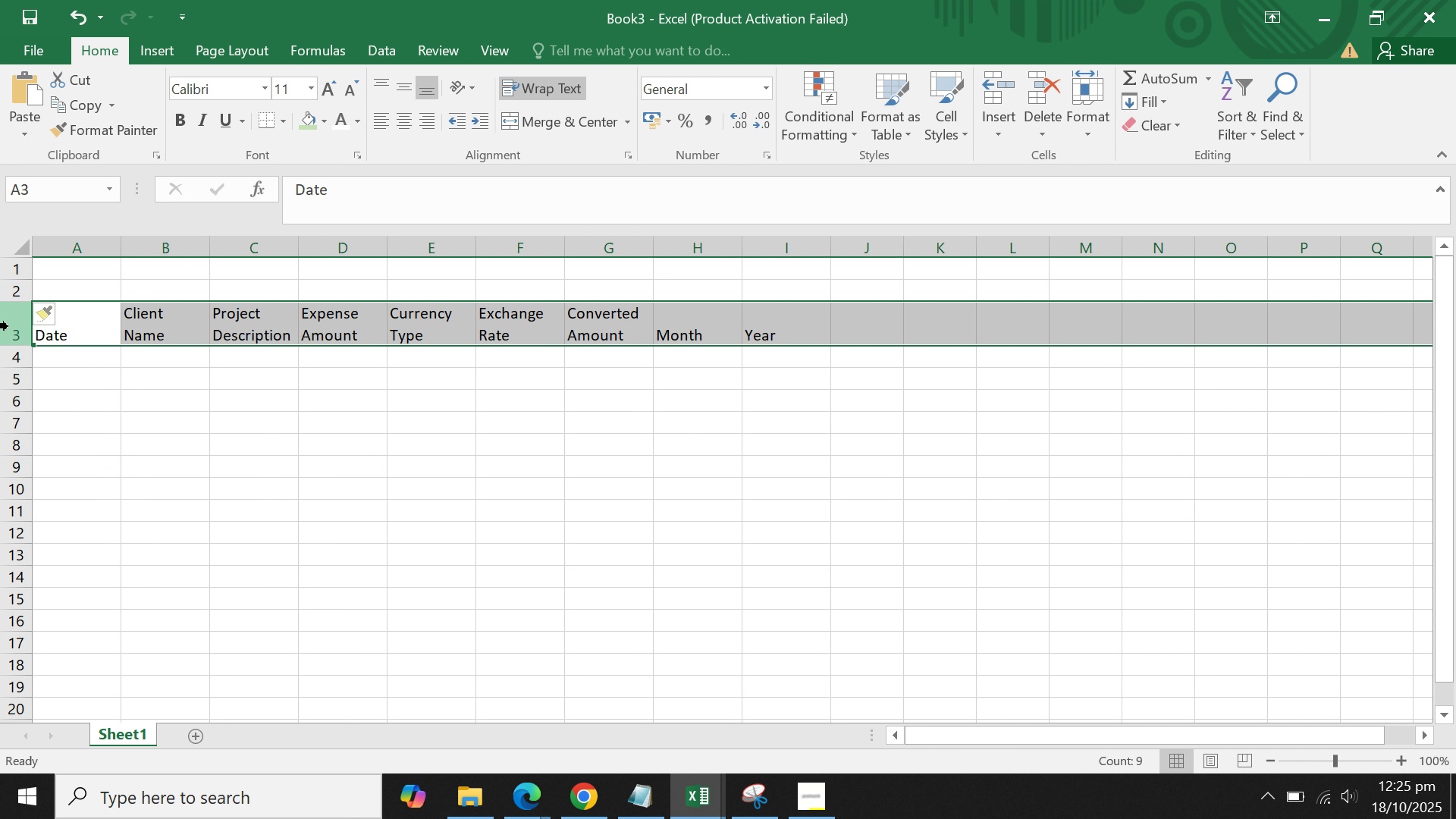 
right_click([8, 326])
 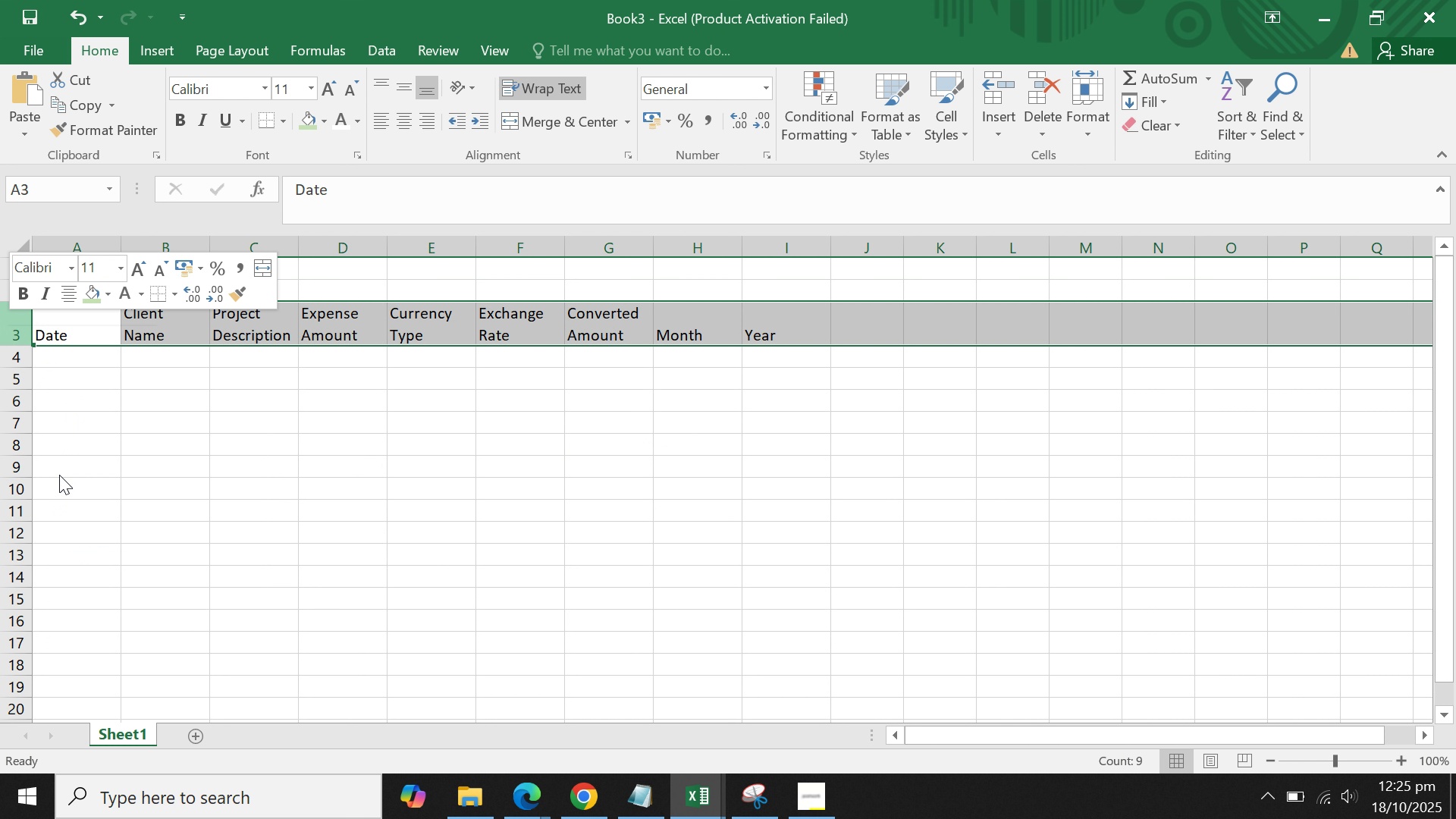 
left_click([59, 475])
 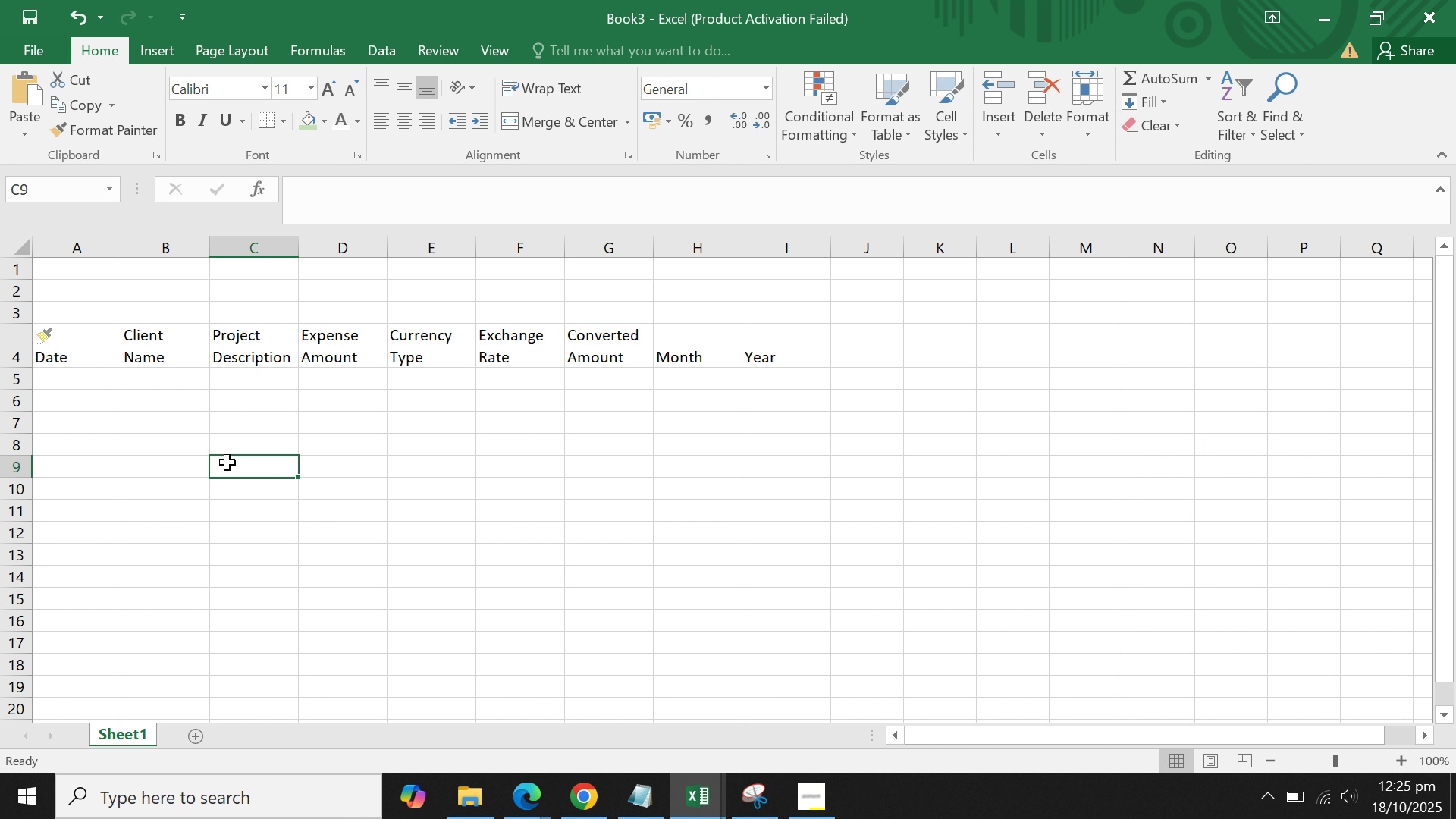 
wait(9.43)
 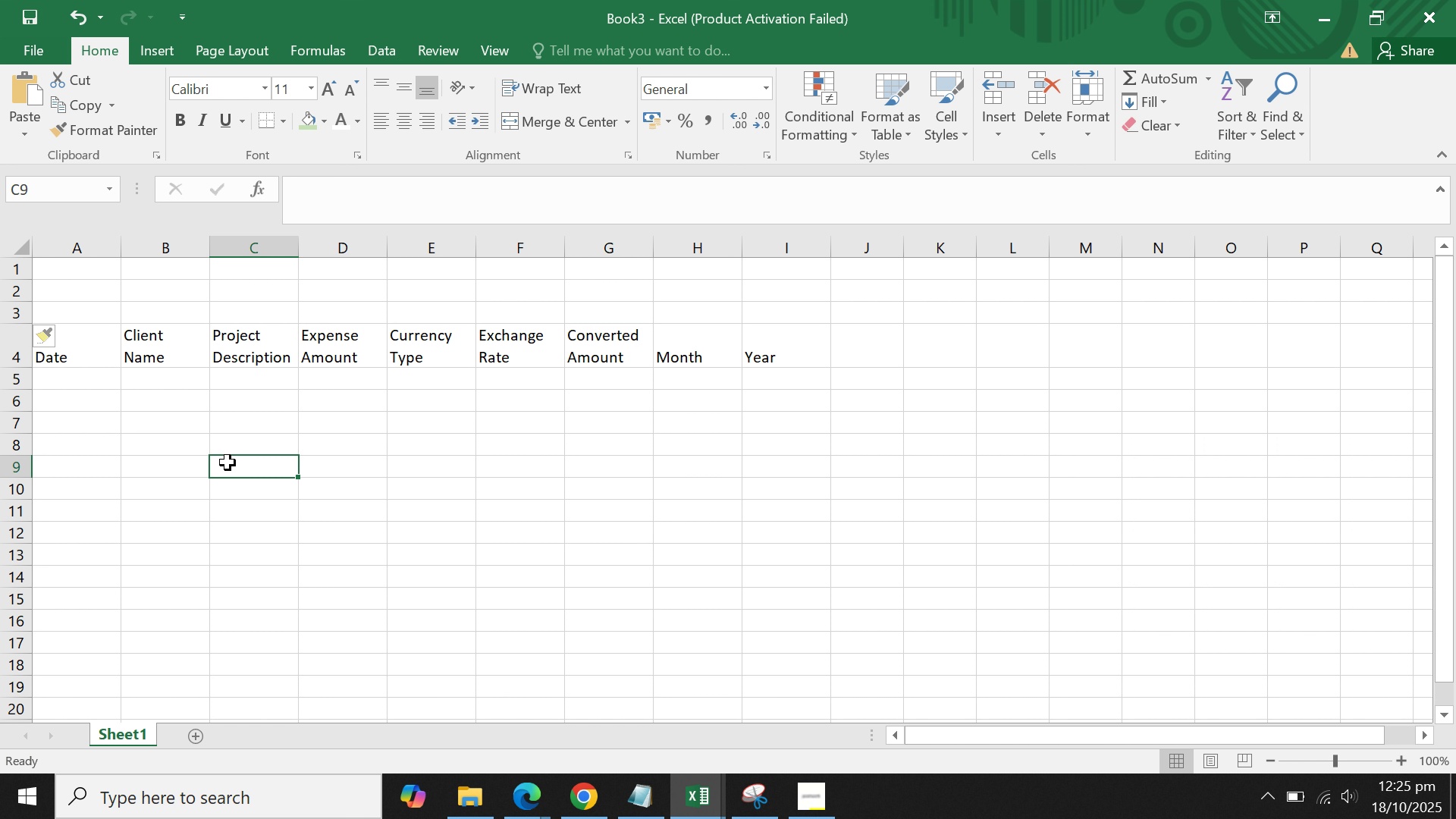 
left_click([55, 394])
 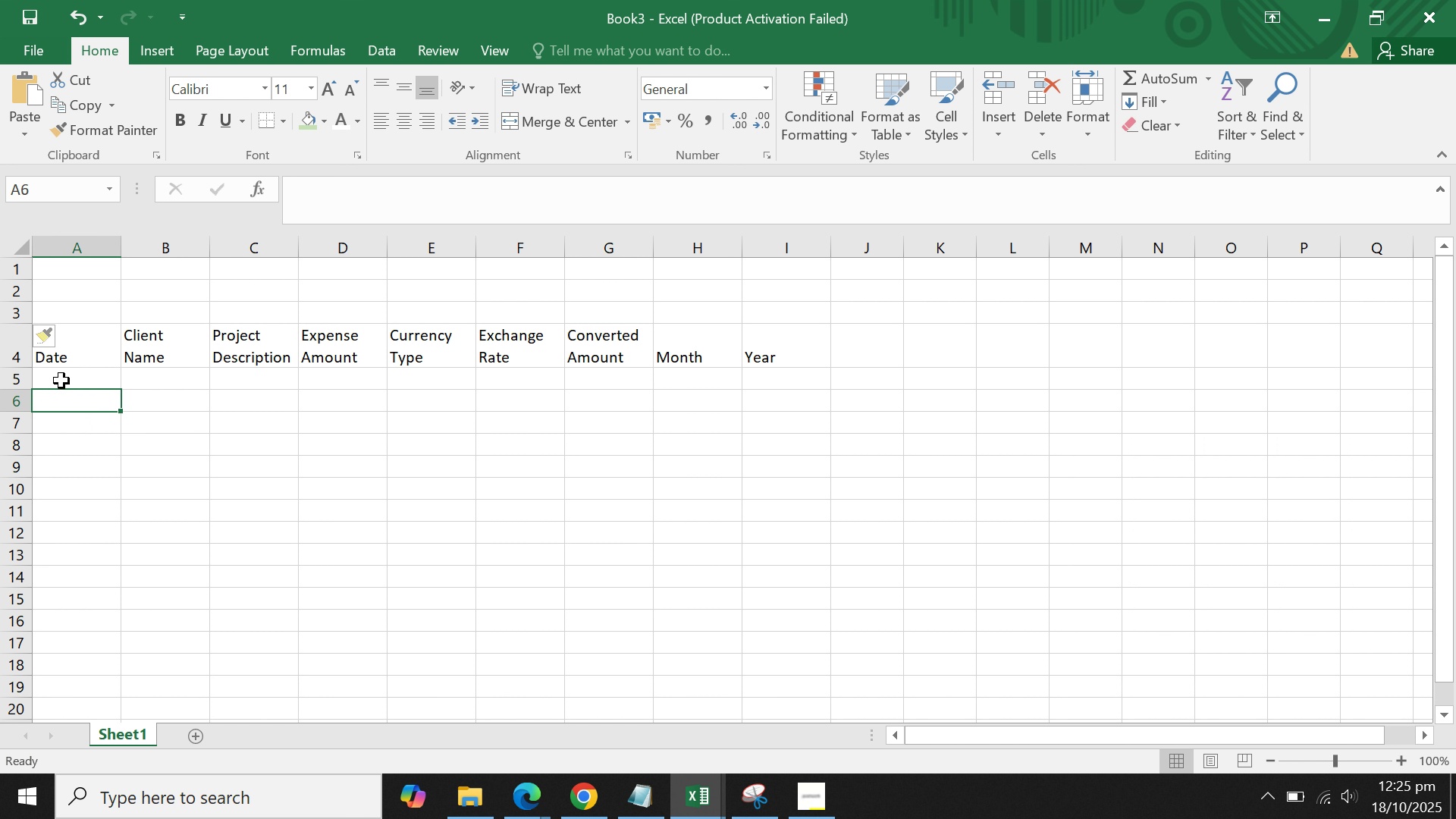 
double_click([62, 381])
 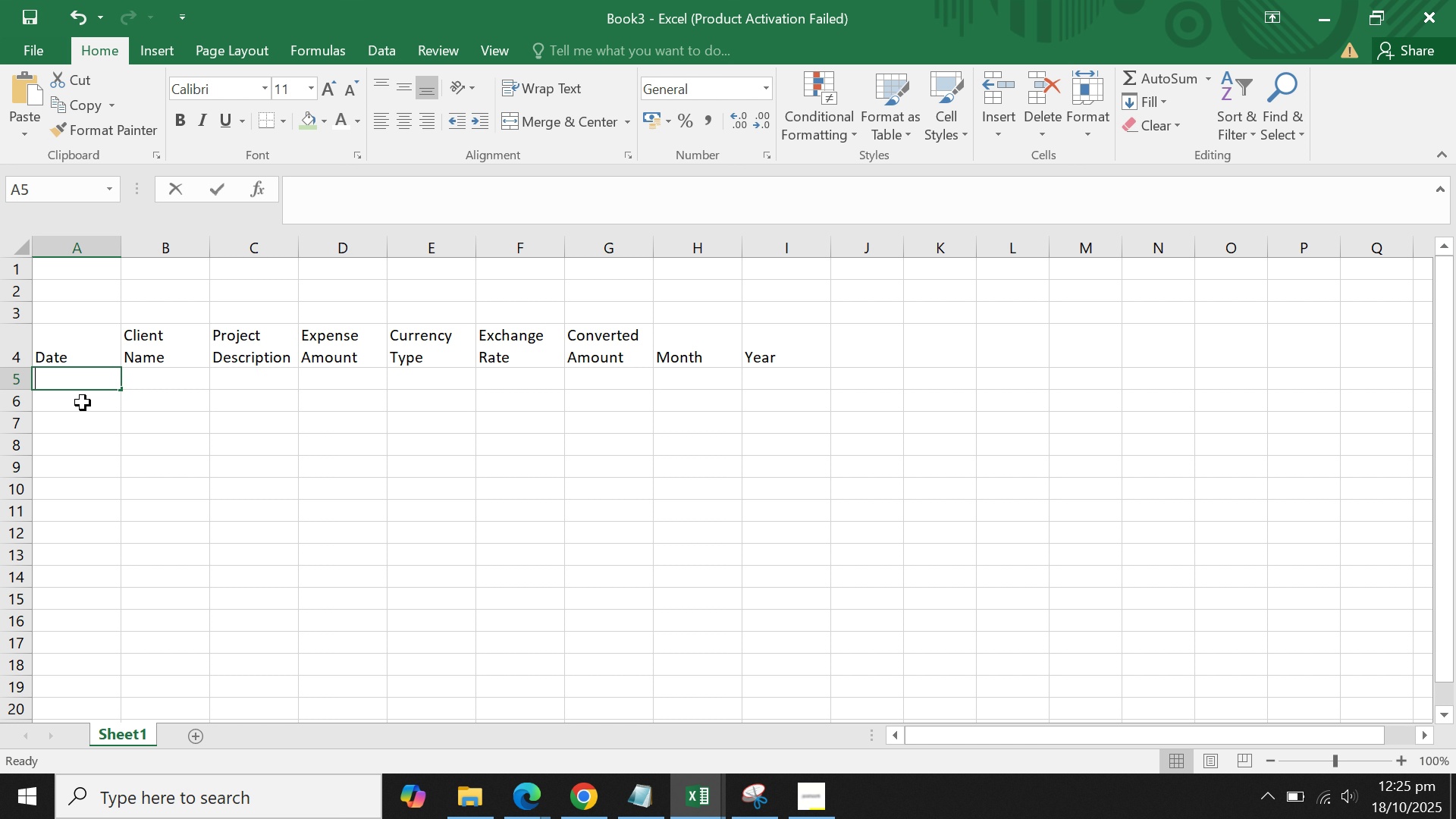 
type(10/1)
 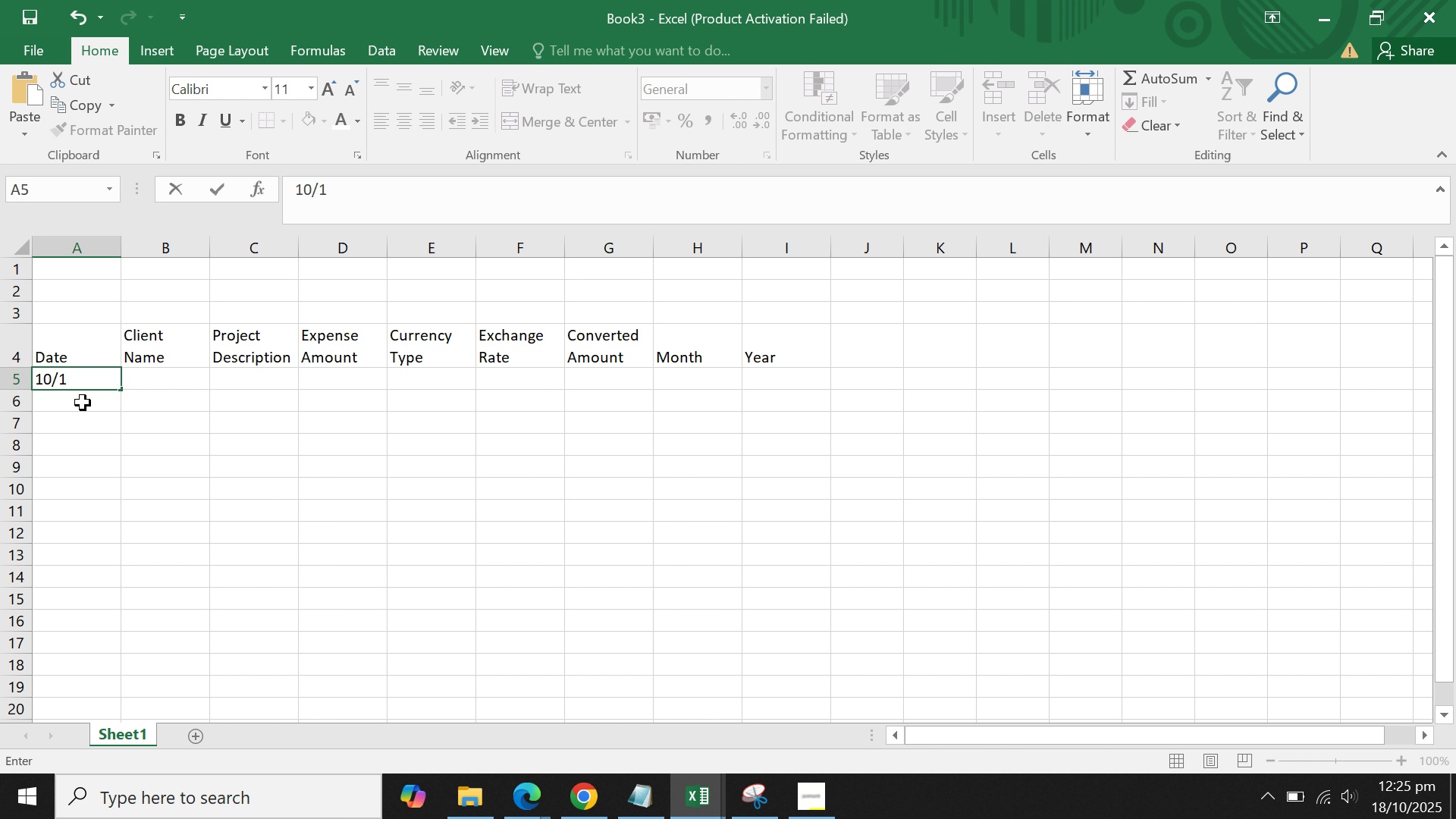 
type(8/2020)
key(Backspace)
type(5)
key(Tab)
 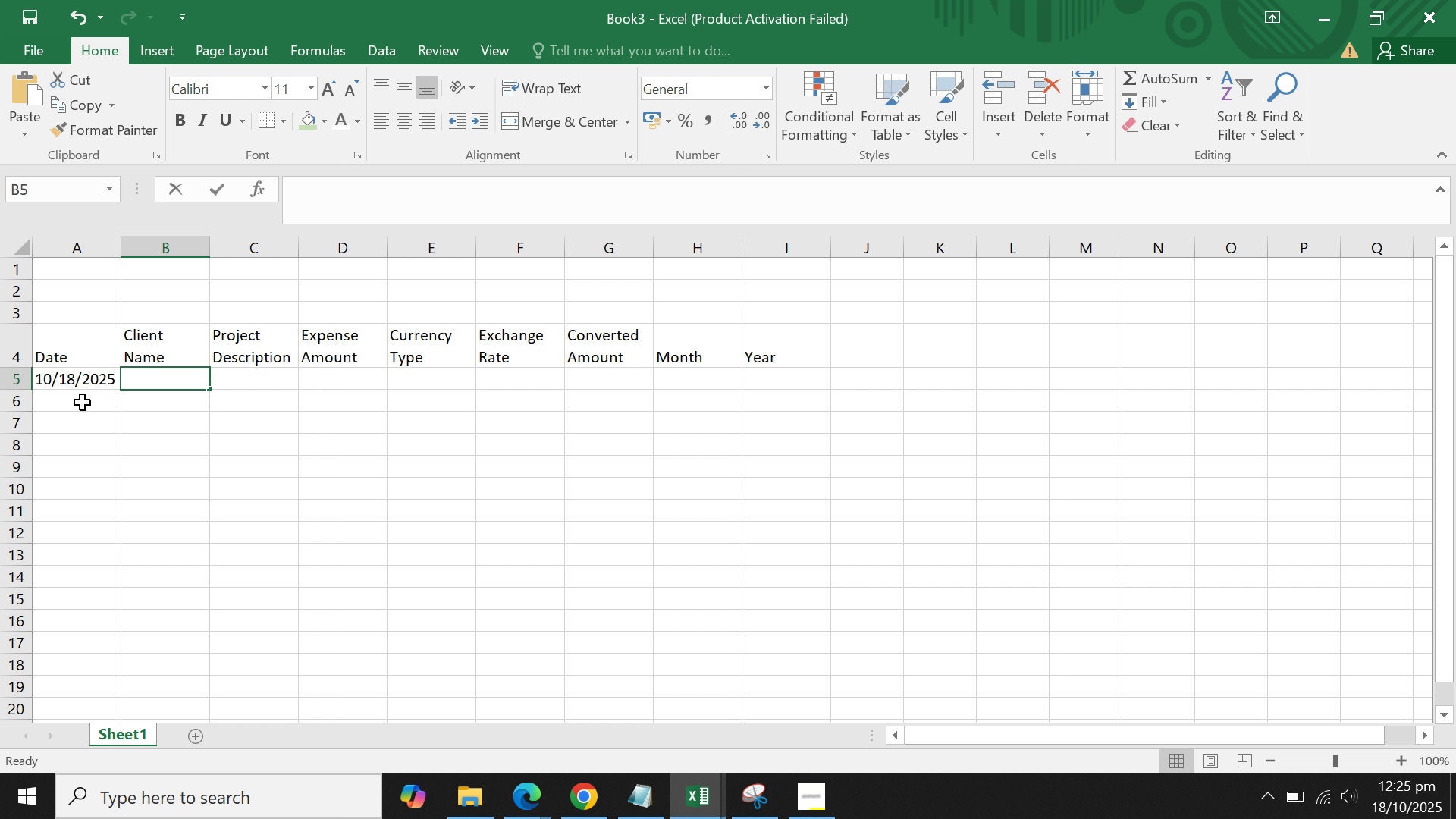 
type(Acme Corp)
key(Tab)
 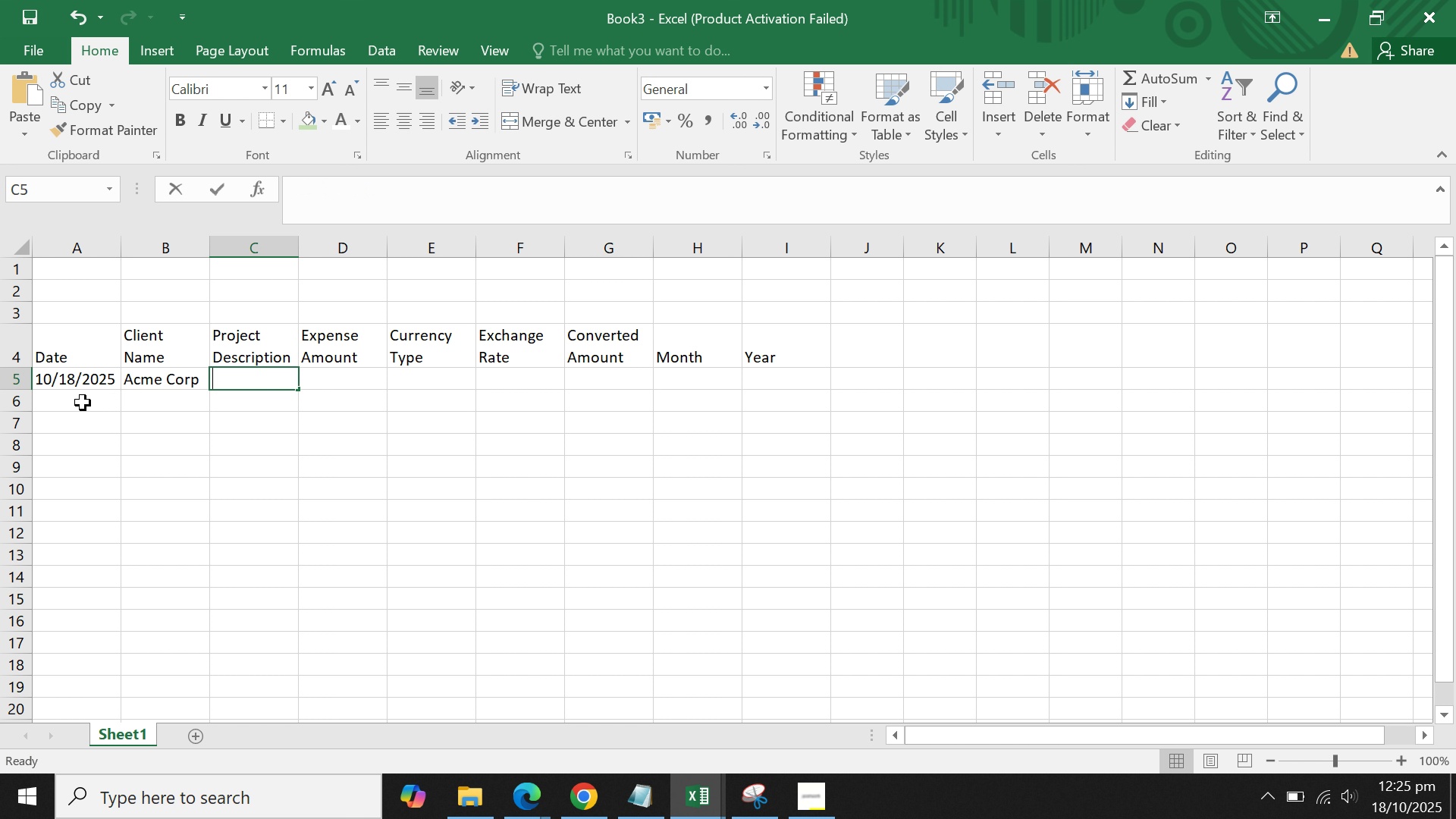 
type(Websiot)
key(Backspace)
key(Backspace)
key(Backspace)
type(t)
key(Backspace)
type(iote)
key(Backspace)
key(Backspace)
key(Backspace)
type(te Buidling)
 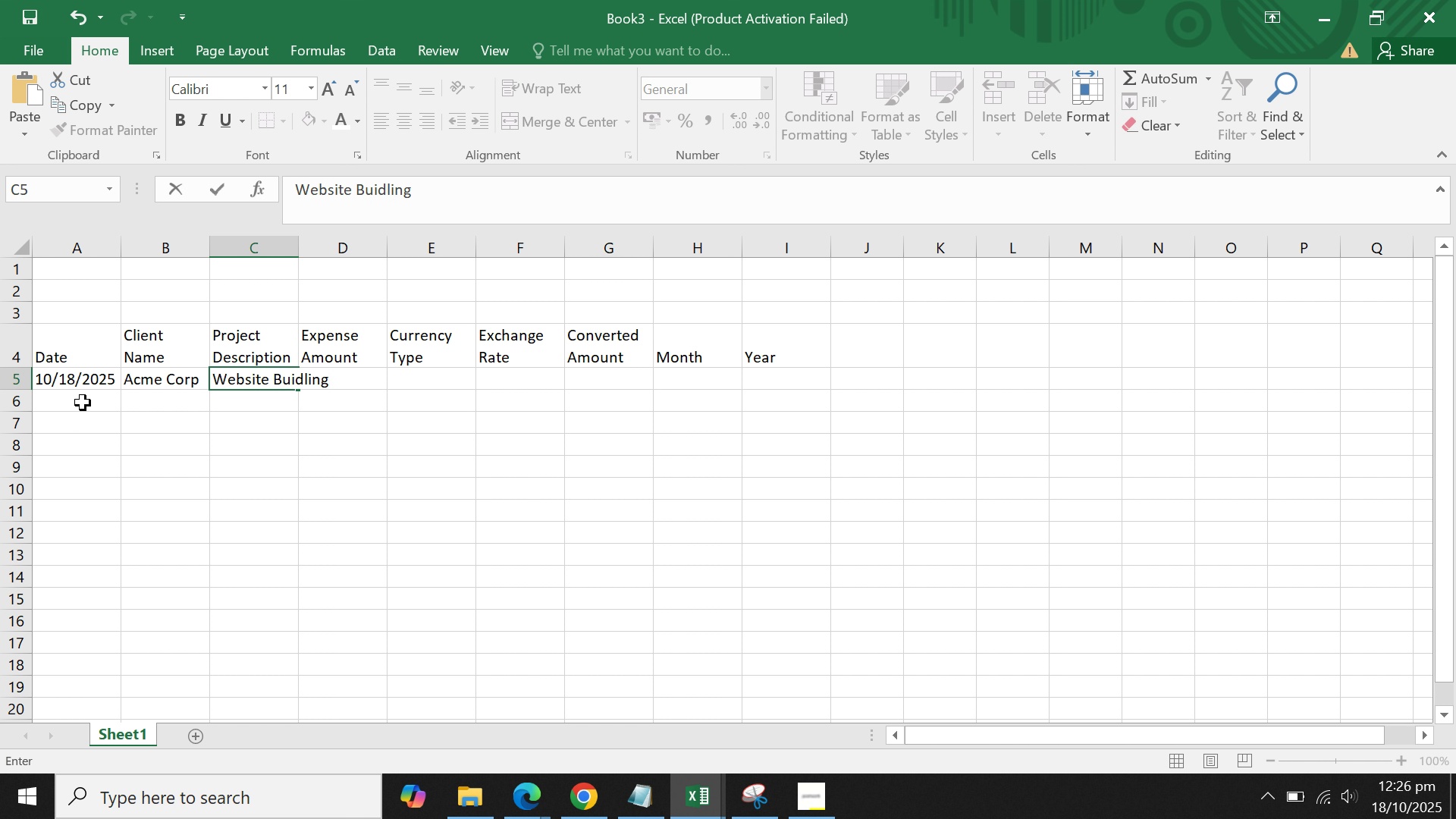 
key(Enter)
 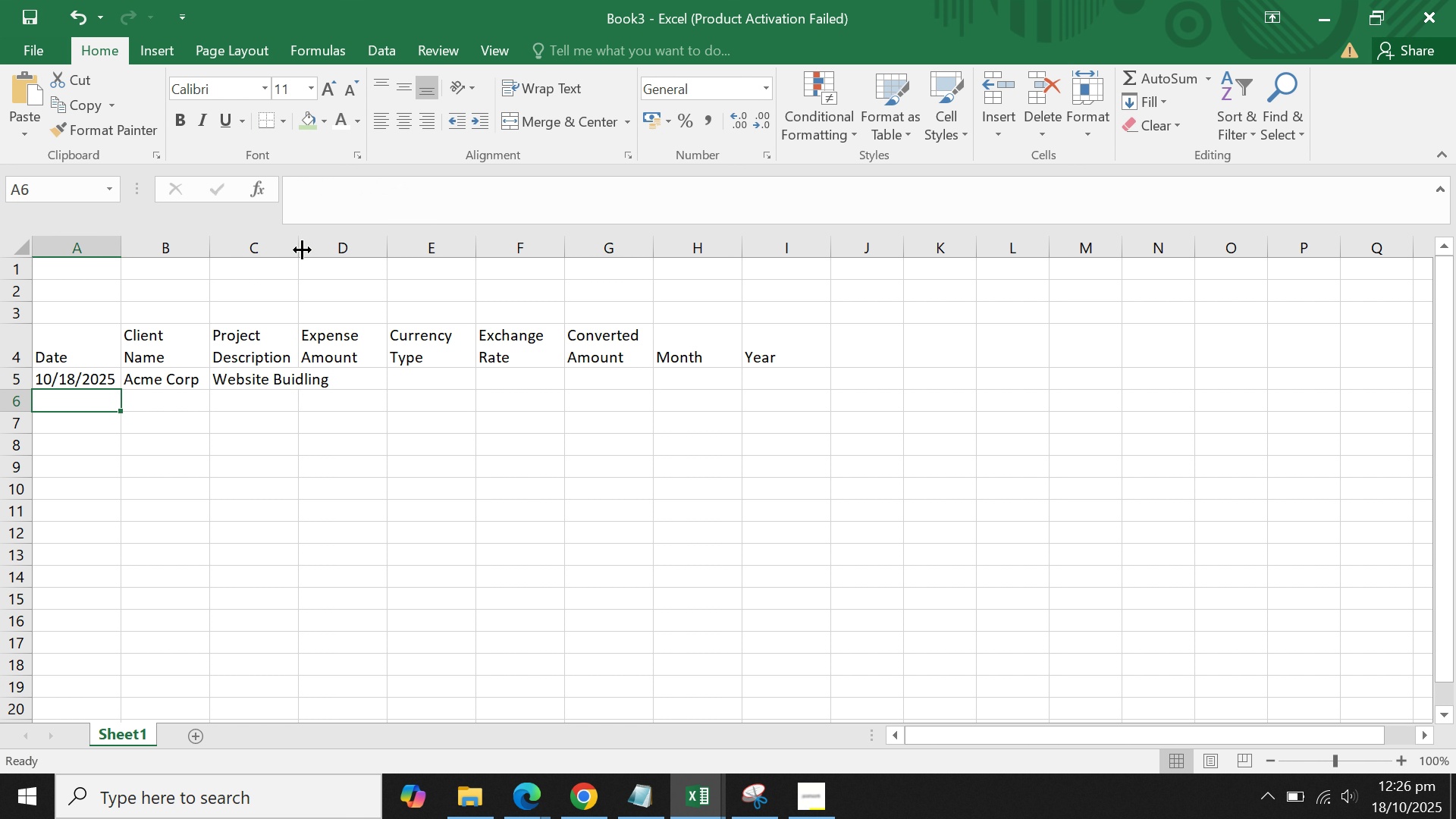 
double_click([298, 250])
 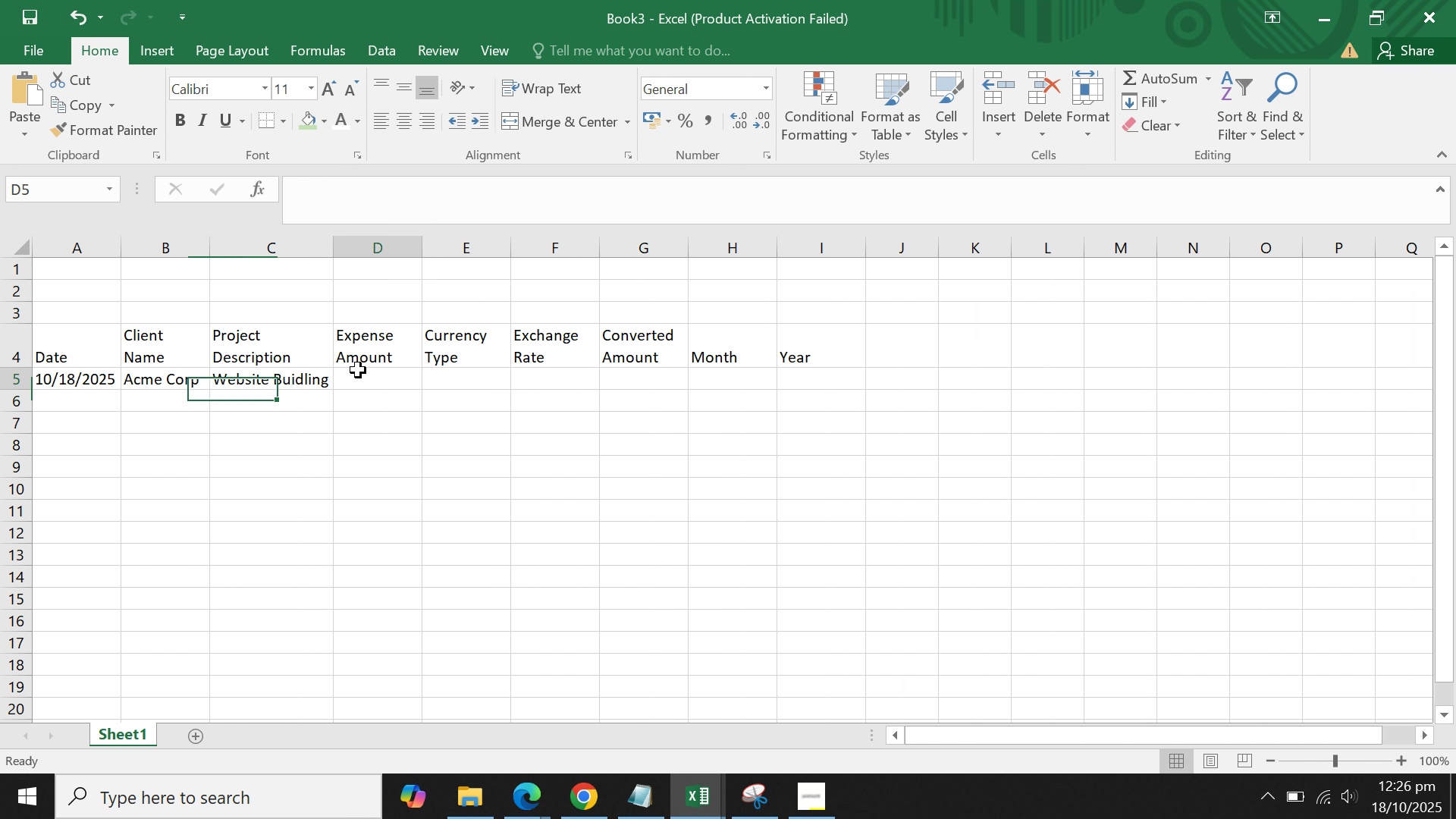 
left_click([358, 370])
 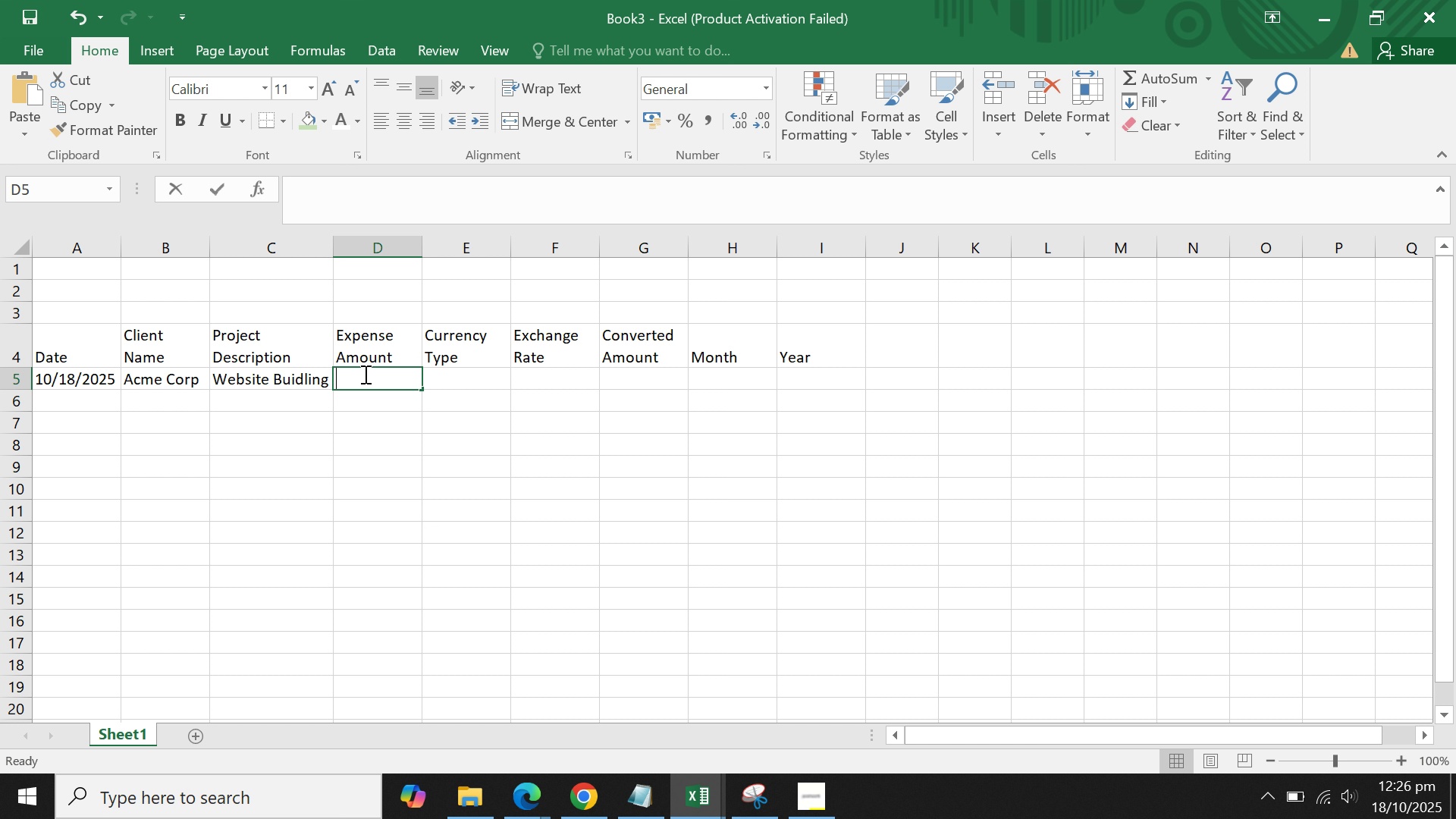 
wait(8.39)
 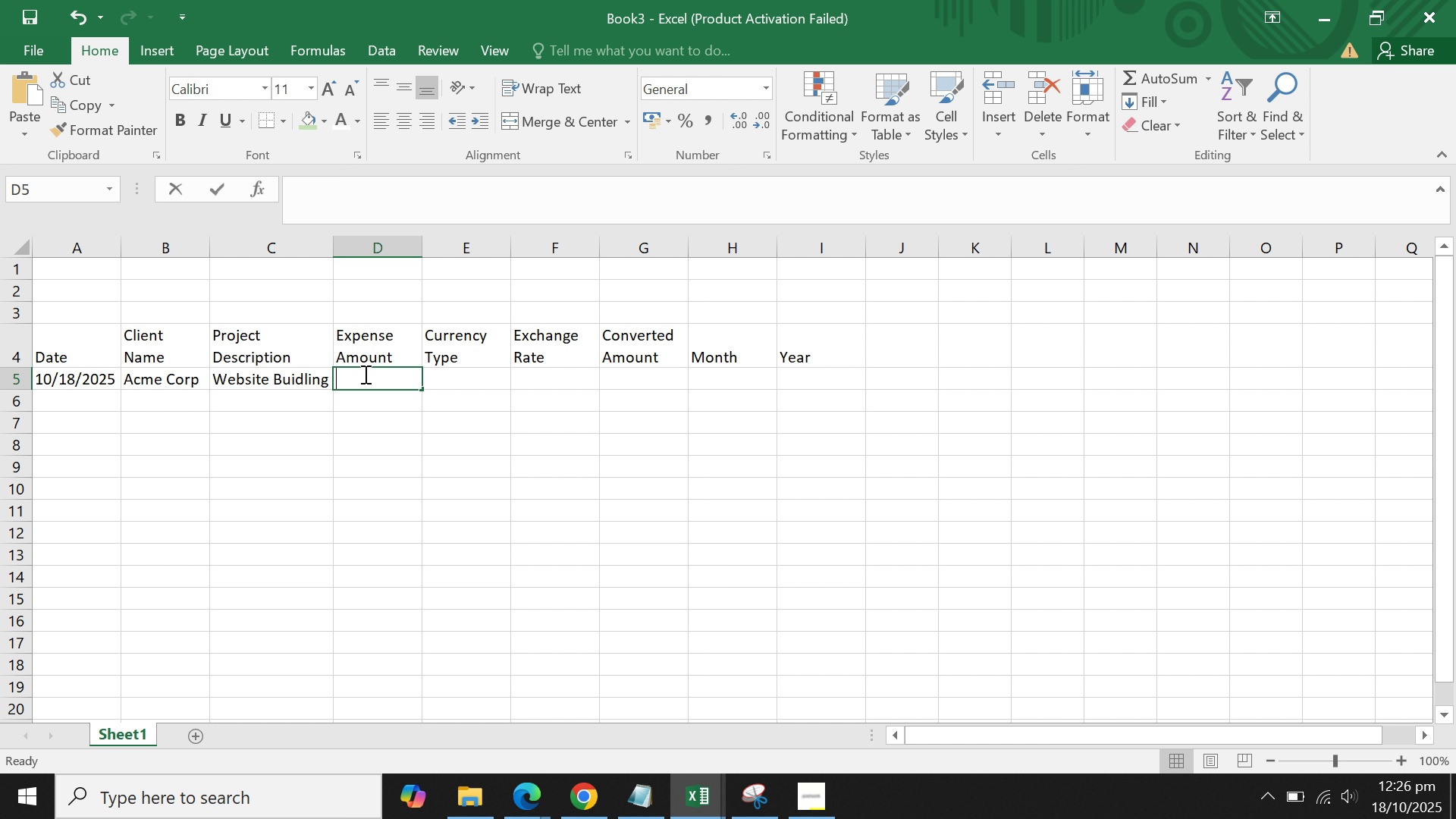 
type(2000)
key(Backspace)
key(Backspace)
key(Backspace)
key(Backspace)
key(Backspace)
type(1000)
key(Tab)
 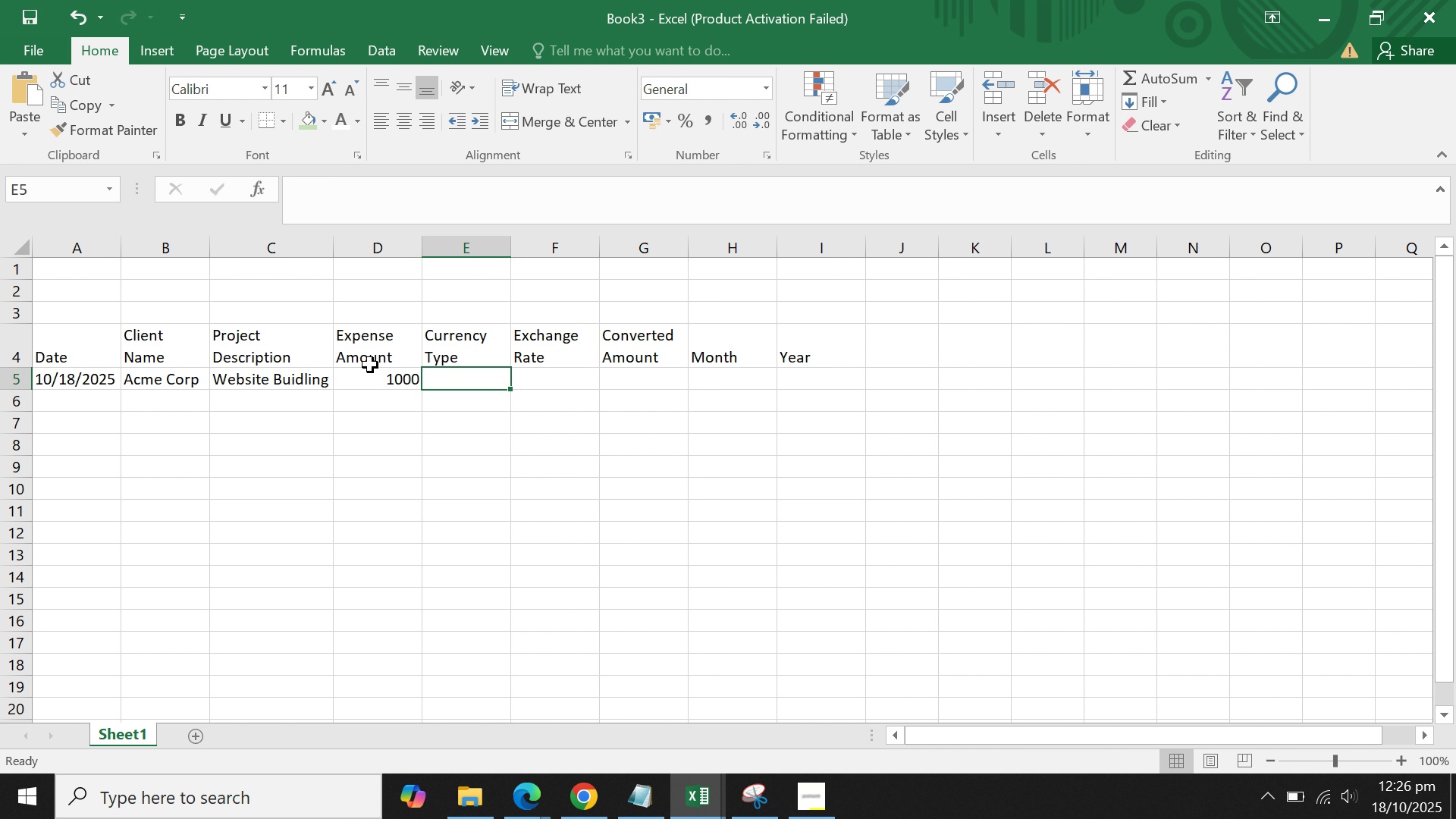 
double_click([495, 373])
 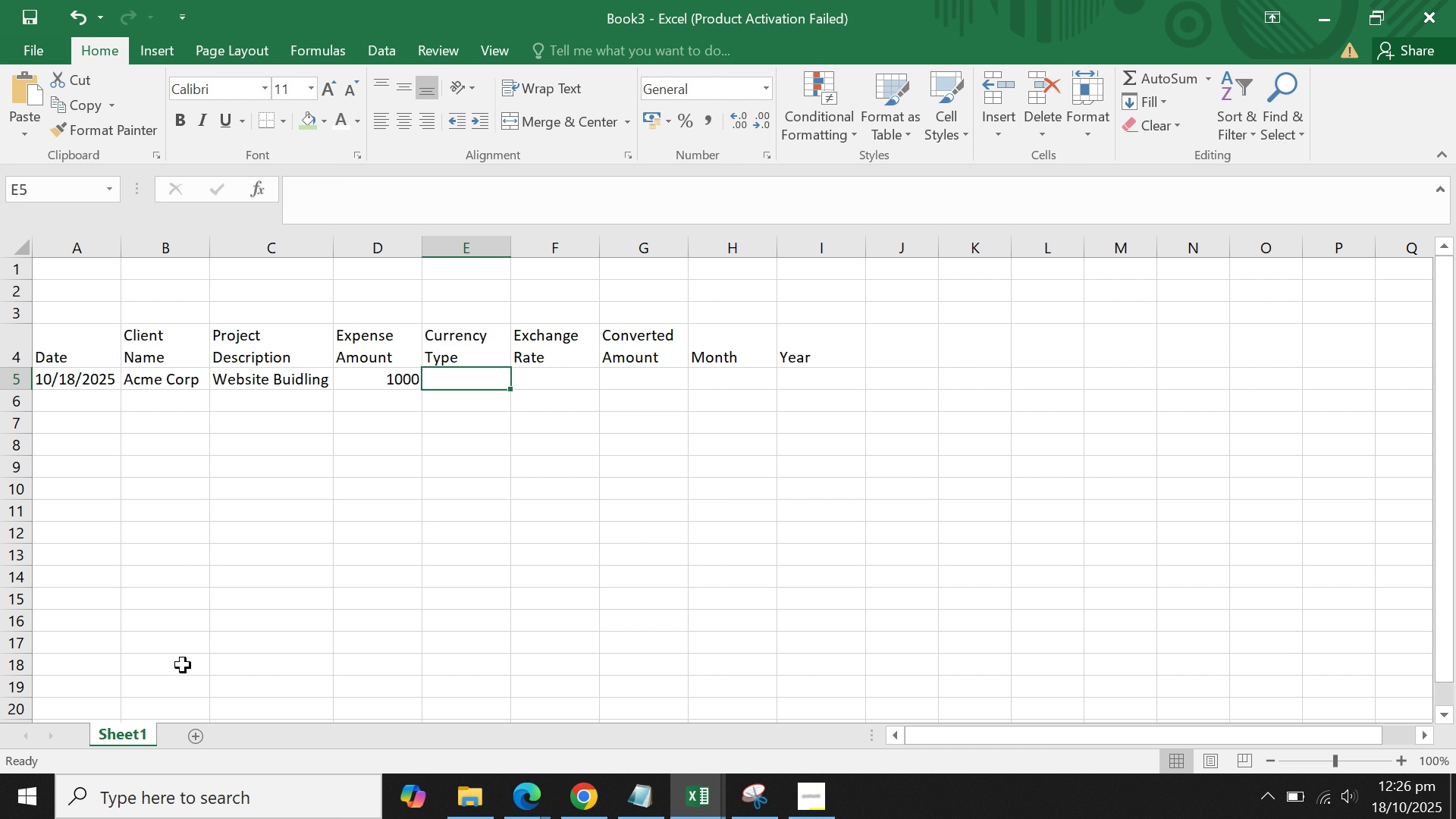 
wait(24.99)
 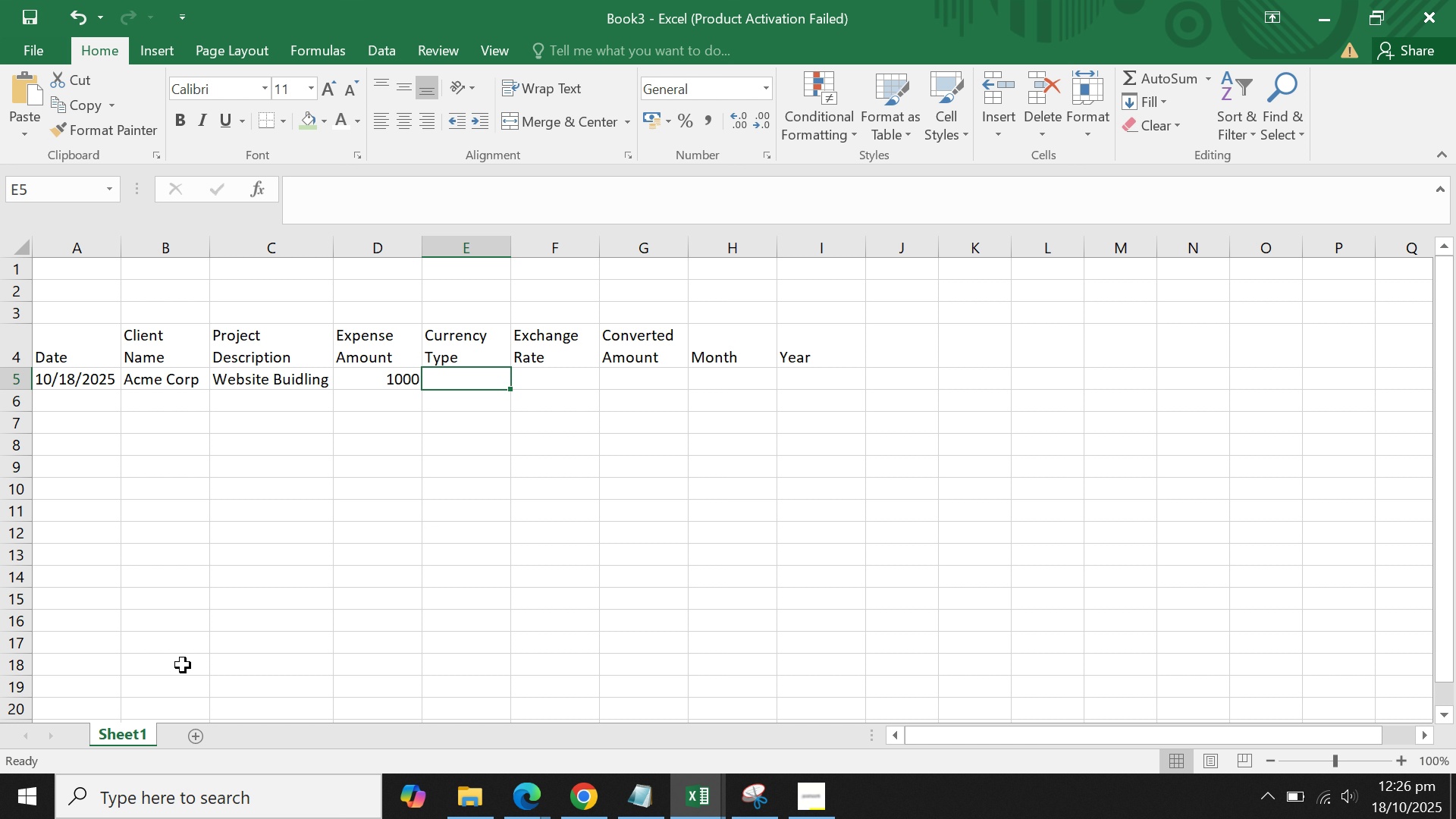 
left_click([193, 730])
 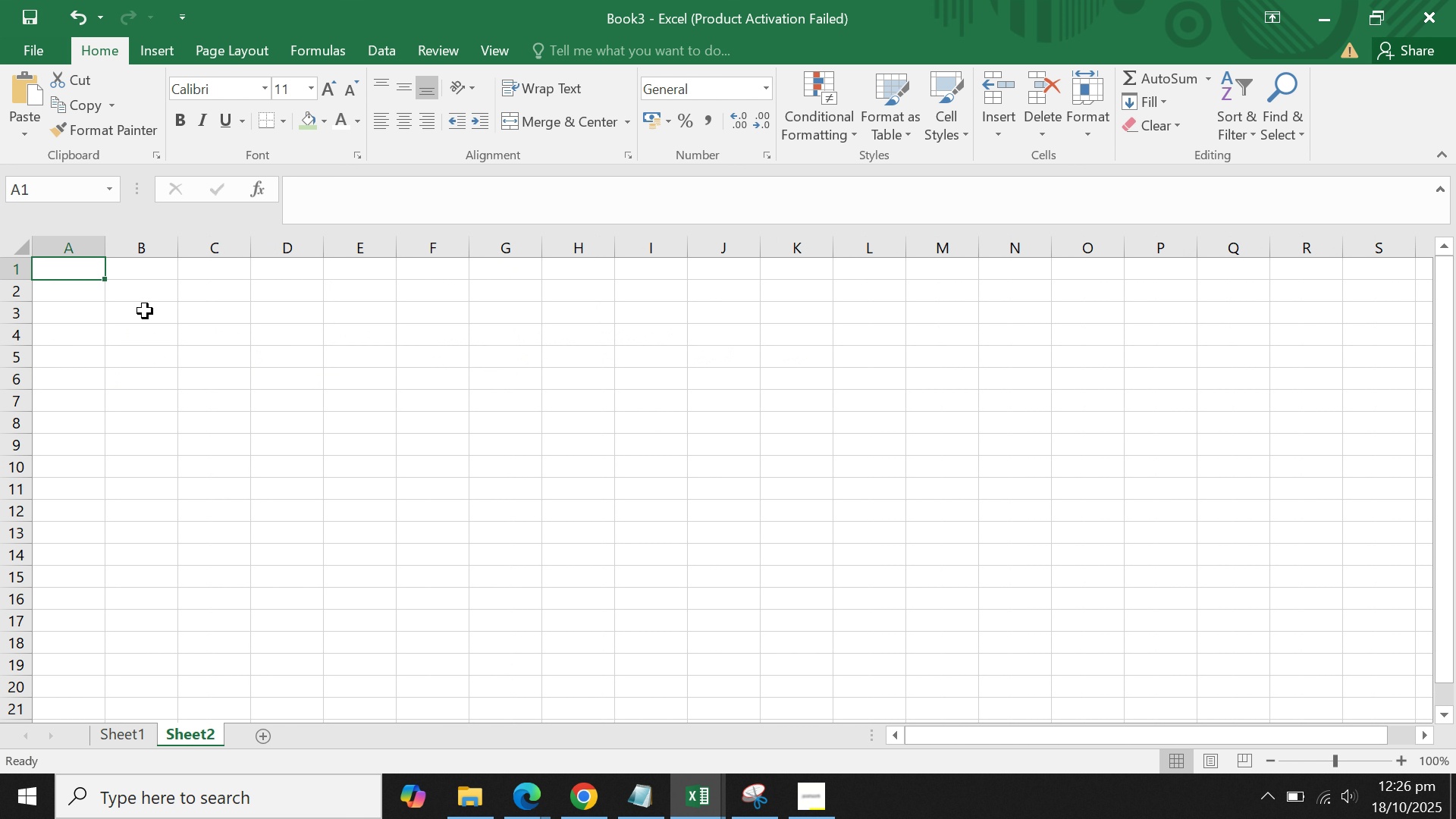 
left_click([143, 286])
 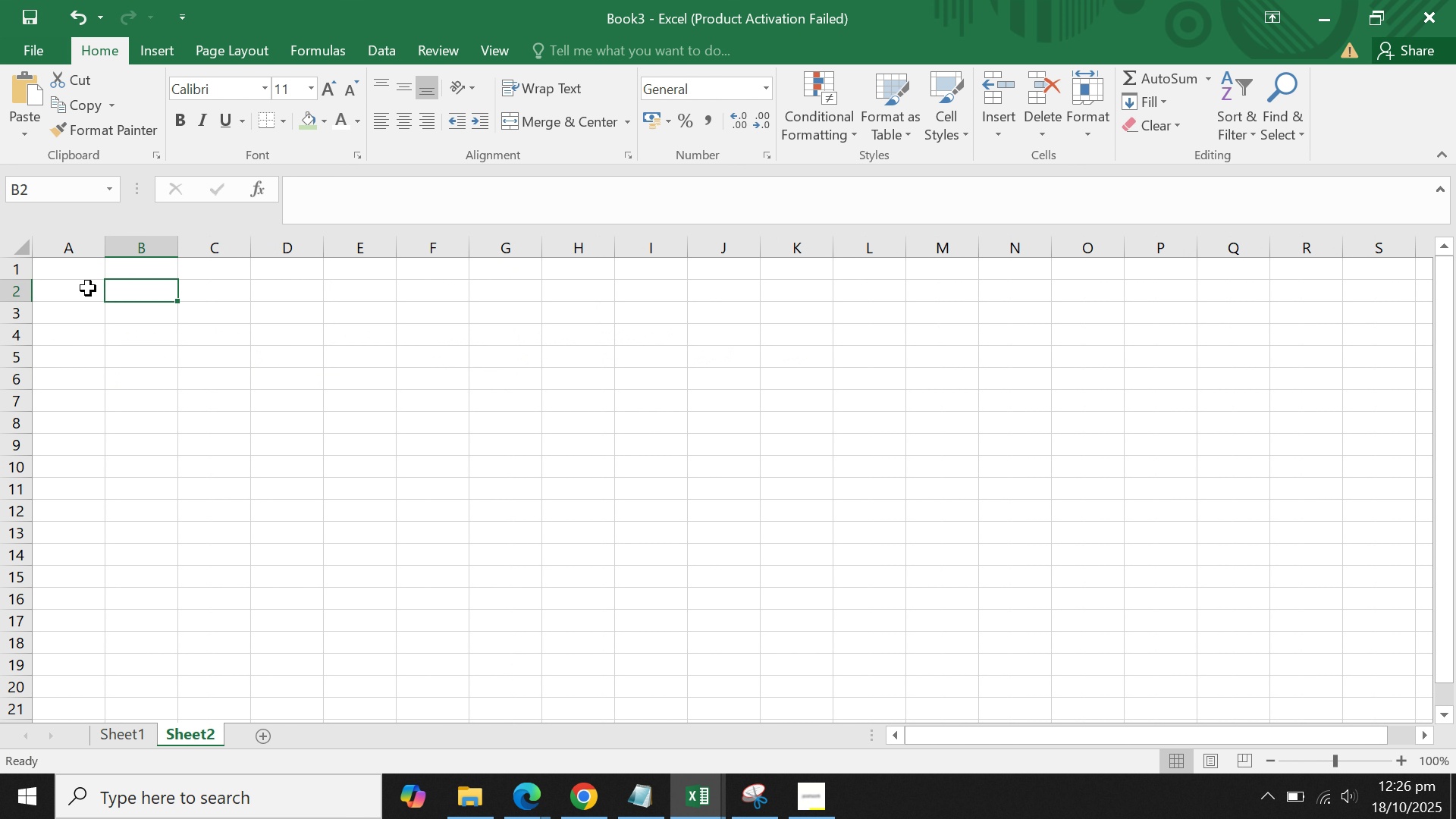 
left_click([88, 288])
 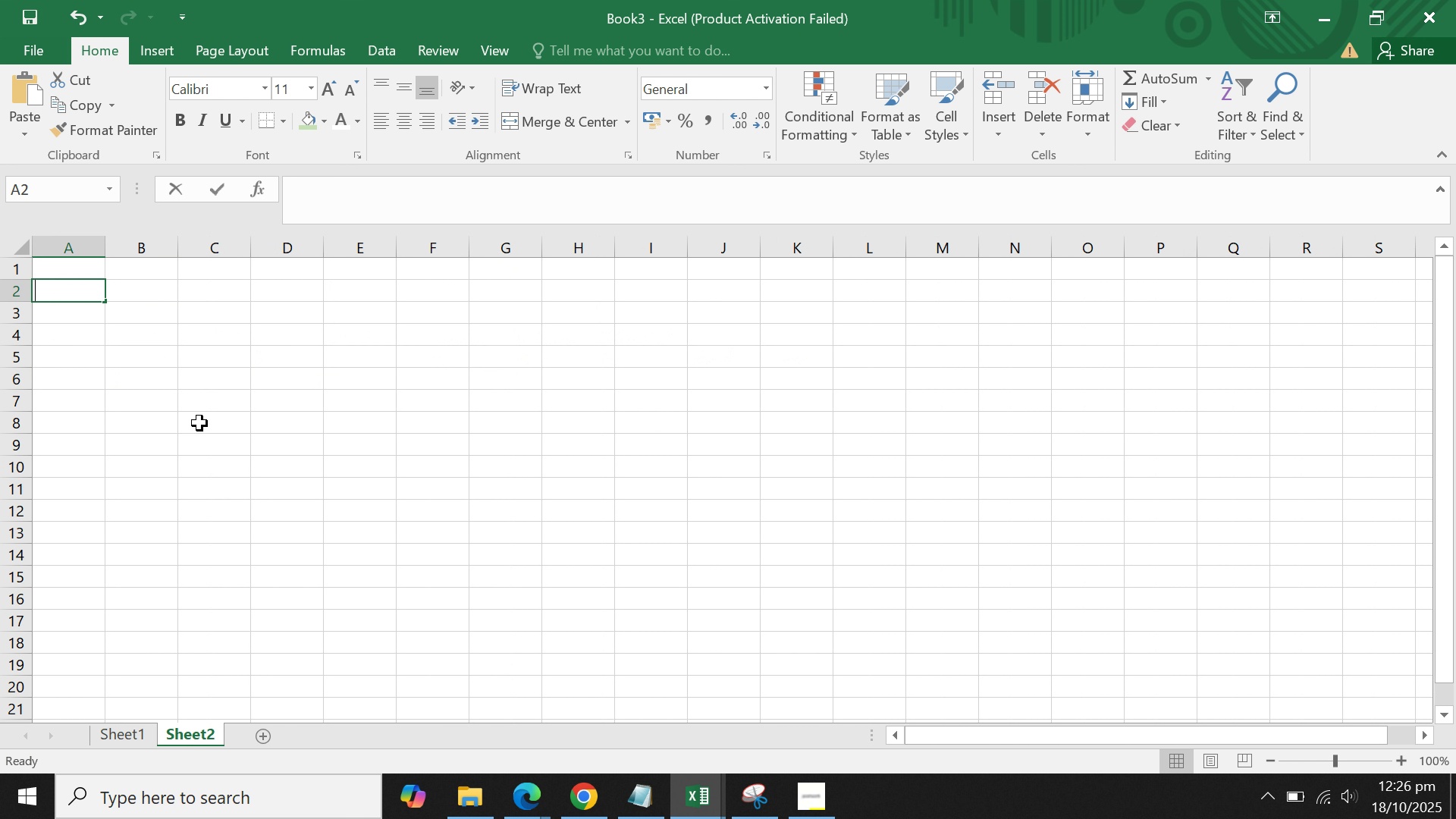 
type(Currency)
 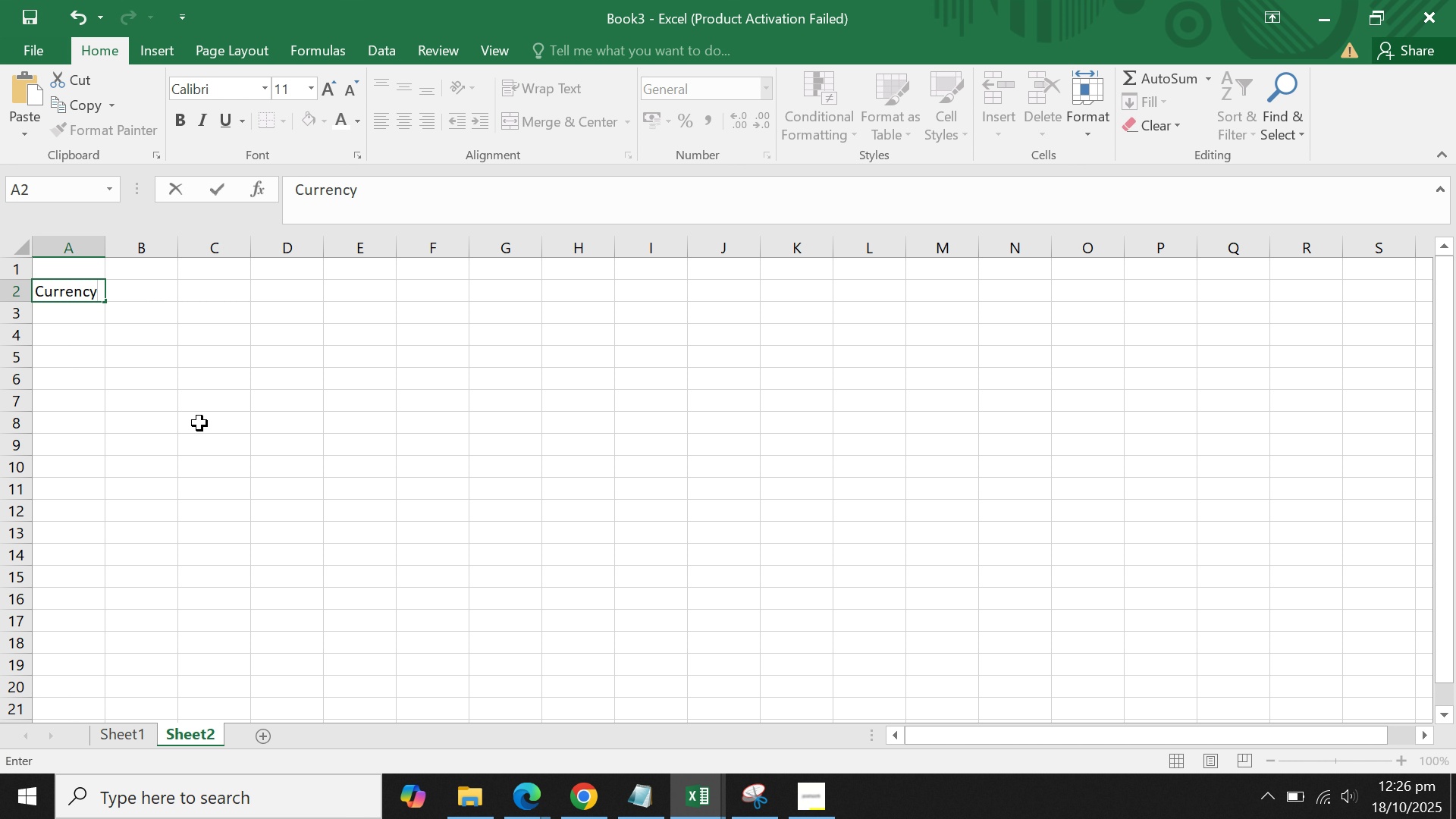 
key(Enter)
 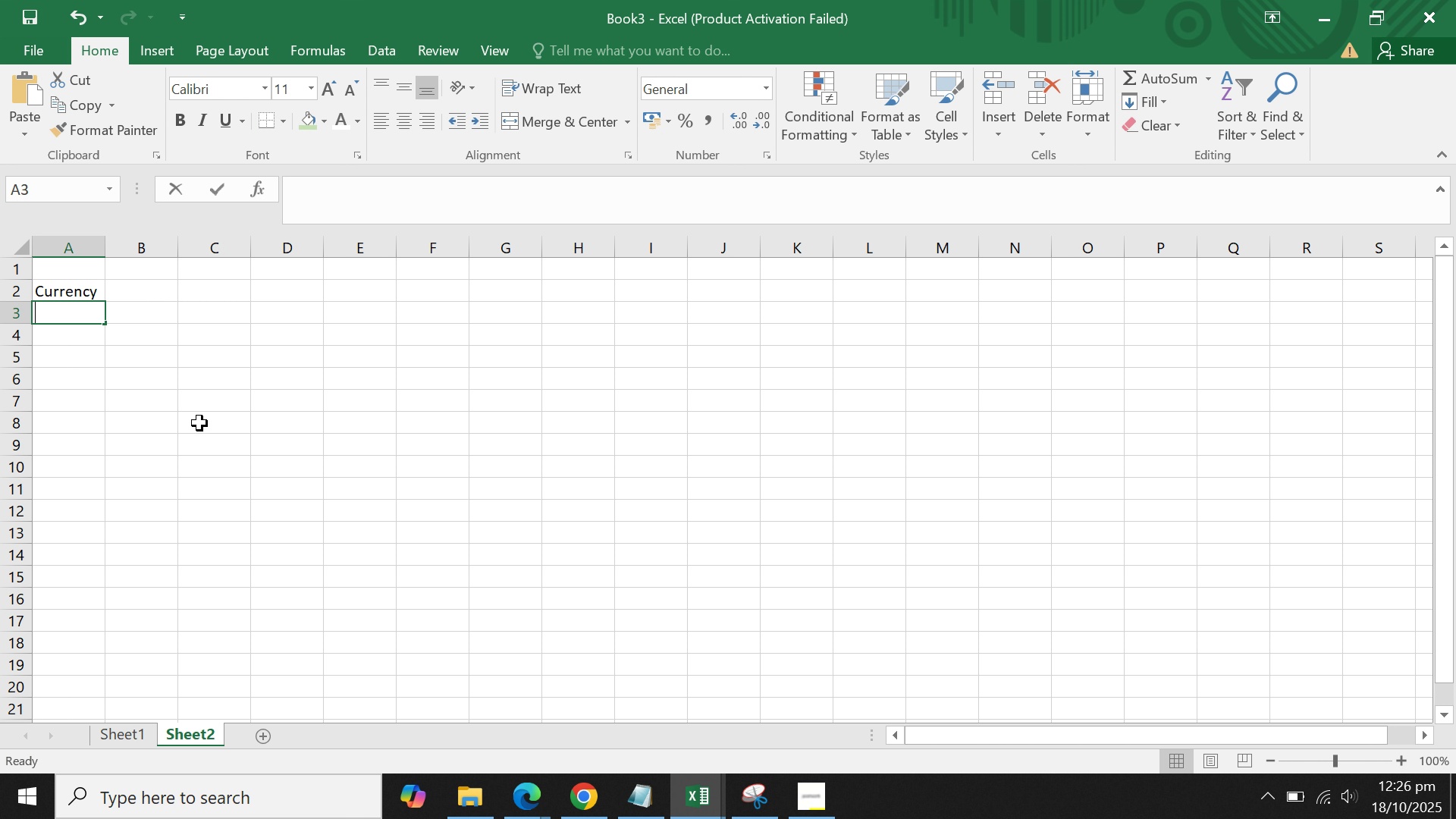 
type(USD)
 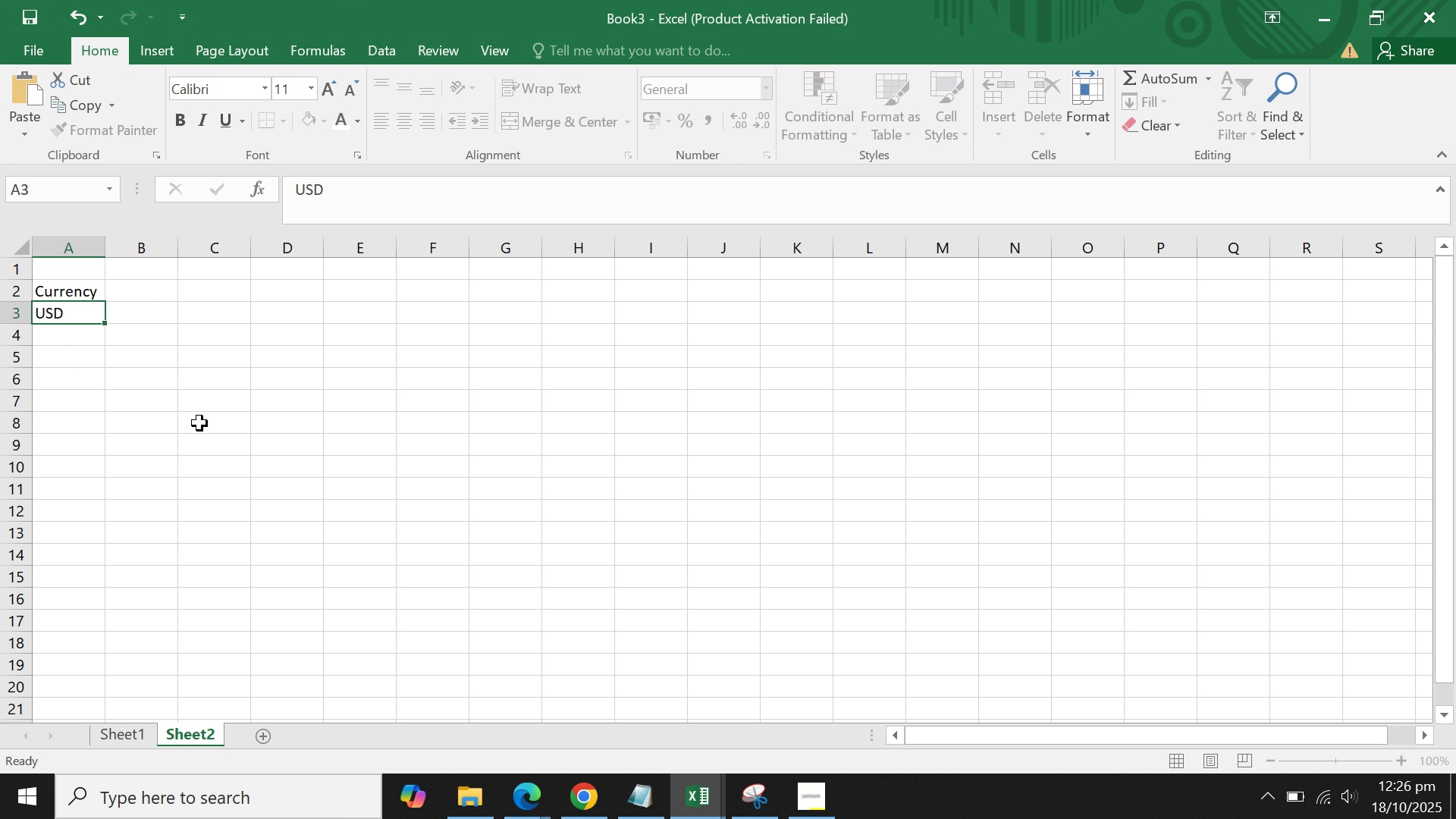 
key(Enter)
 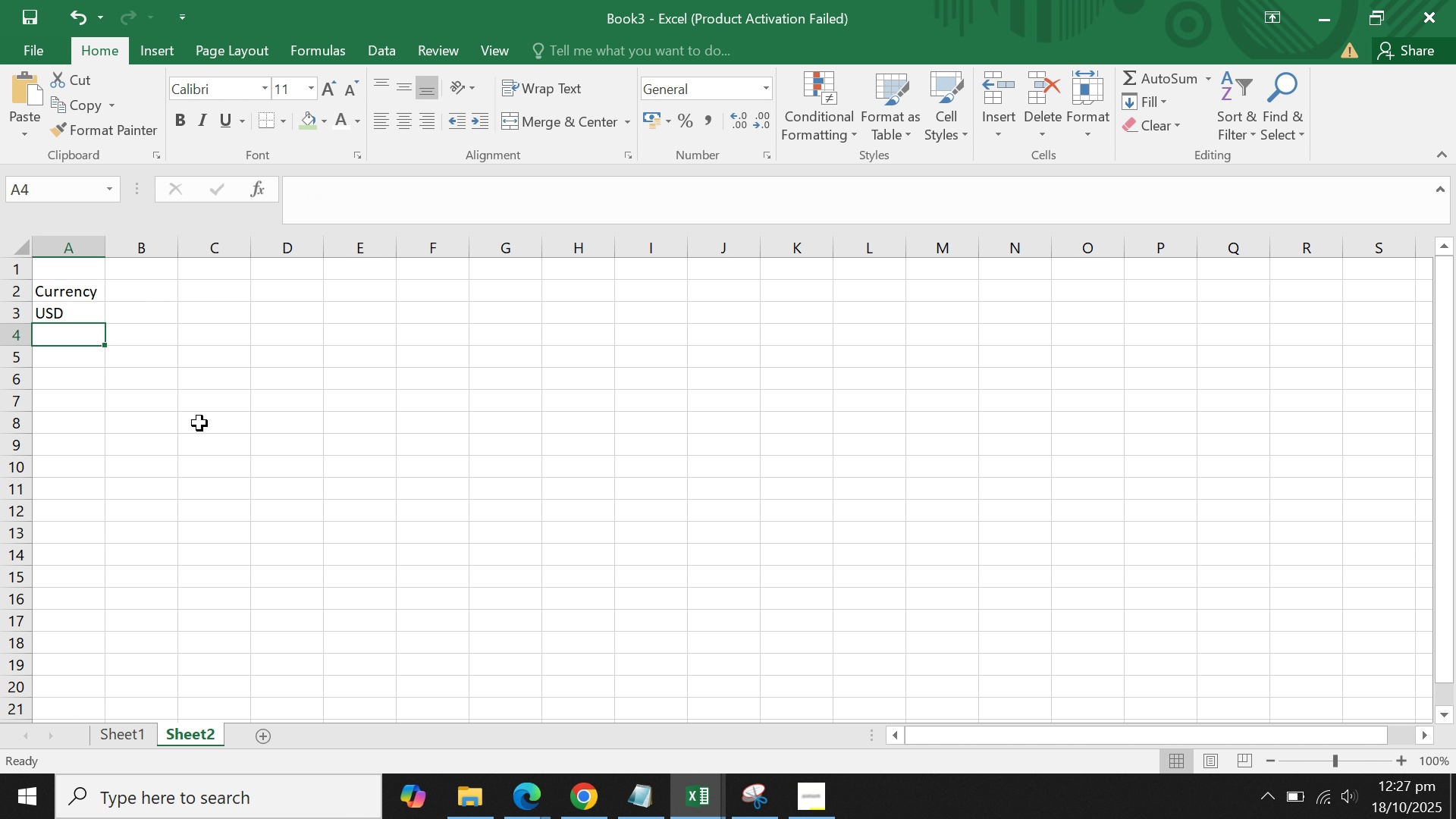 
type(EUR)
 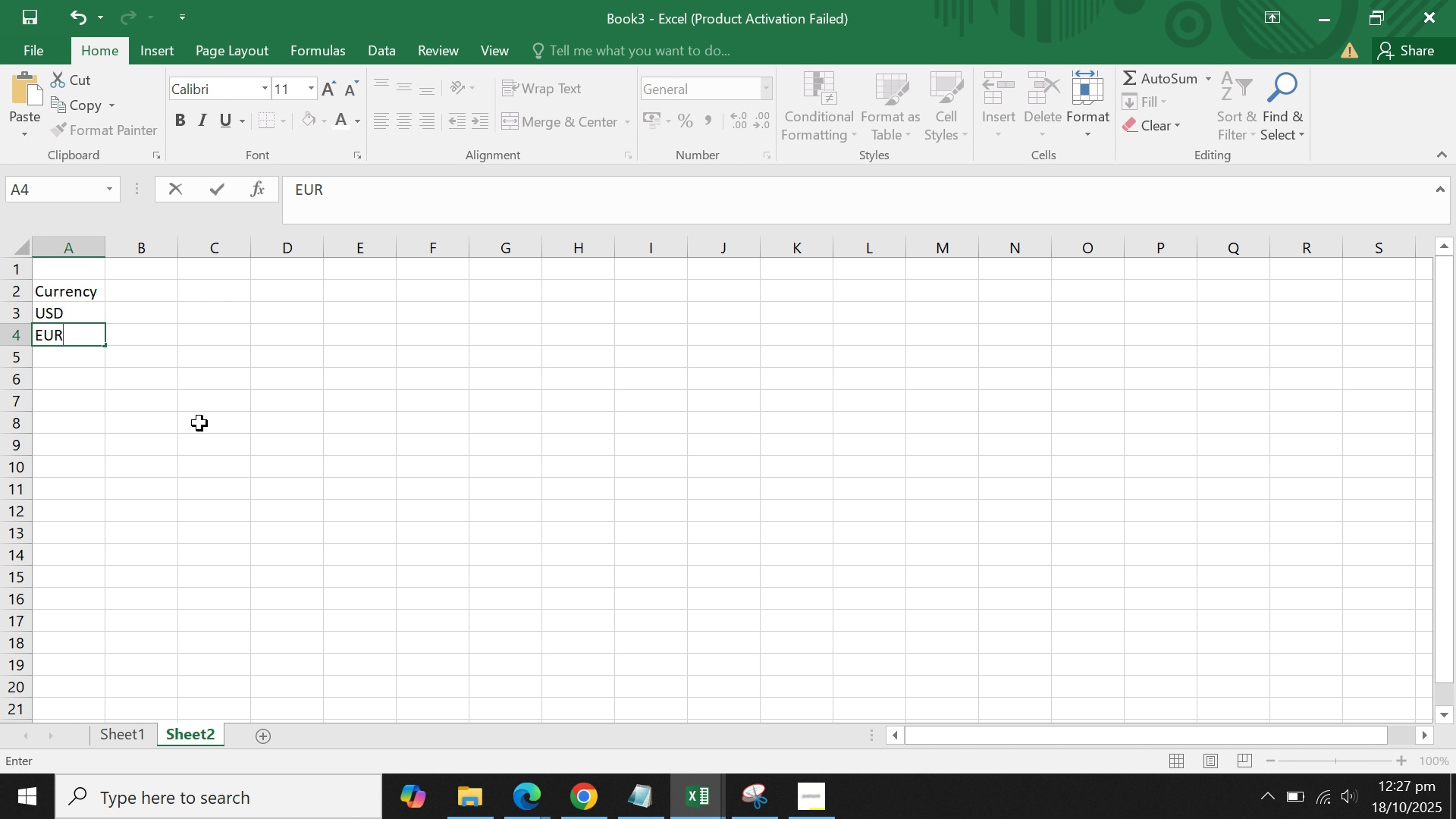 
key(Enter)
 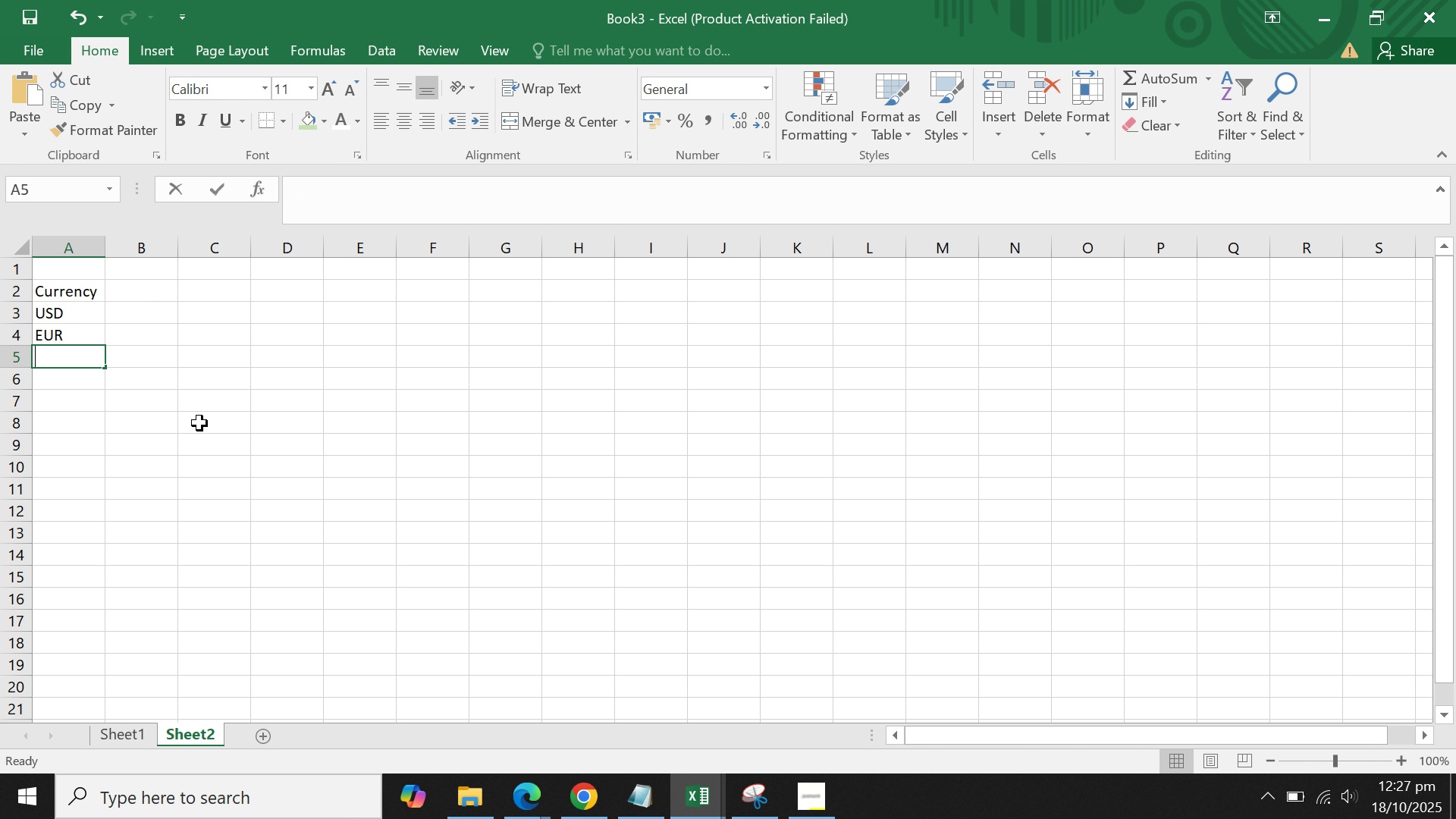 
type(GBP)
 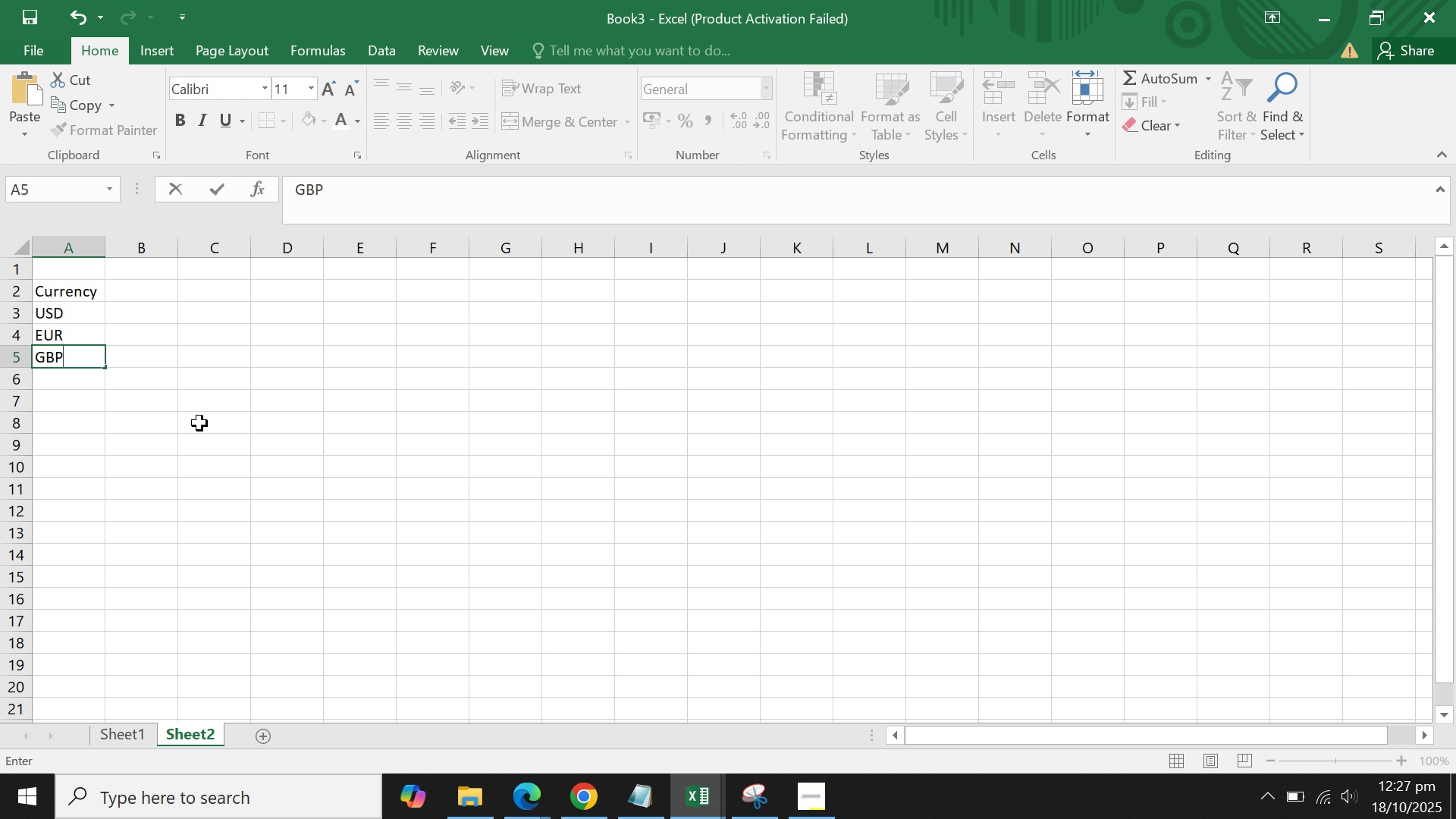 
key(Enter)
 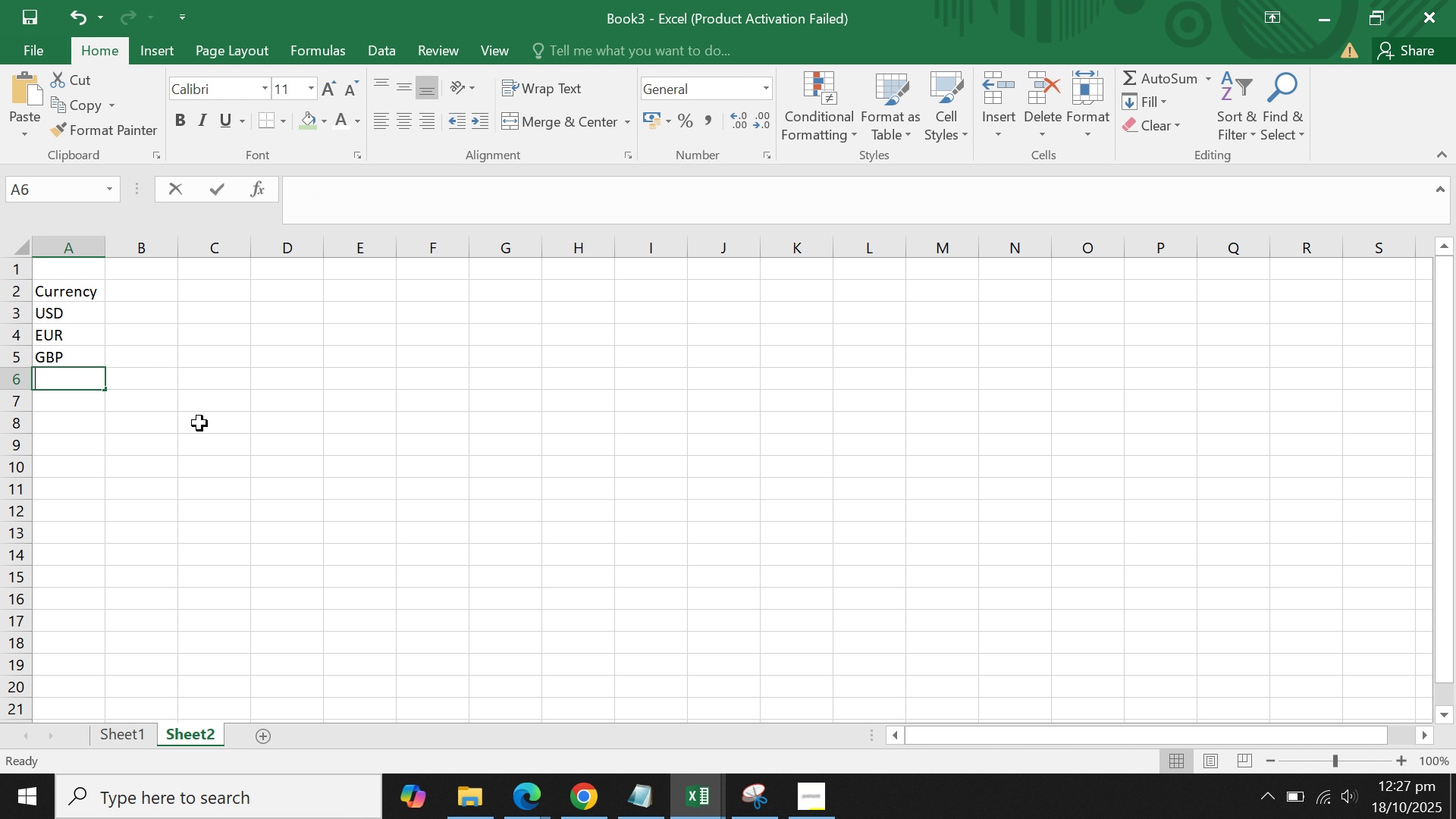 
type(CAD)
 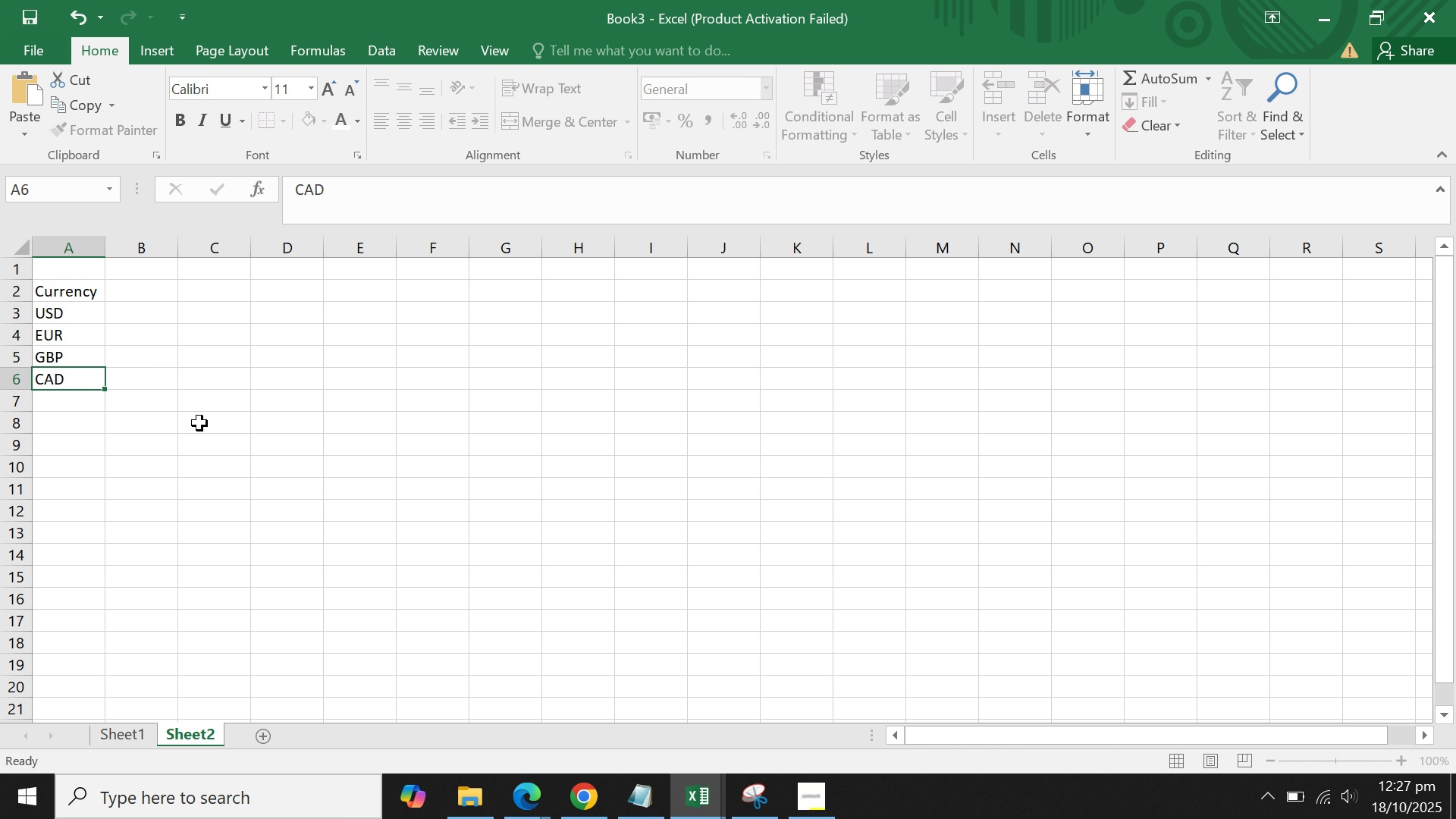 
key(Enter)
 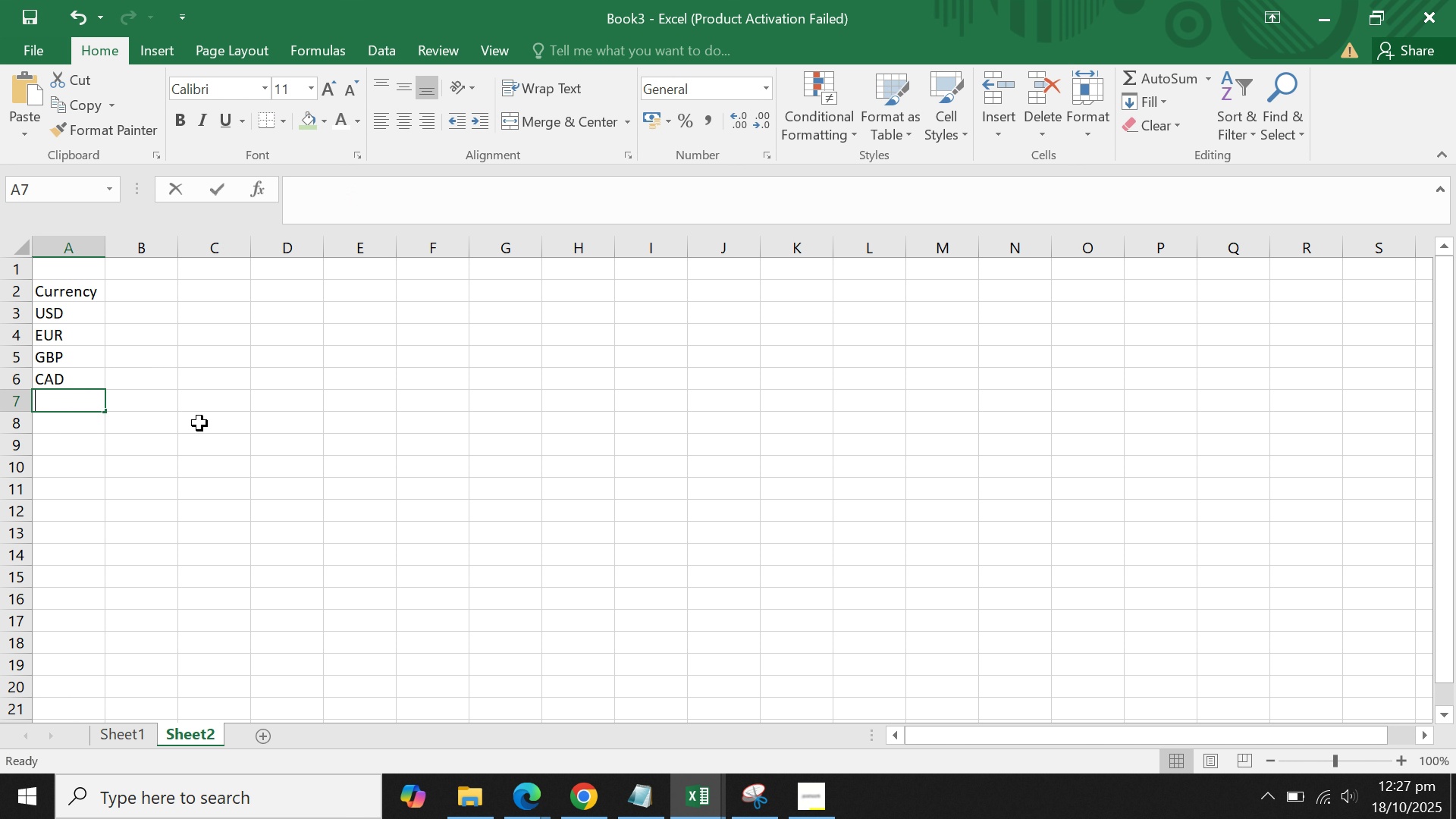 
type(AUD)
 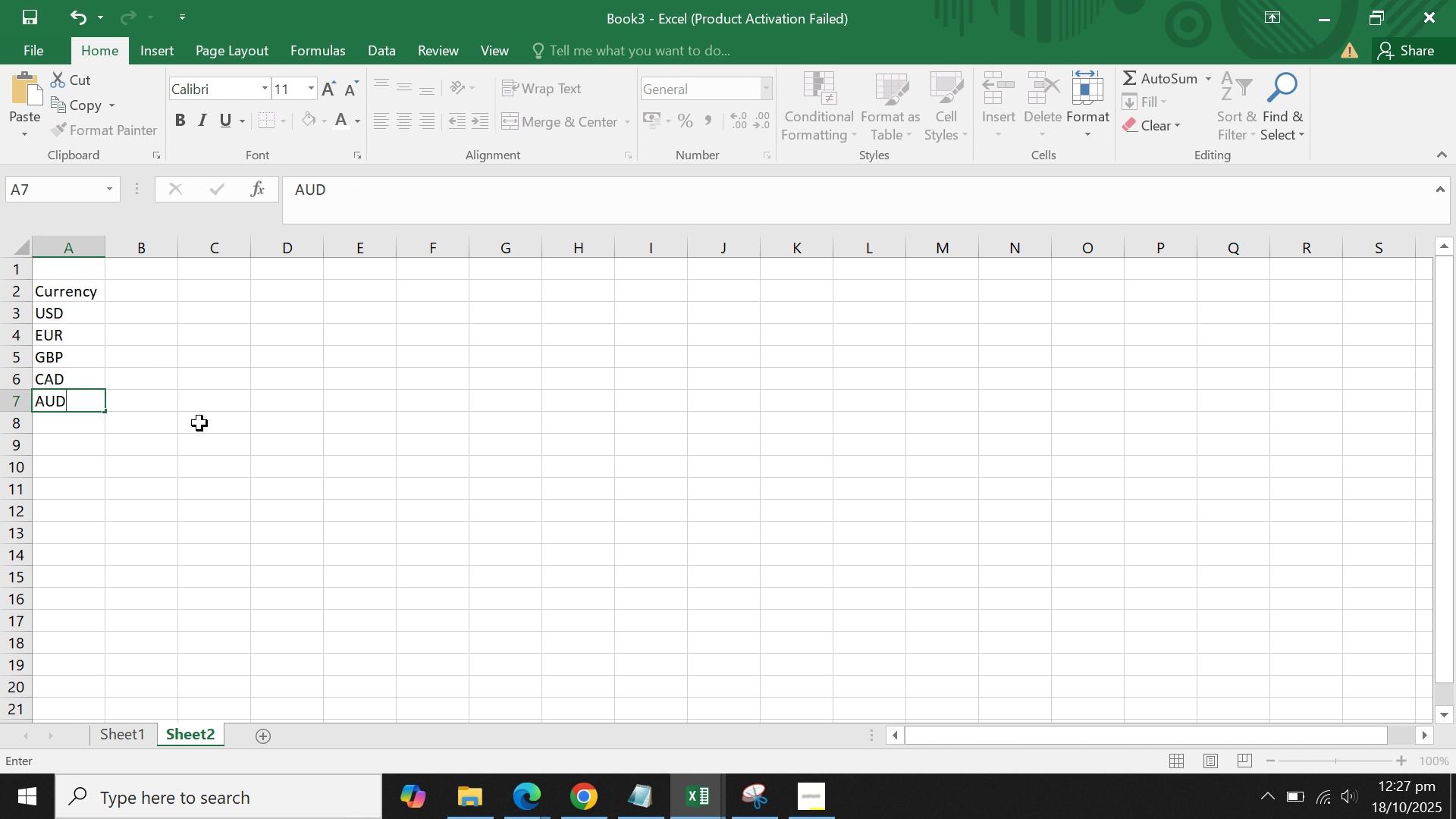 
key(Enter)
 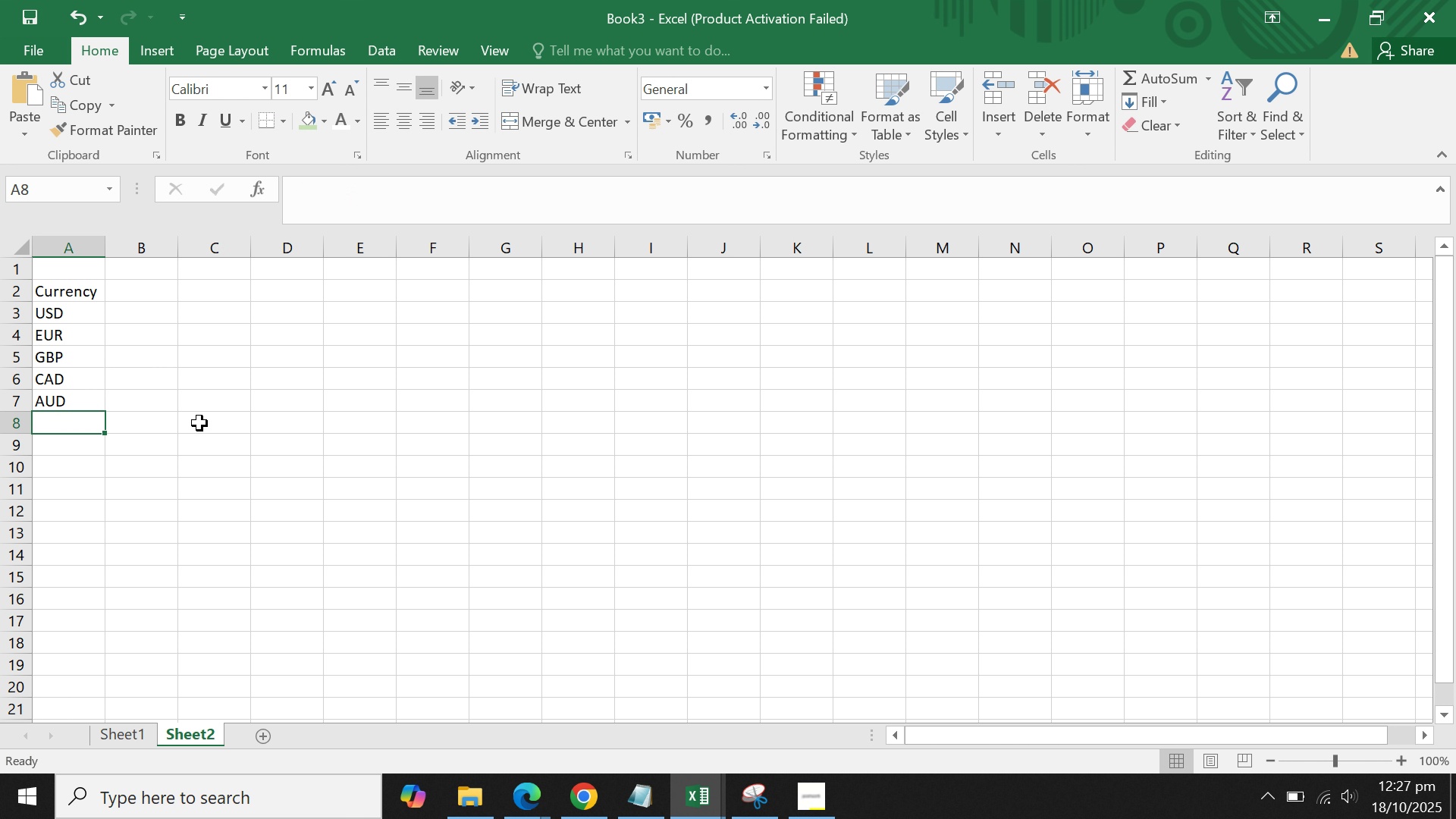 
type(JPY)
 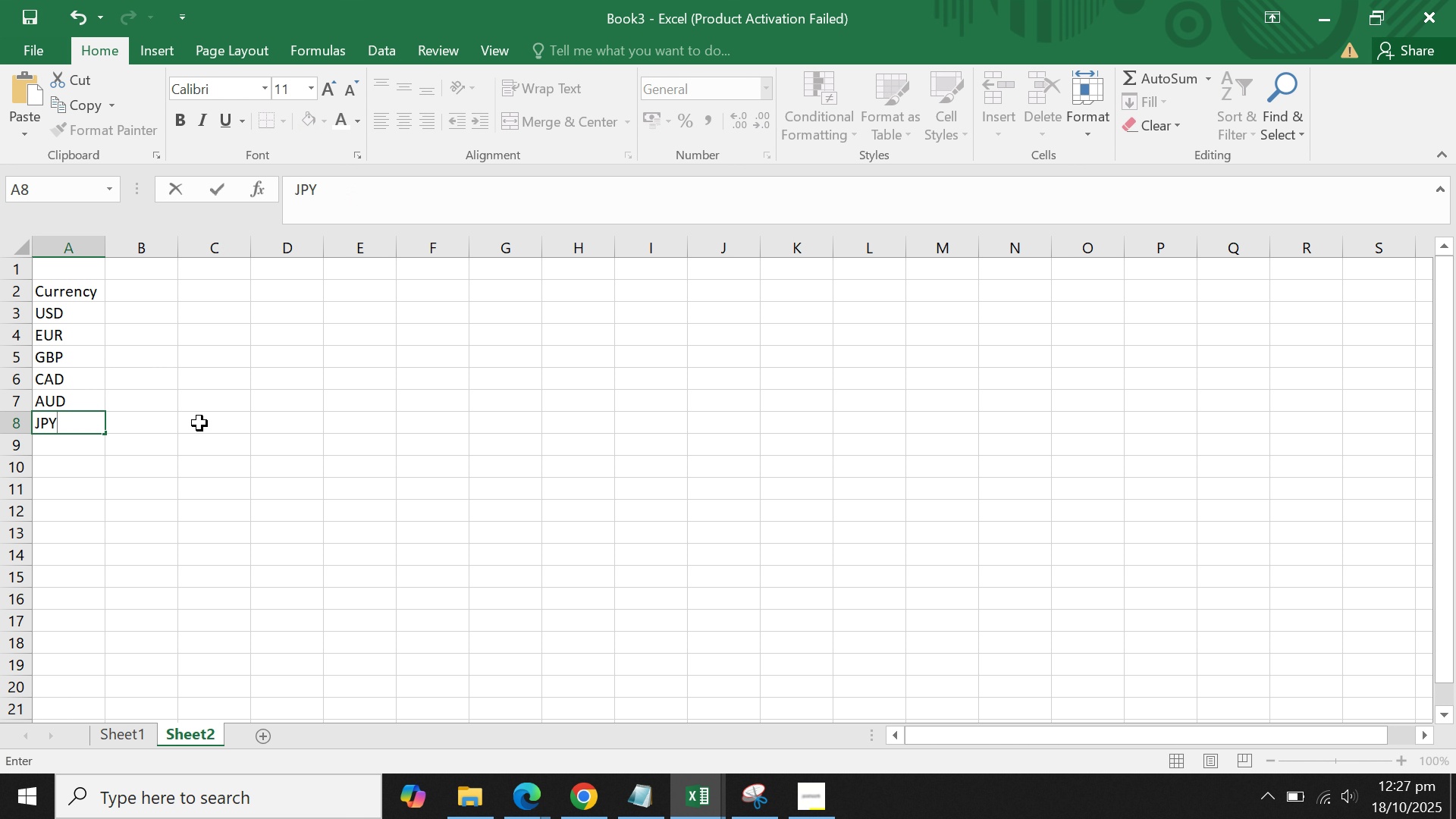 
key(Enter)
 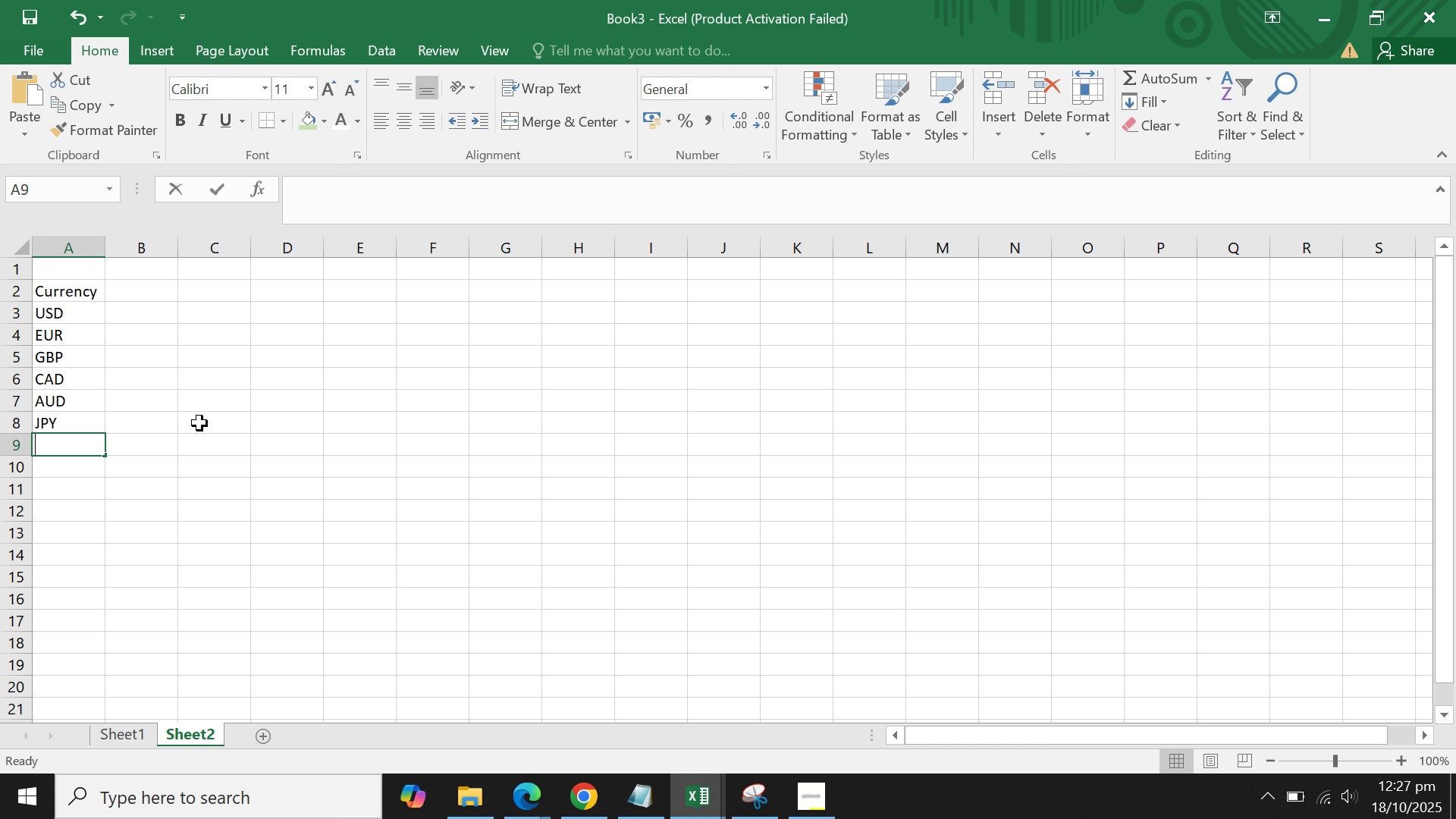 
type(PHP)
 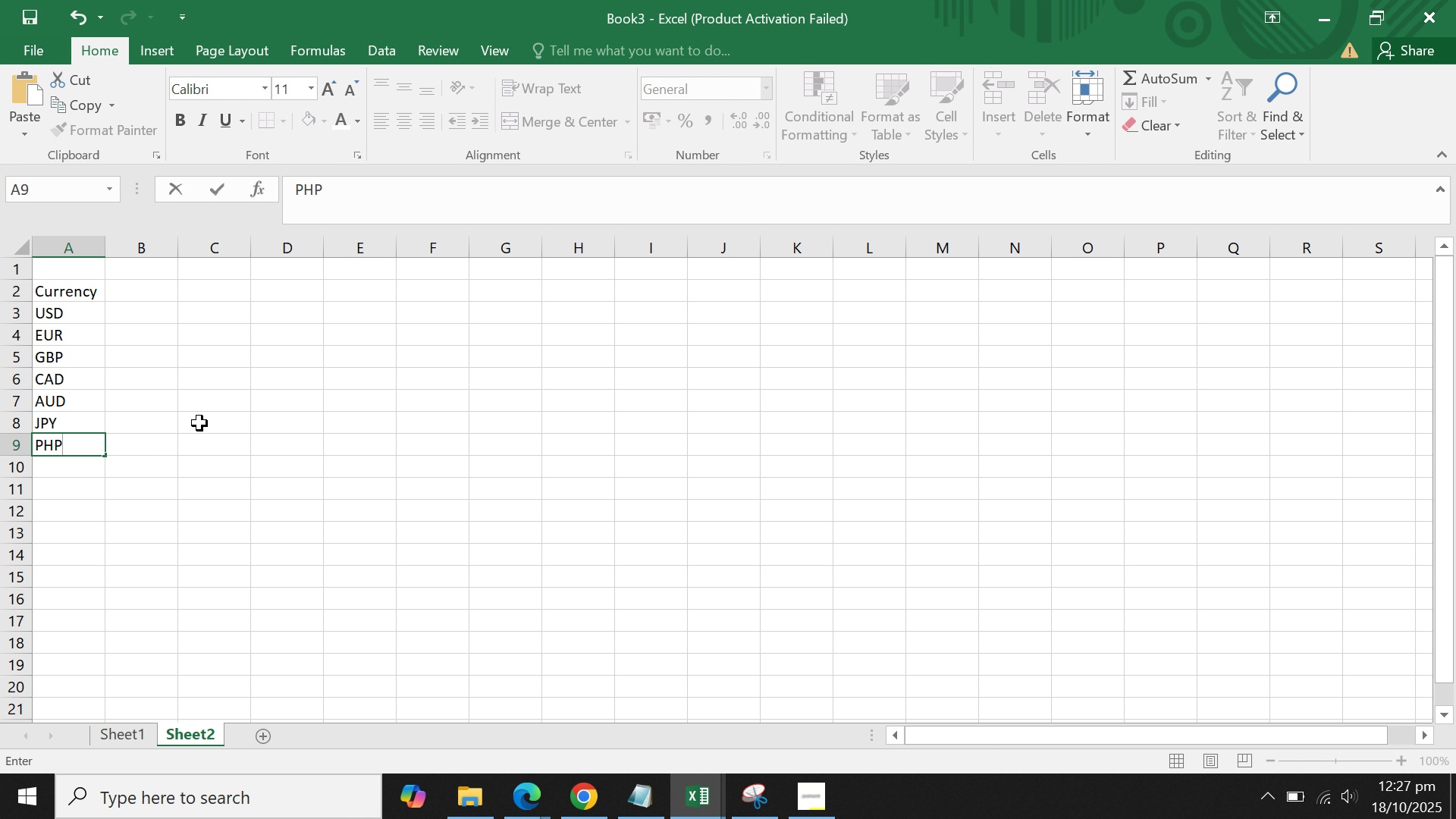 
key(Enter)
 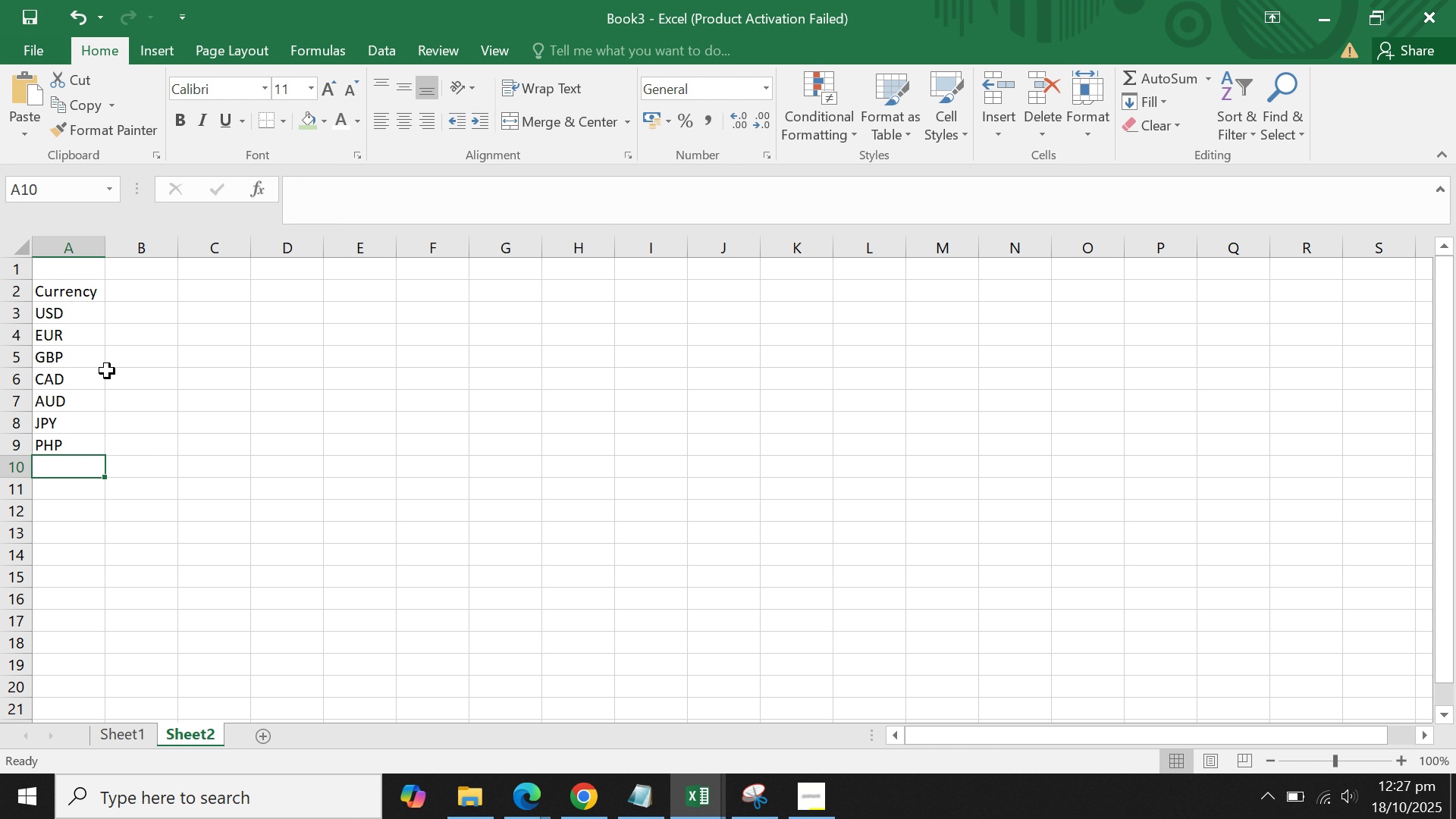 
left_click([145, 441])
 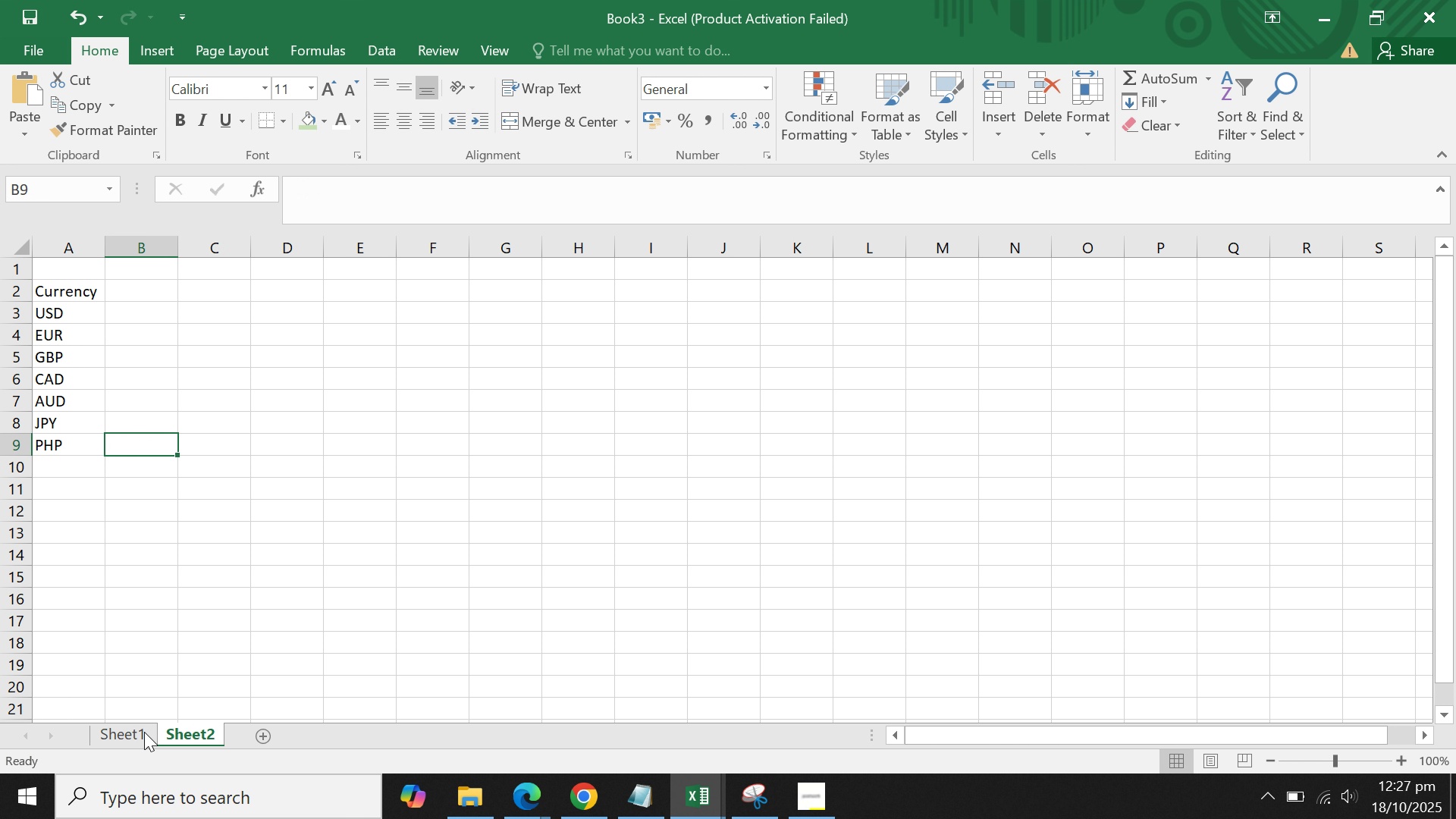 
left_click([119, 738])
 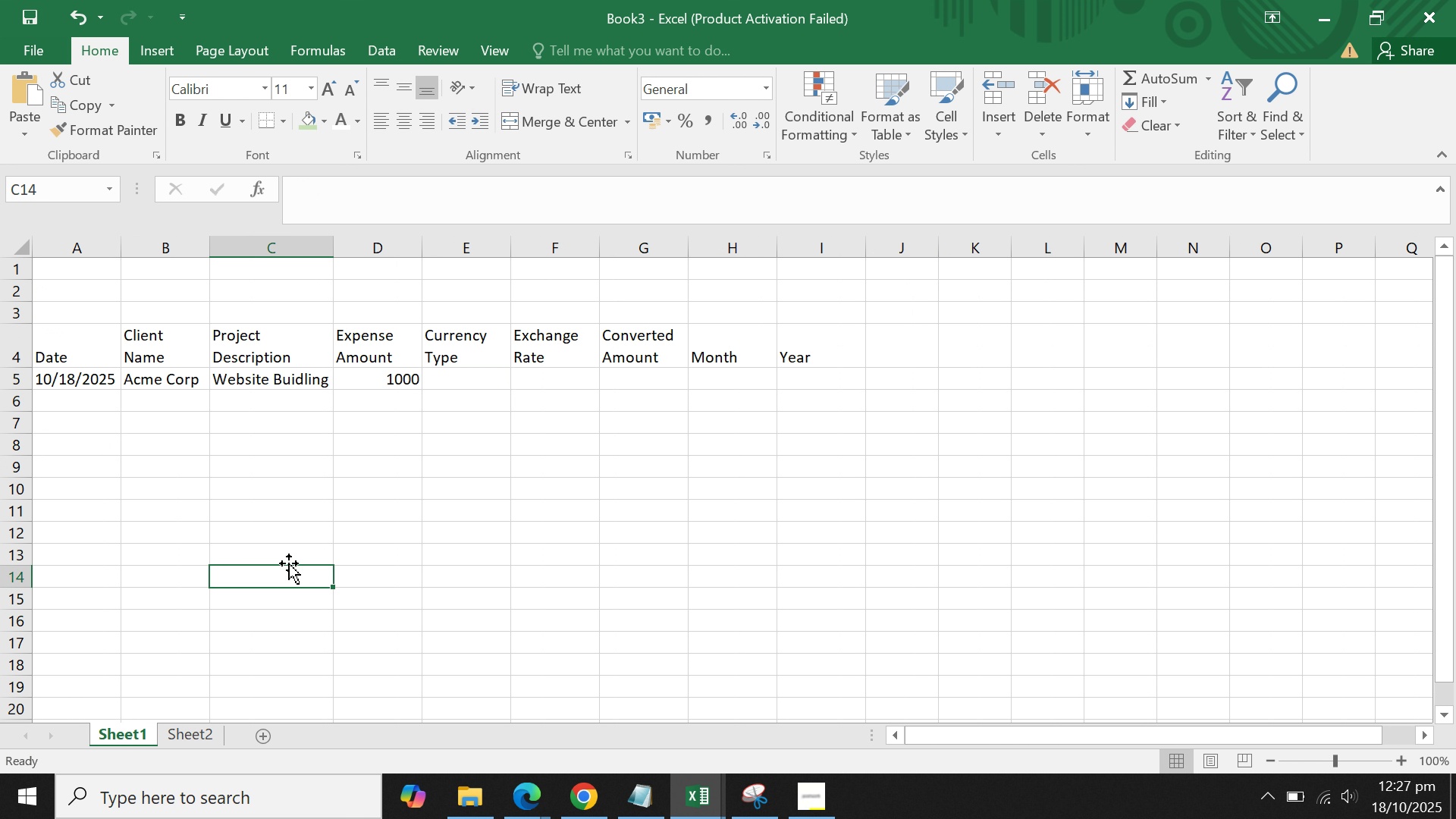 
double_click([315, 541])
 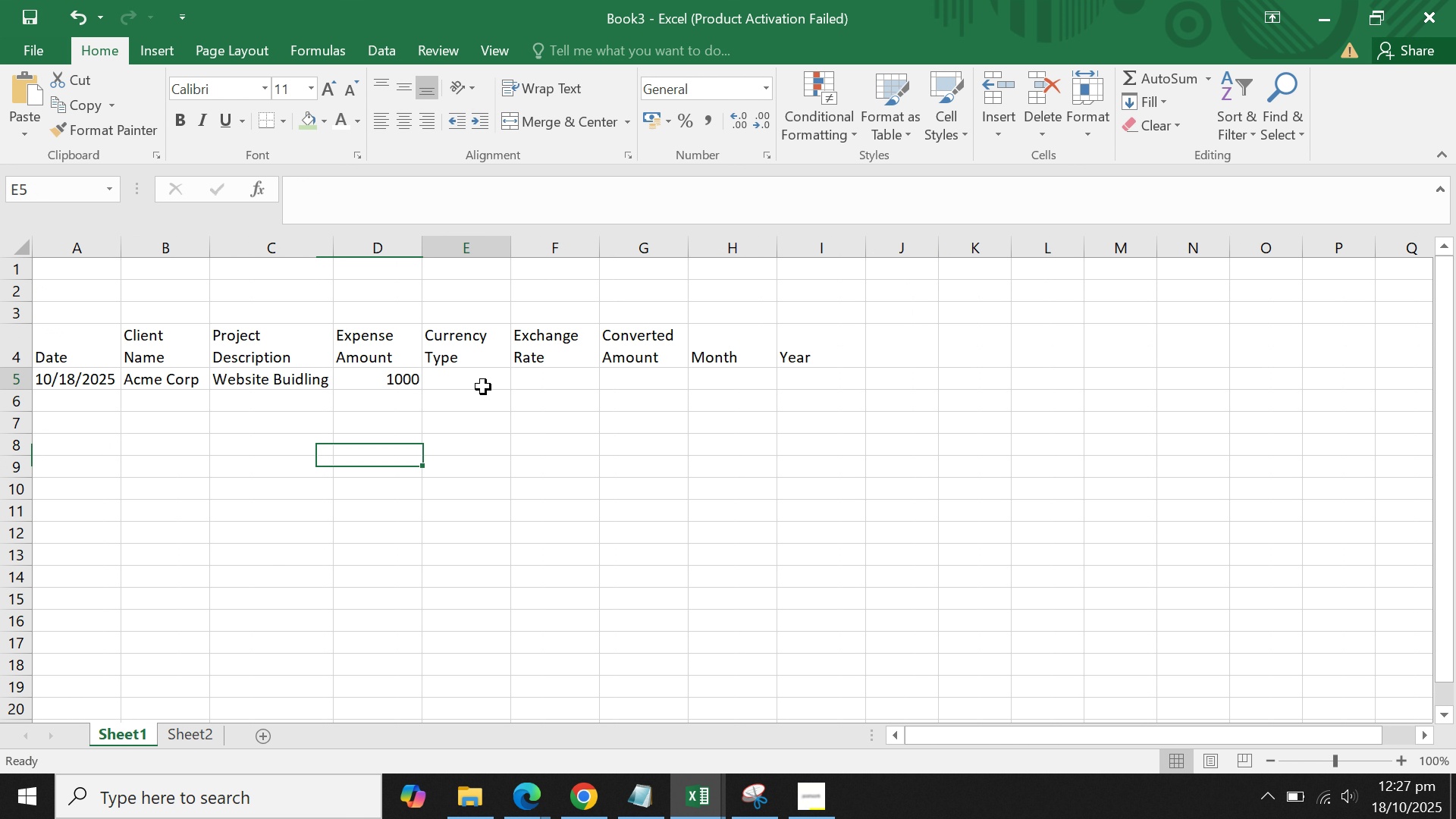 
left_click([483, 387])
 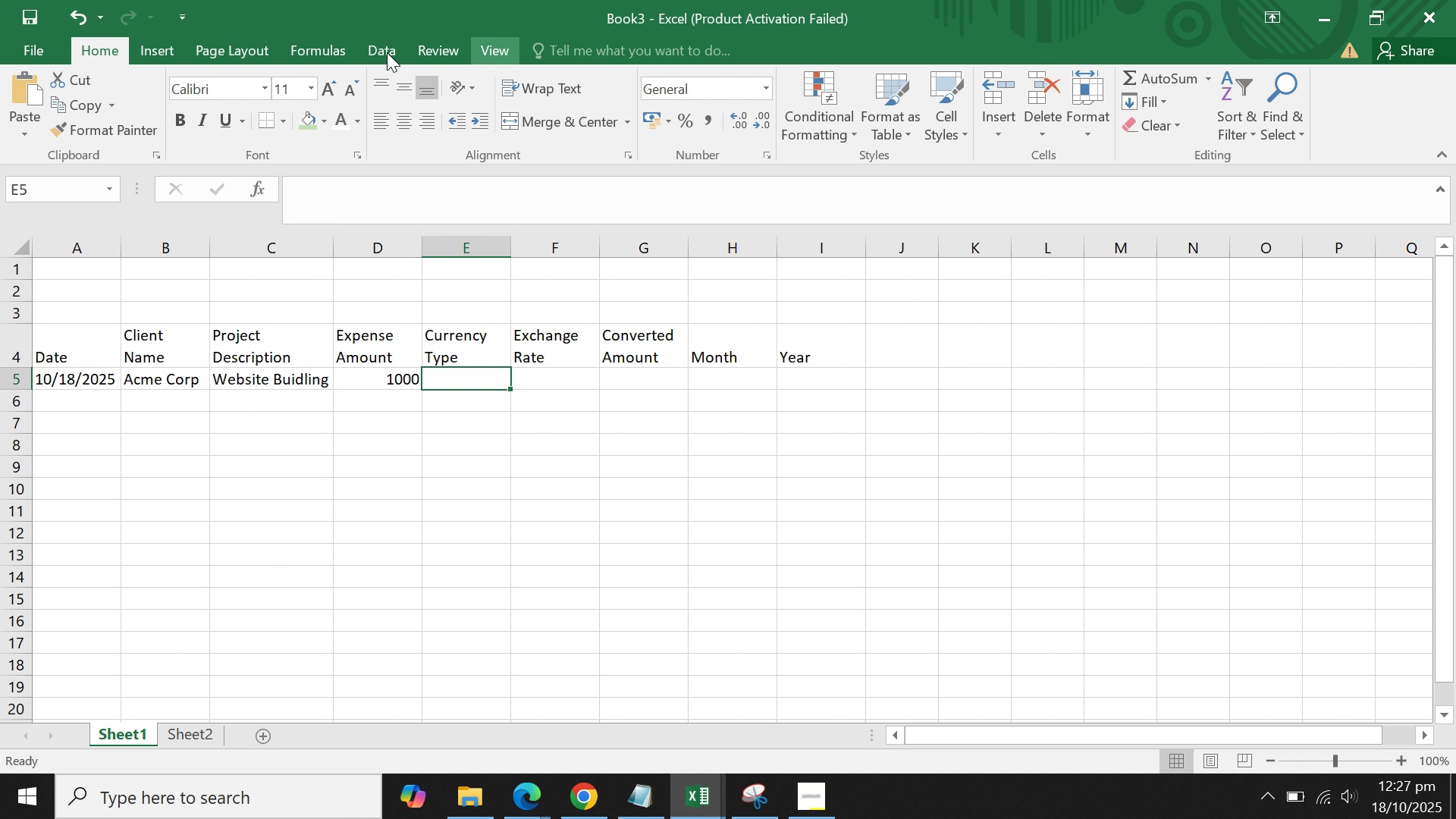 
left_click([372, 51])
 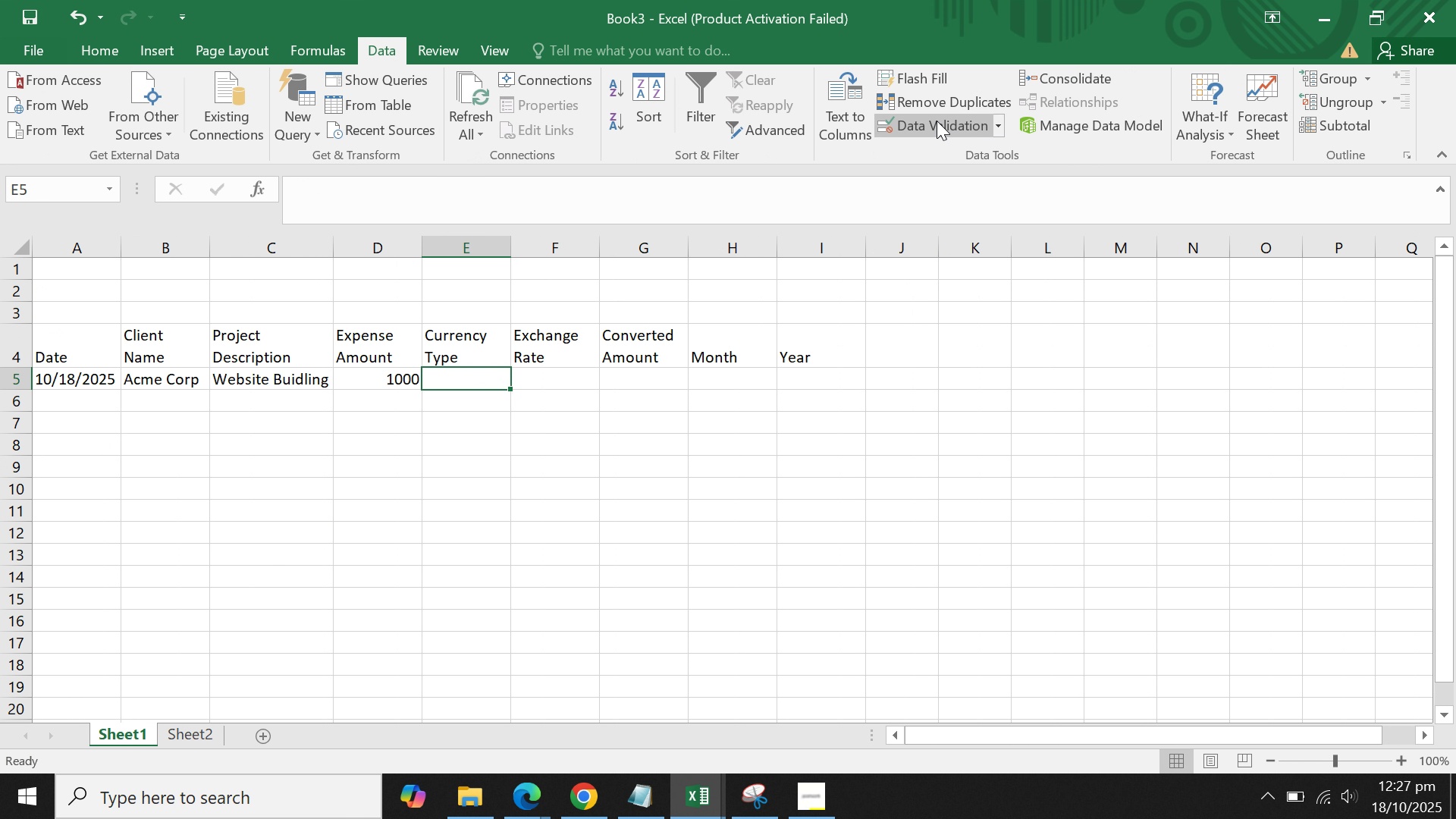 
left_click([937, 121])
 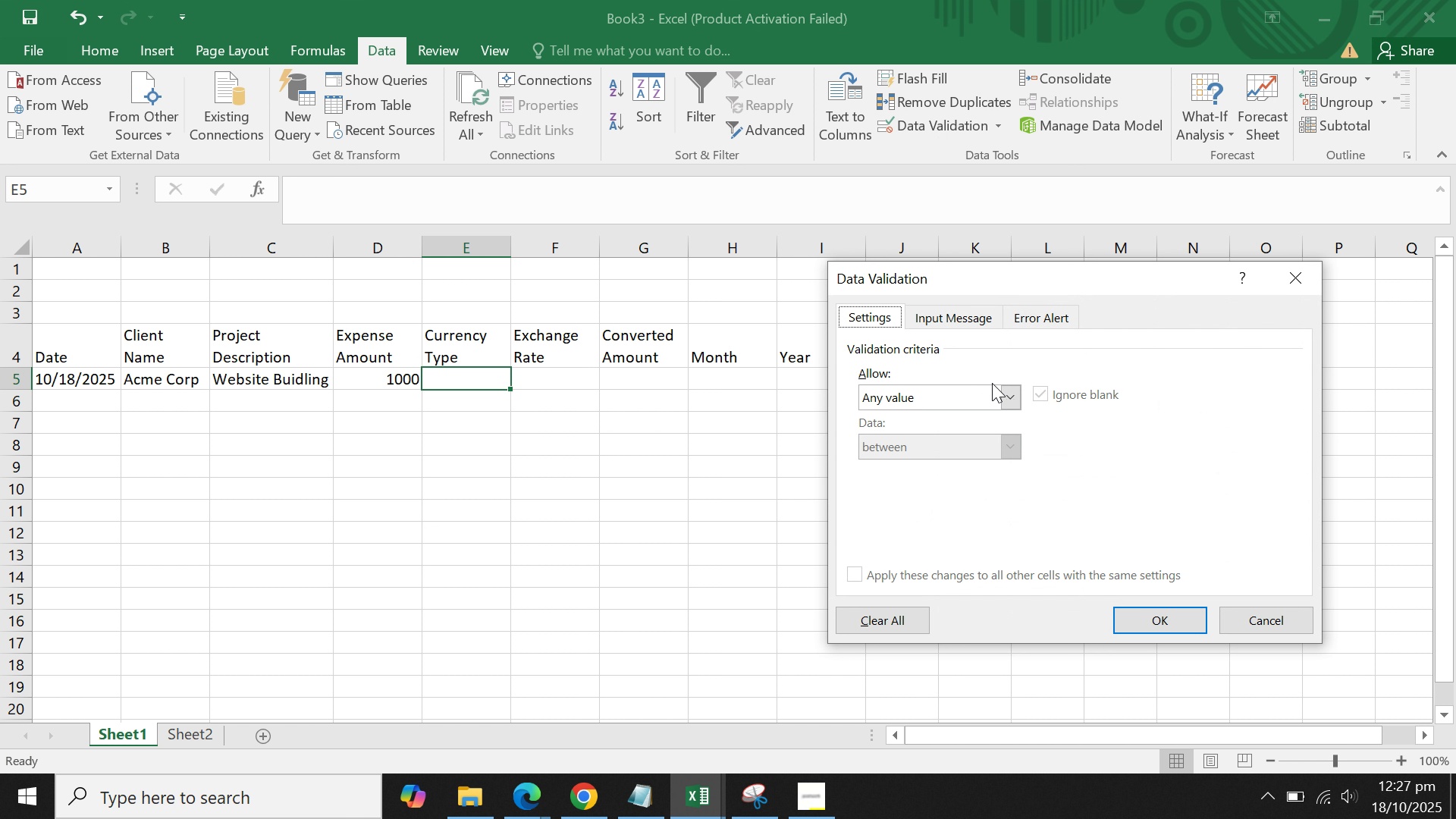 
left_click([996, 386])
 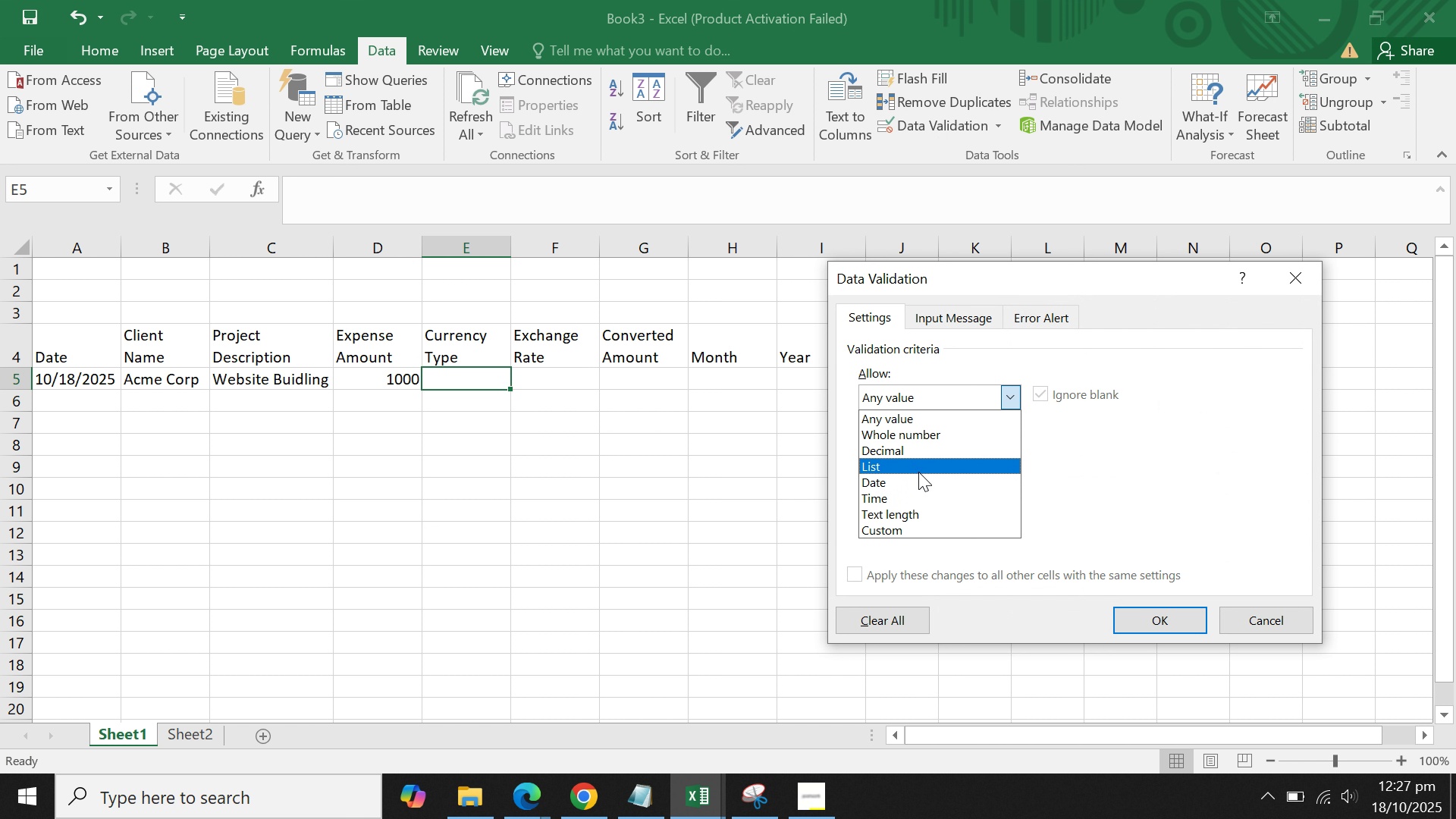 
left_click([918, 472])
 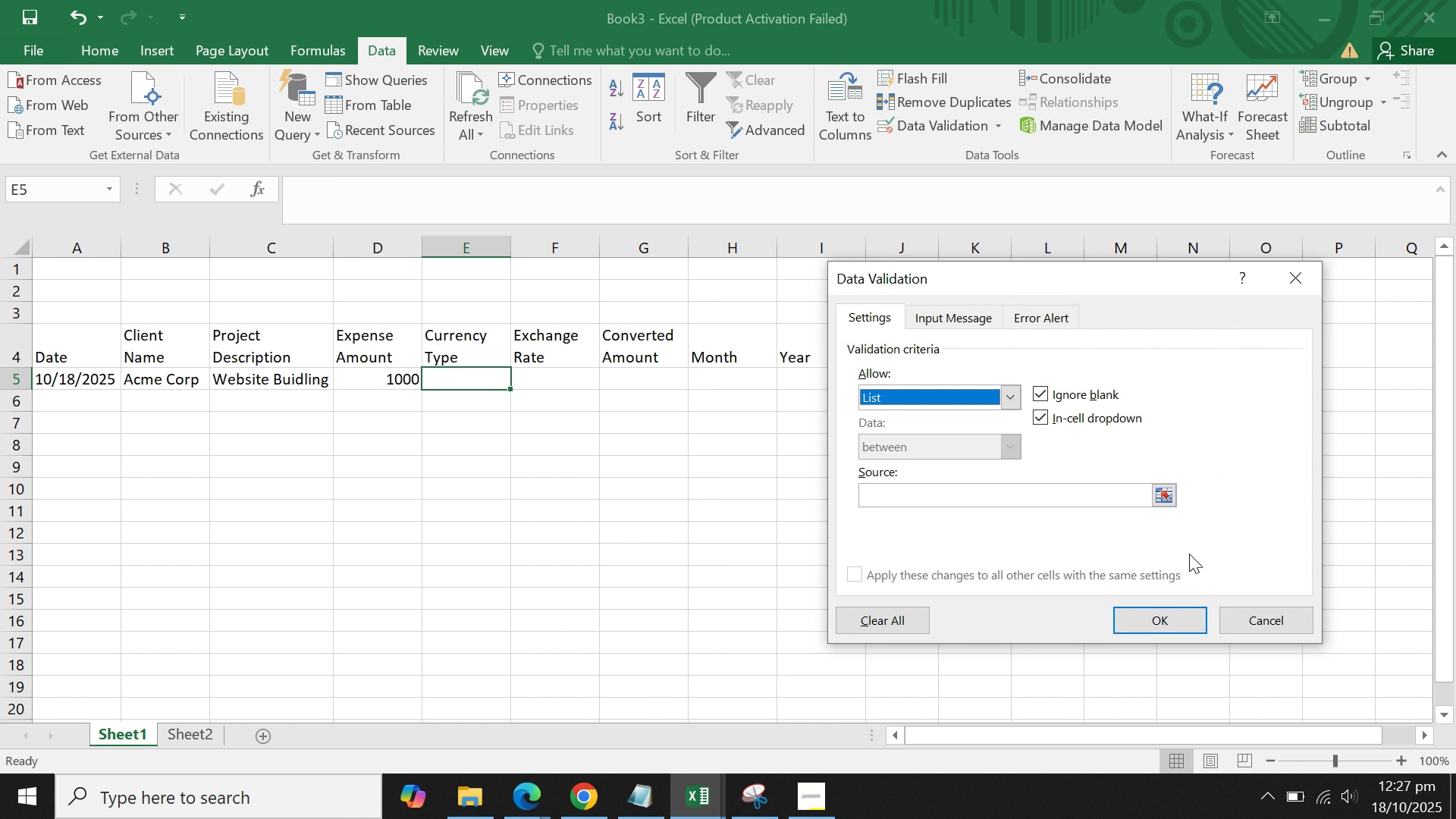 
left_click([1166, 500])
 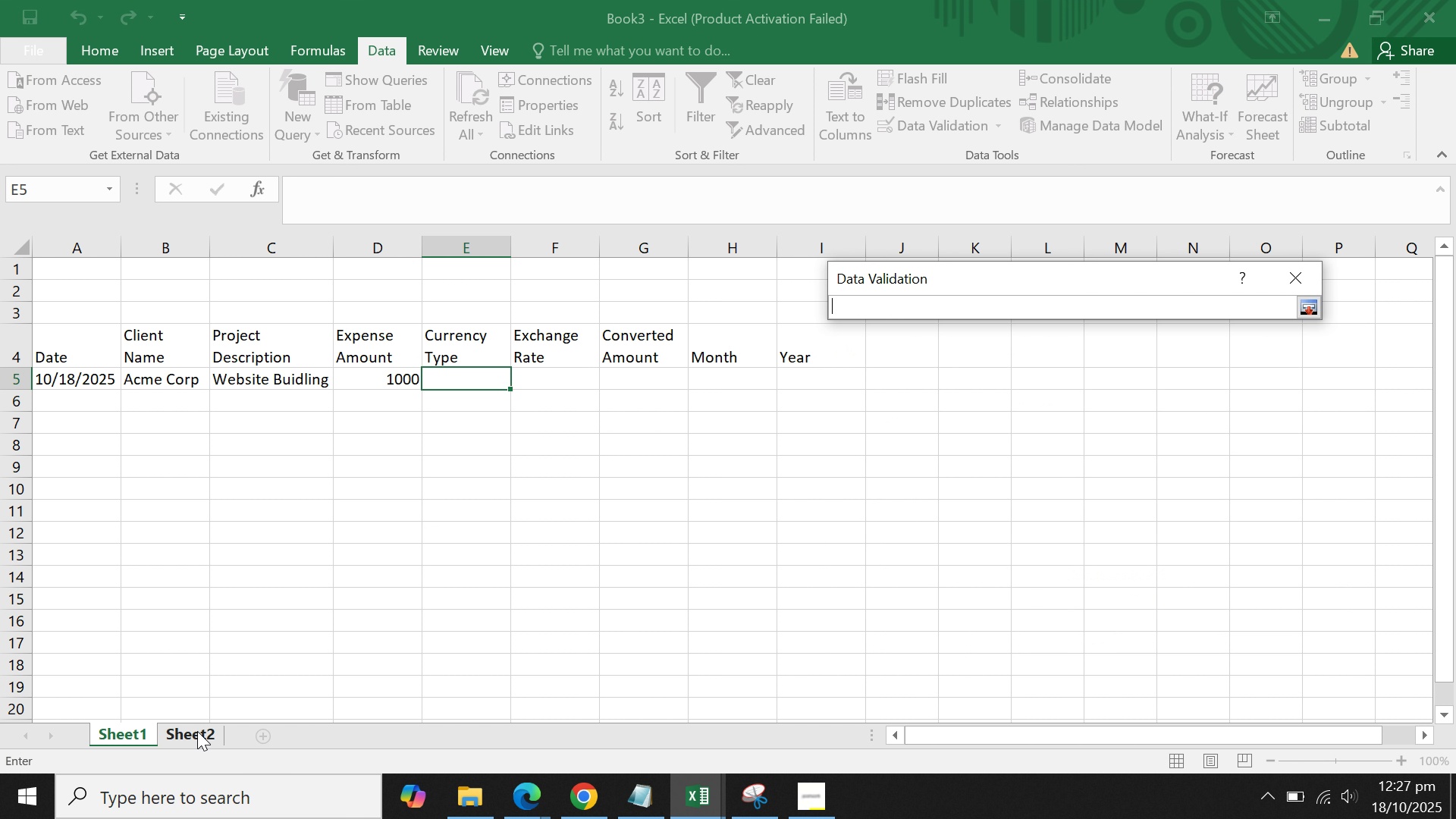 
left_click([197, 731])
 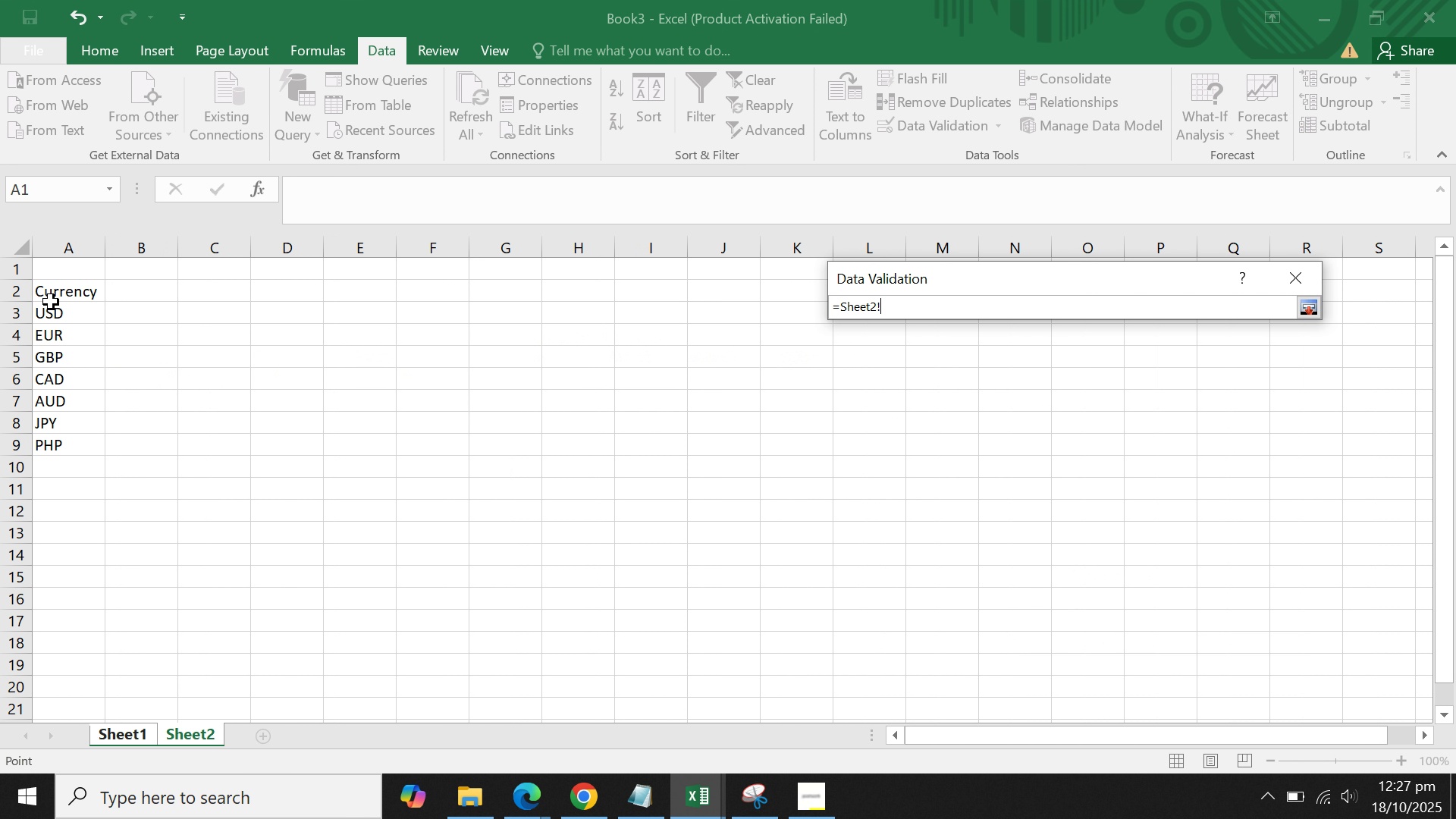 
left_click_drag(start_coordinate=[52, 303], to_coordinate=[54, 778])
 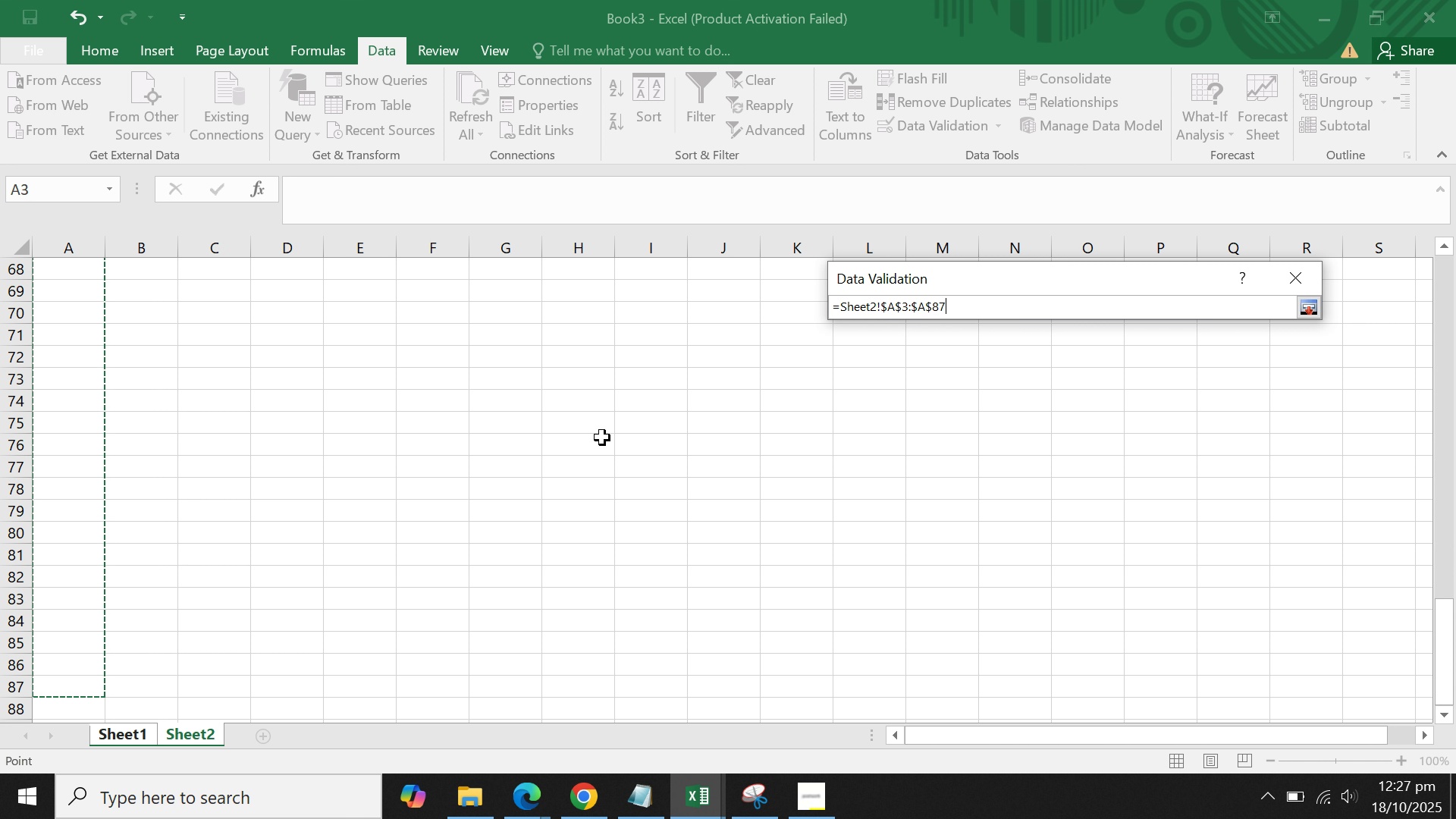 
key(Enter)
 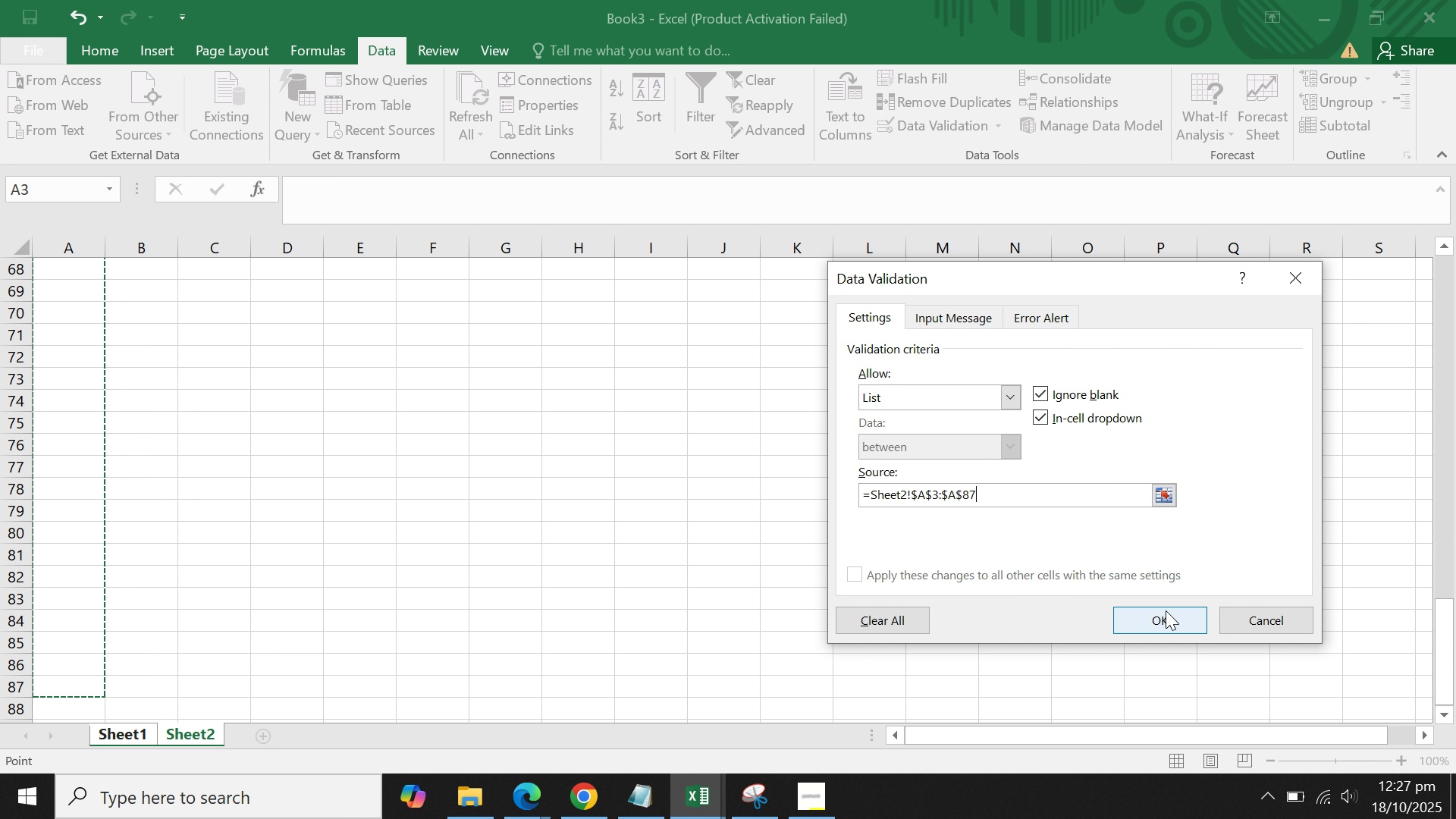 
left_click([1170, 612])
 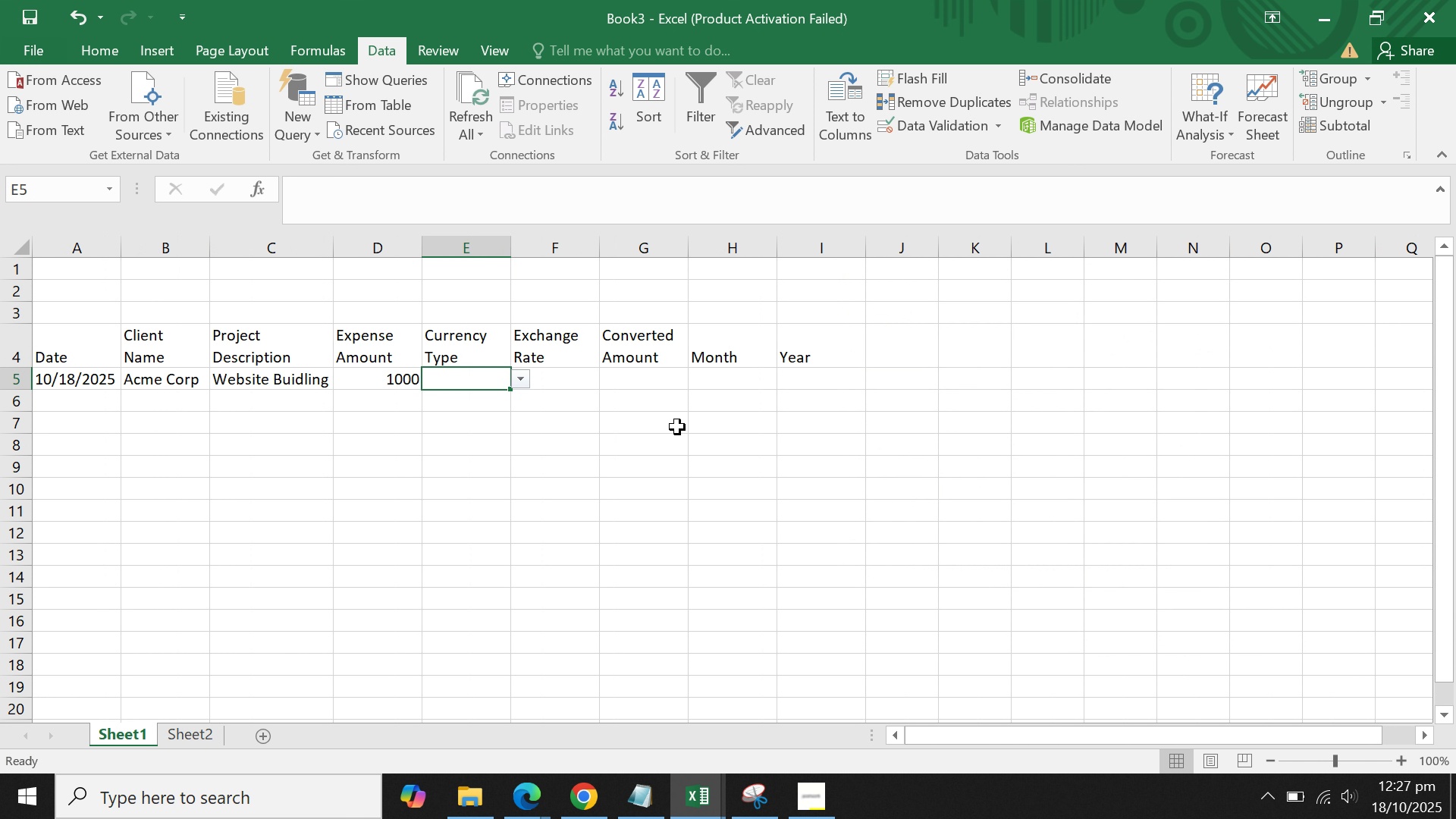 
left_click([591, 388])
 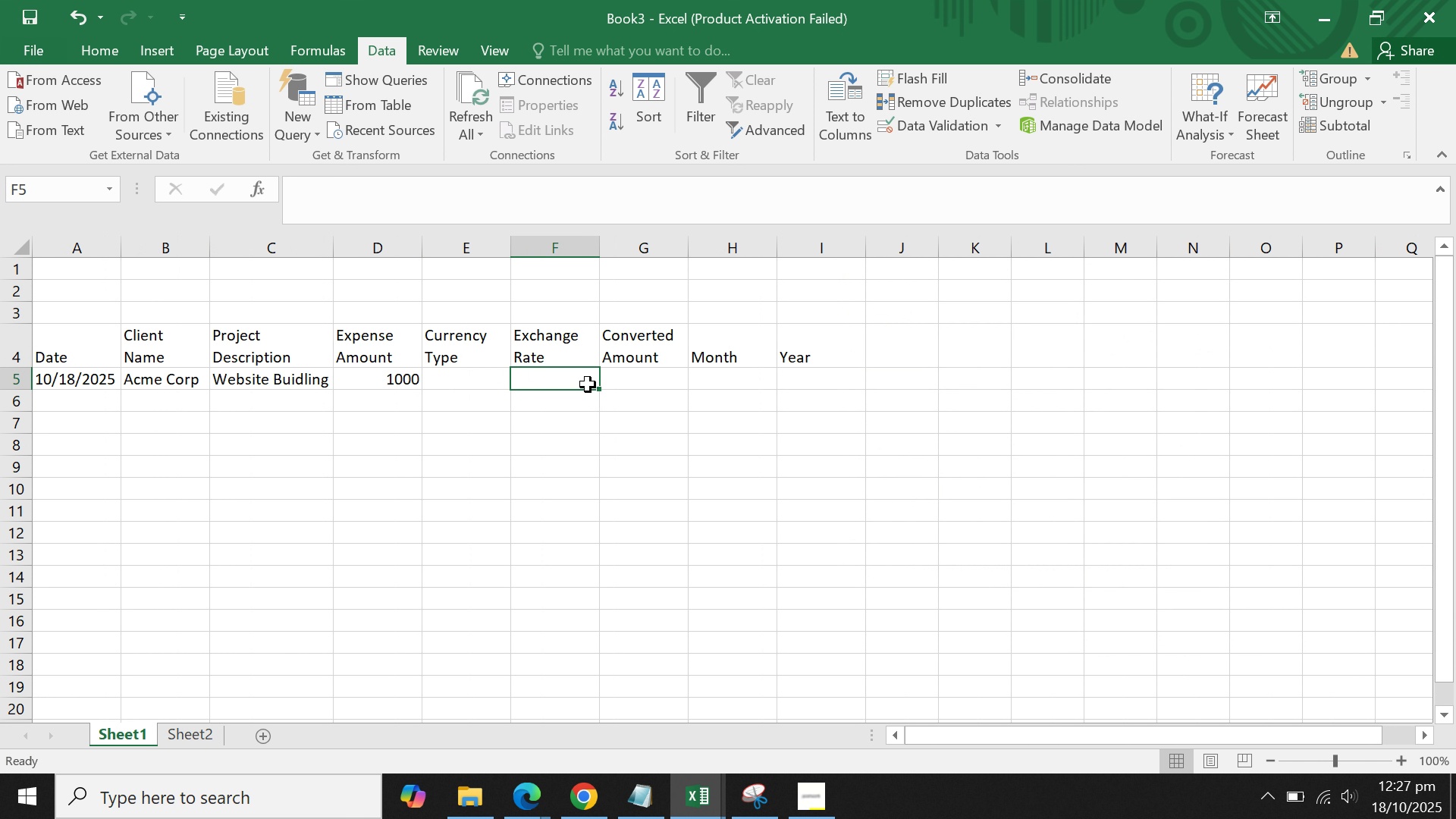 
left_click([676, 392])
 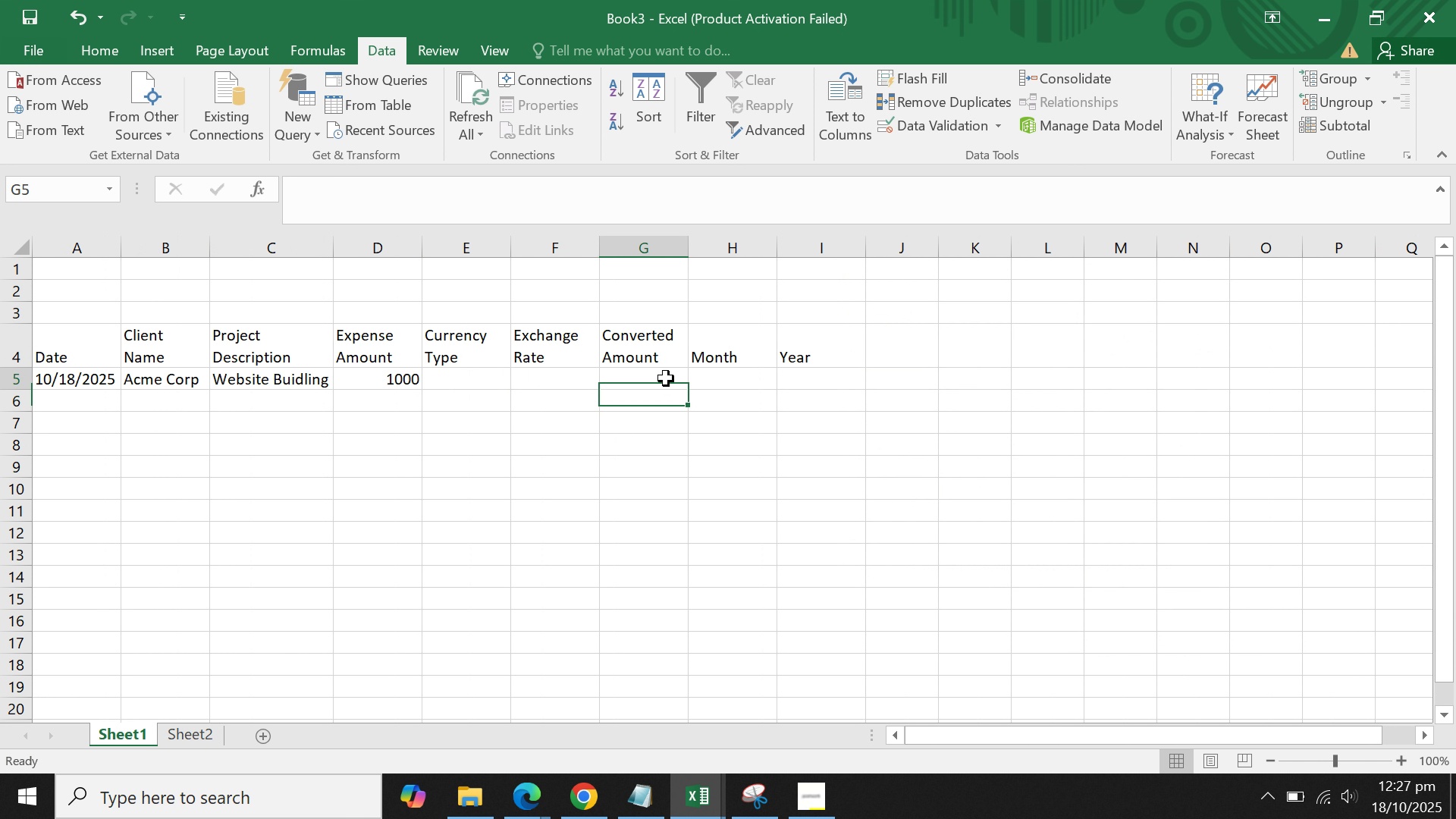 
left_click([666, 378])
 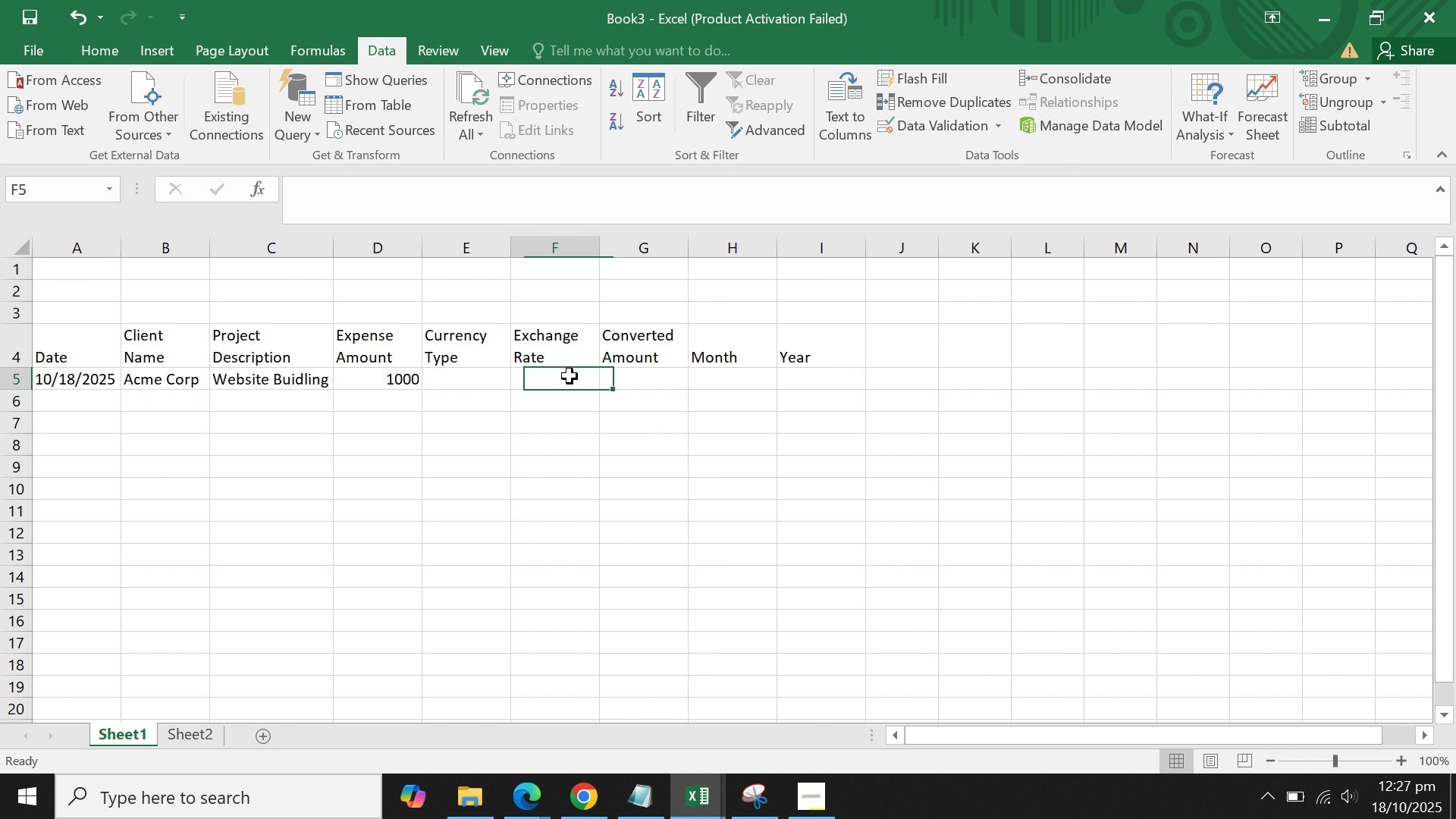 
left_click([570, 376])
 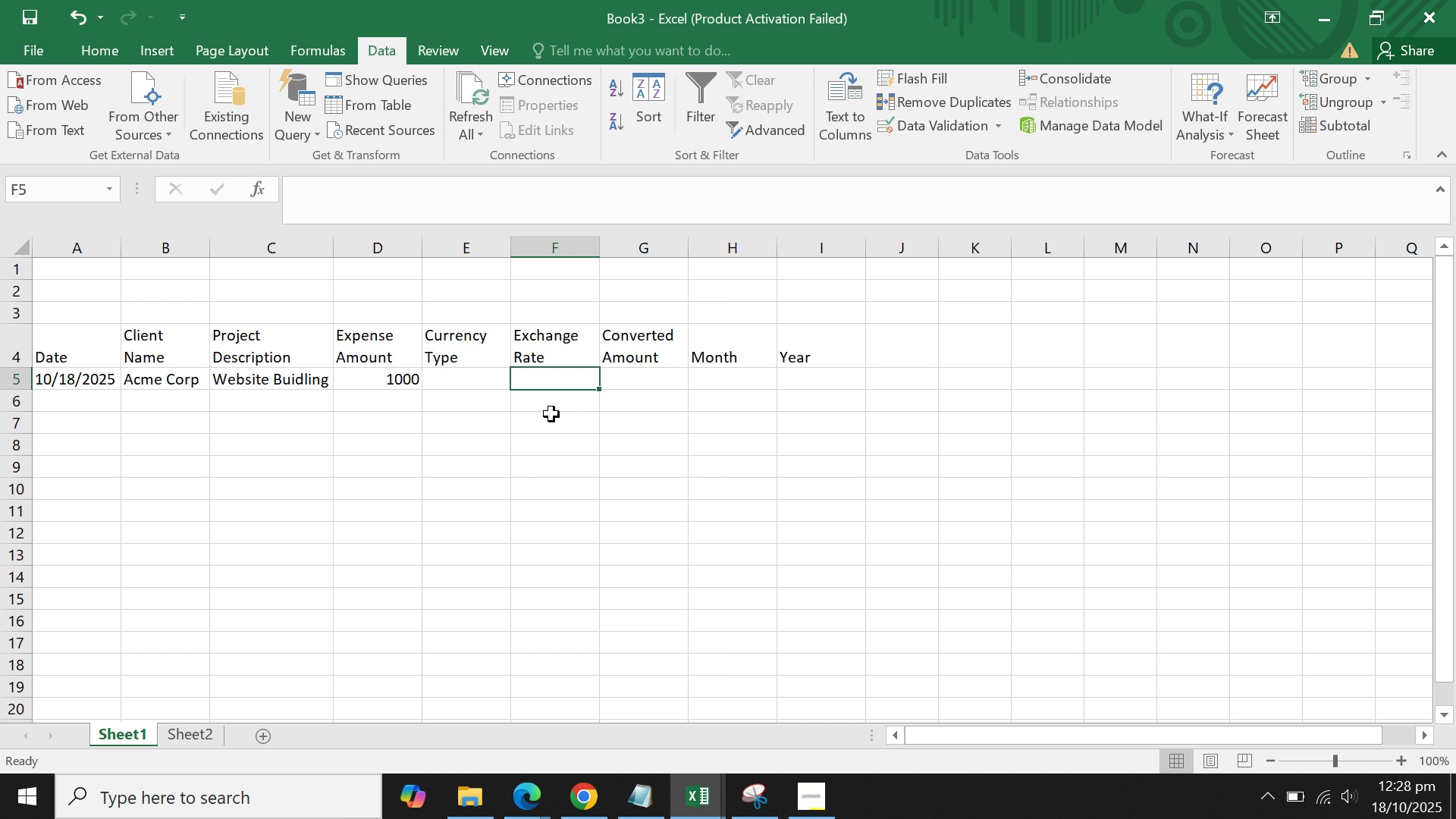 
wait(50.84)
 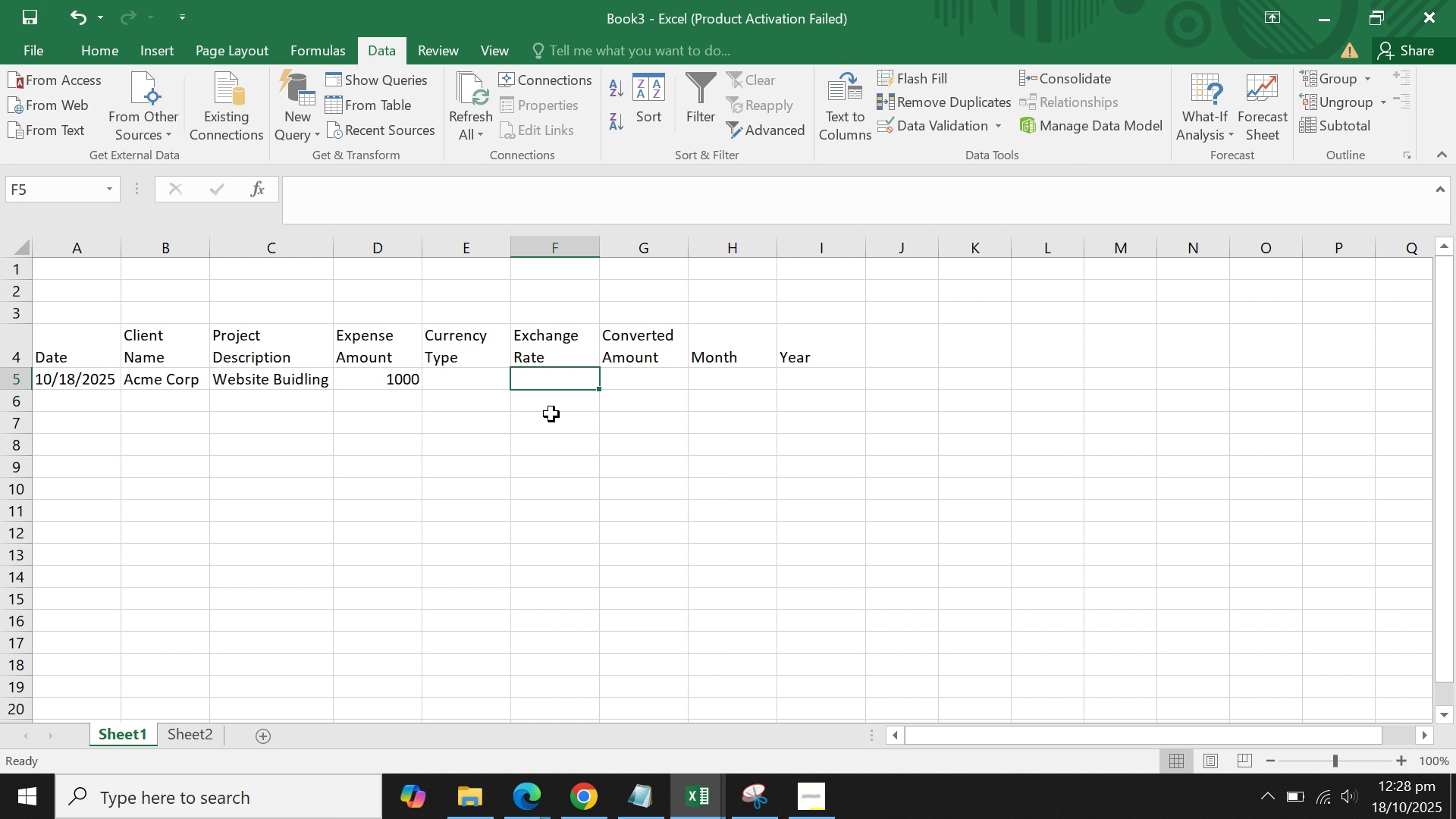 
left_click_drag(start_coordinate=[206, 728], to_coordinate=[202, 733])
 